 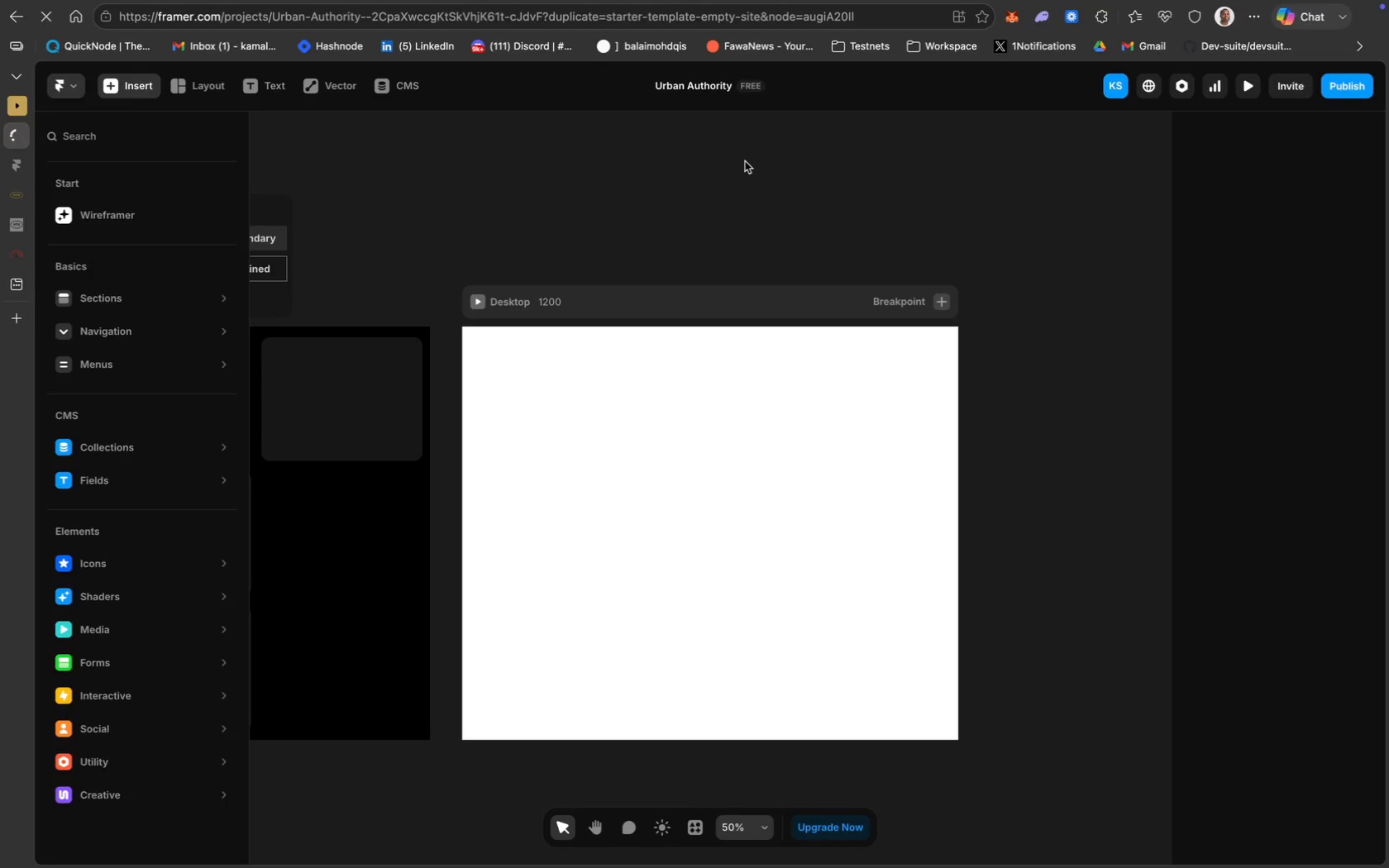 
scroll: coordinate [608, 408], scroll_direction: down, amount: 98.0
 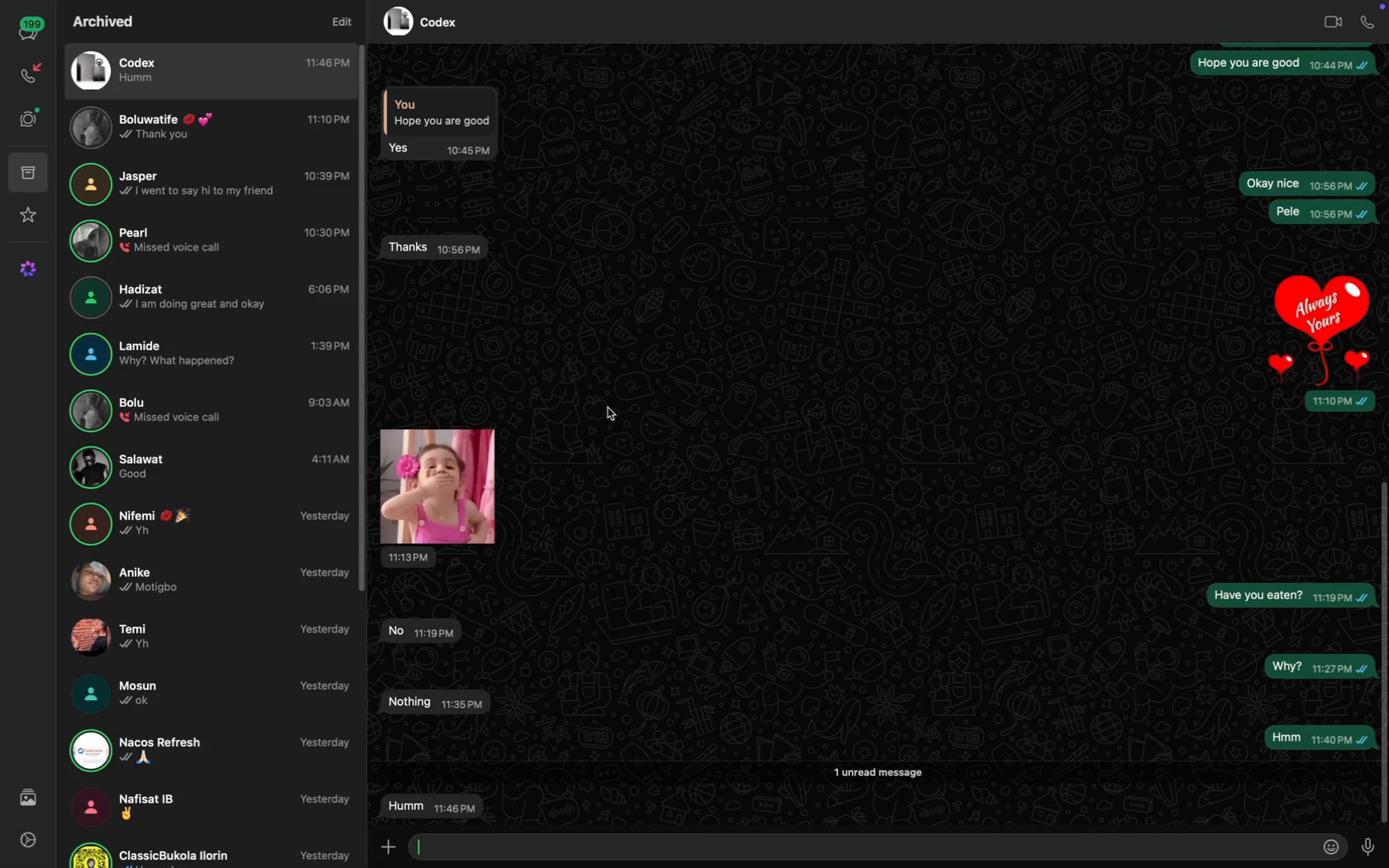 
type(Because of what happen abi)
 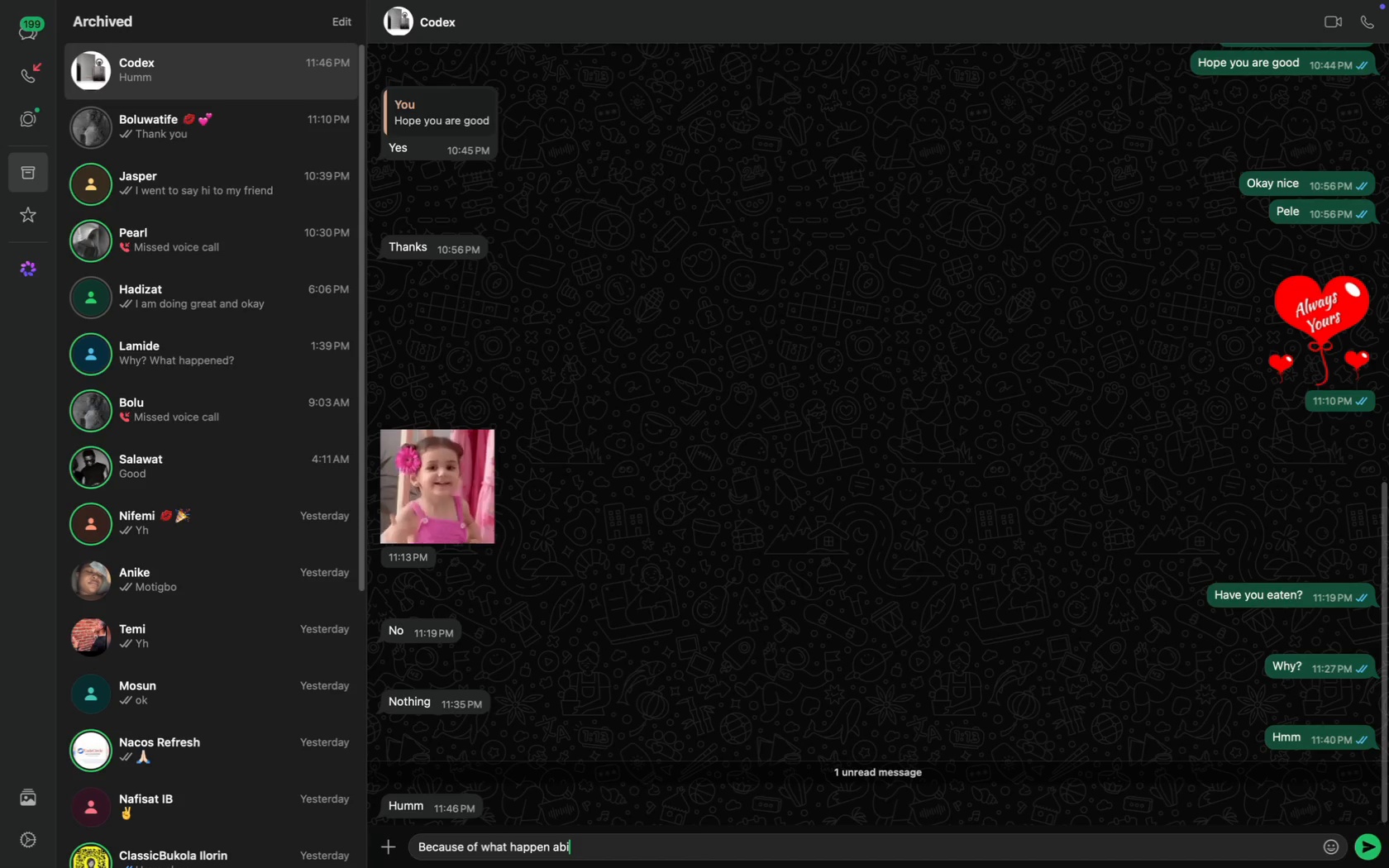 
key(Enter)
 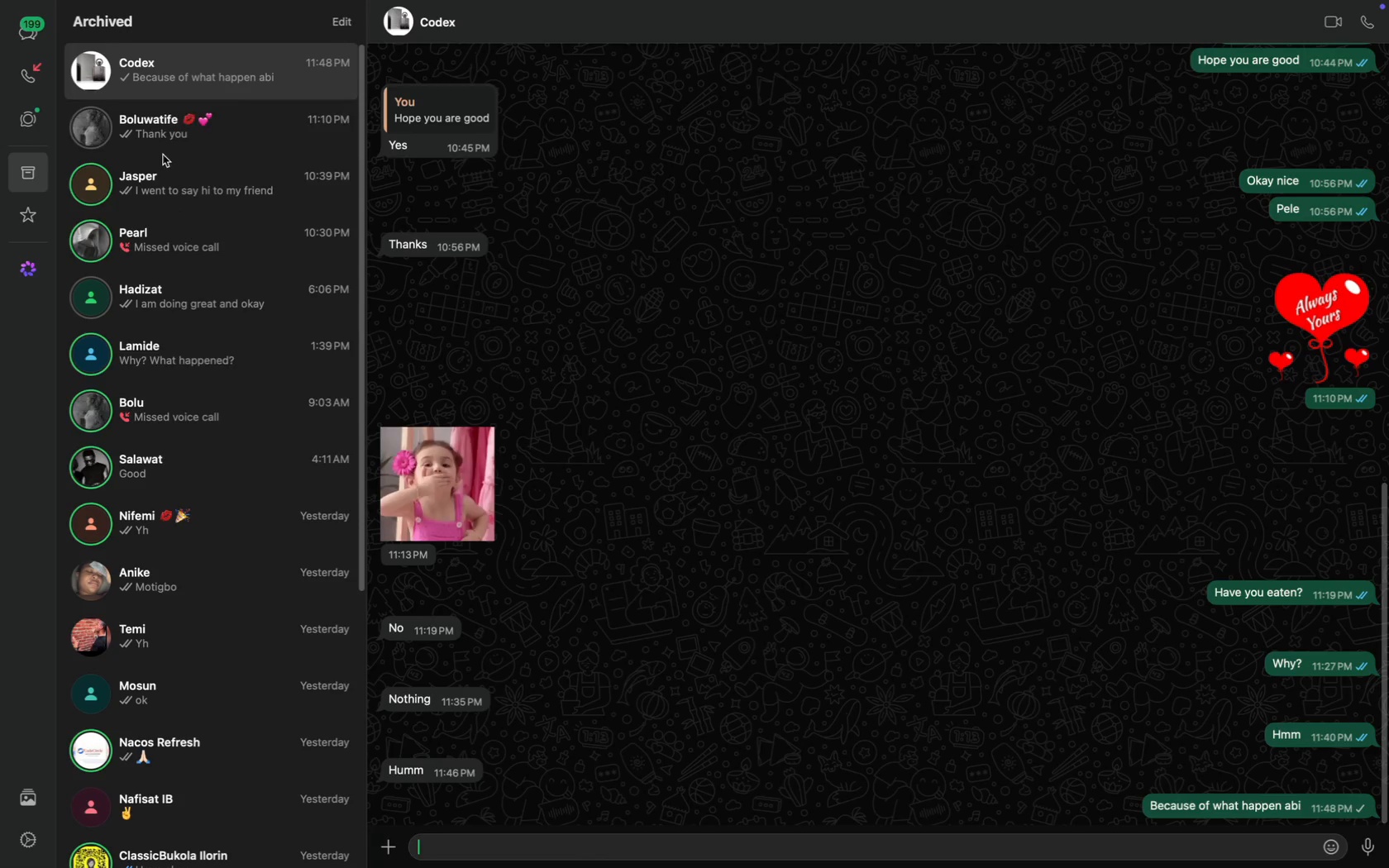 
left_click([165, 145])
 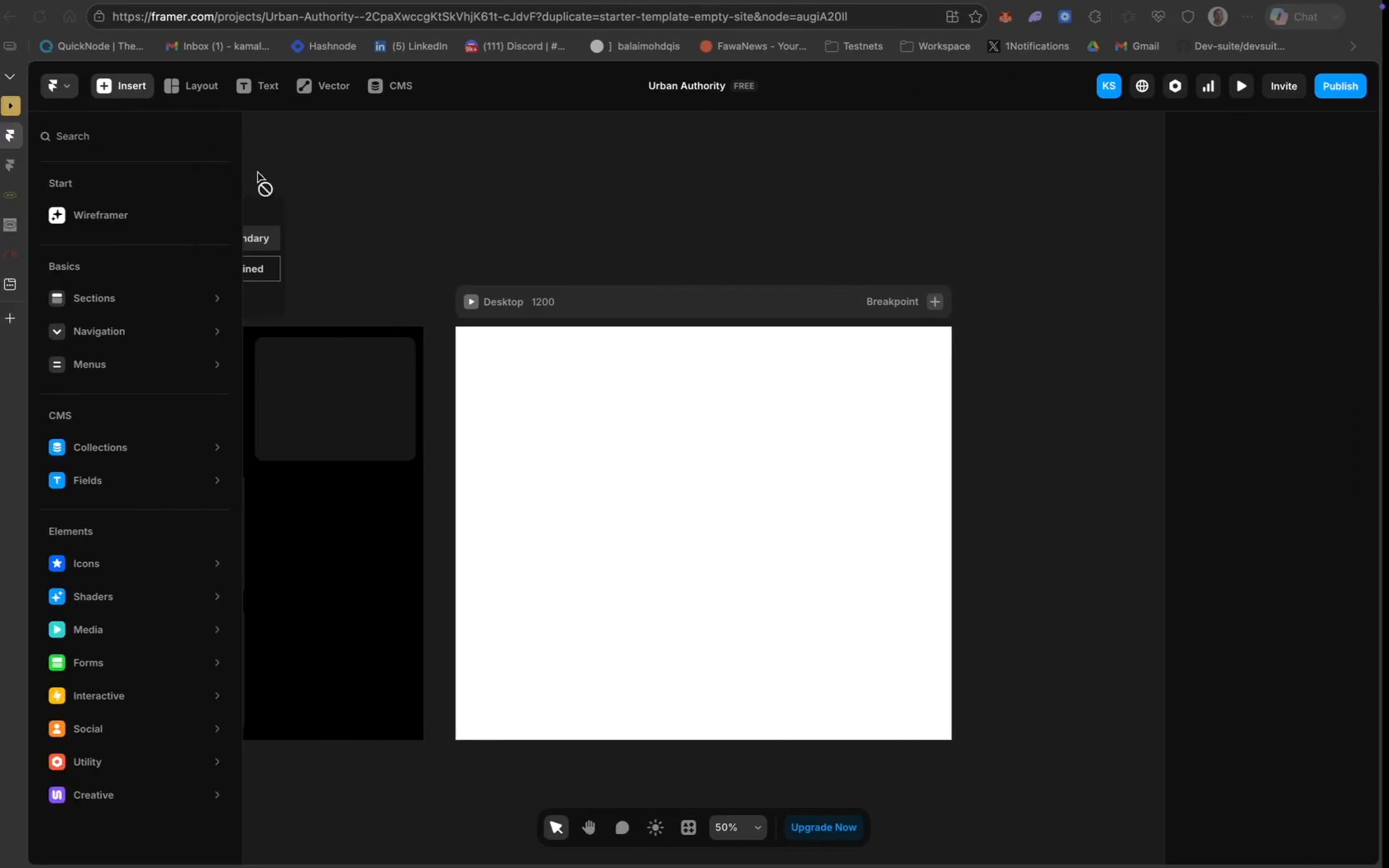 
scroll: coordinate [416, 399], scroll_direction: up, amount: 45.0
 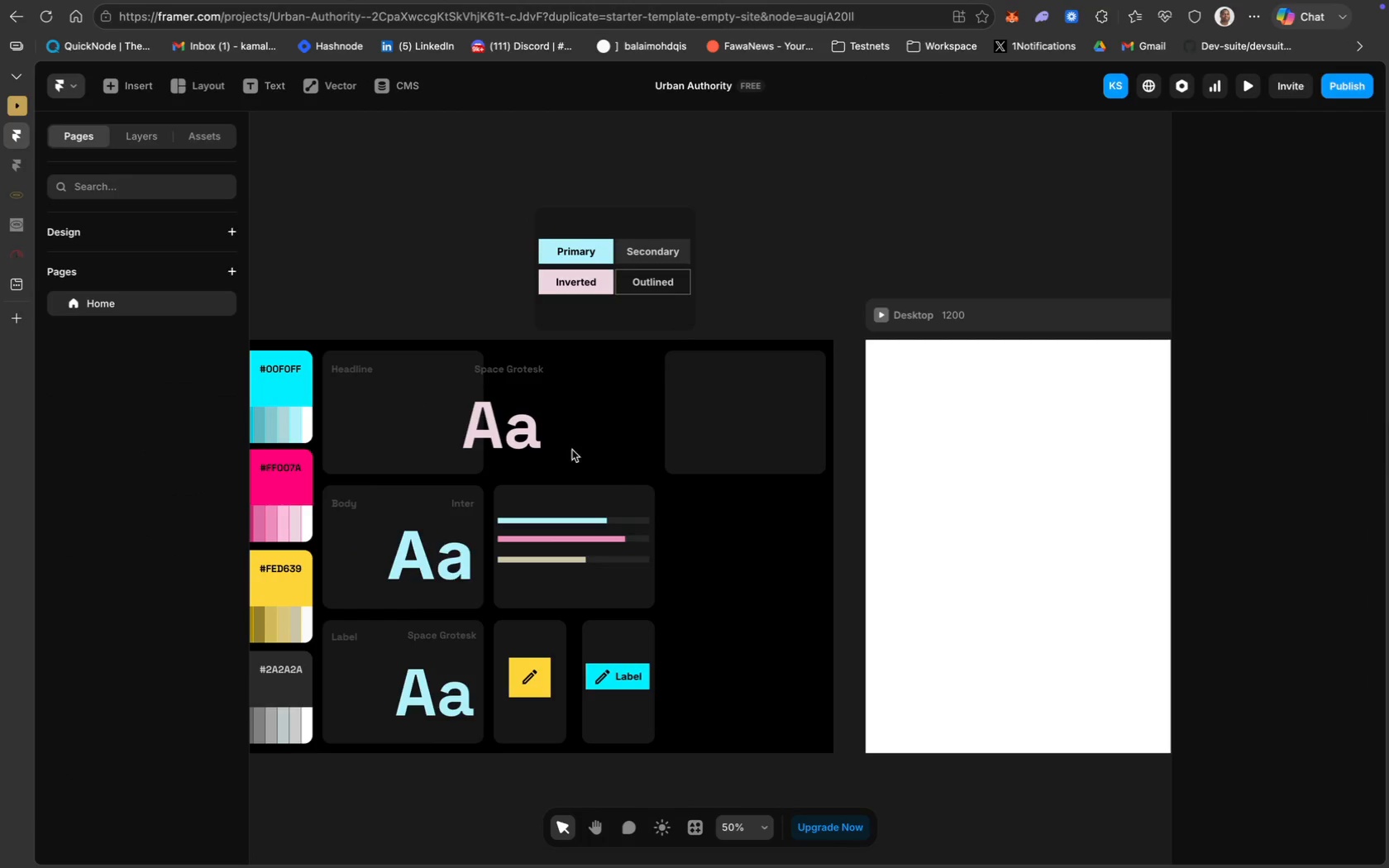 
left_click([512, 370])
 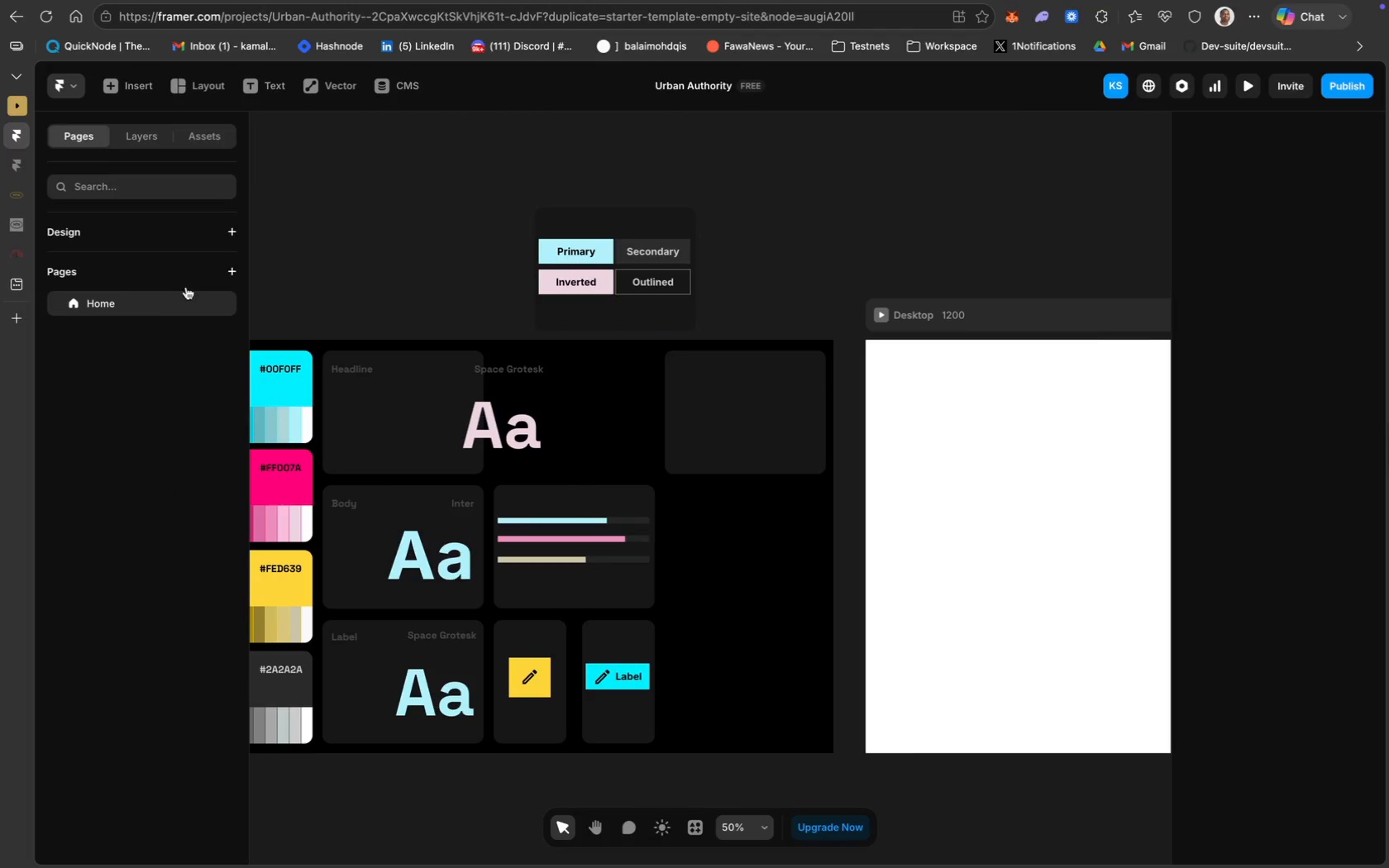 
left_click([126, 302])
 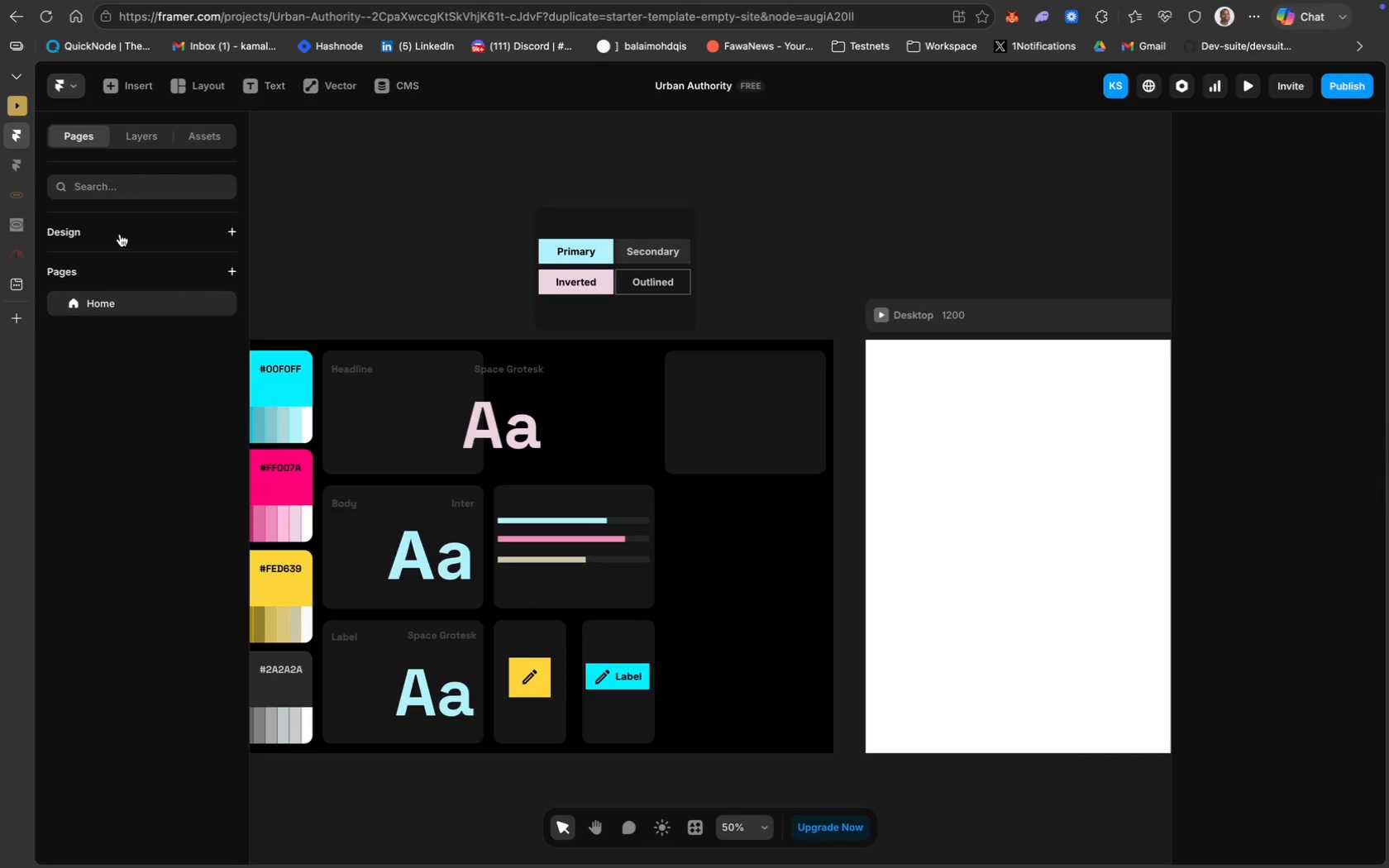 
left_click([131, 228])
 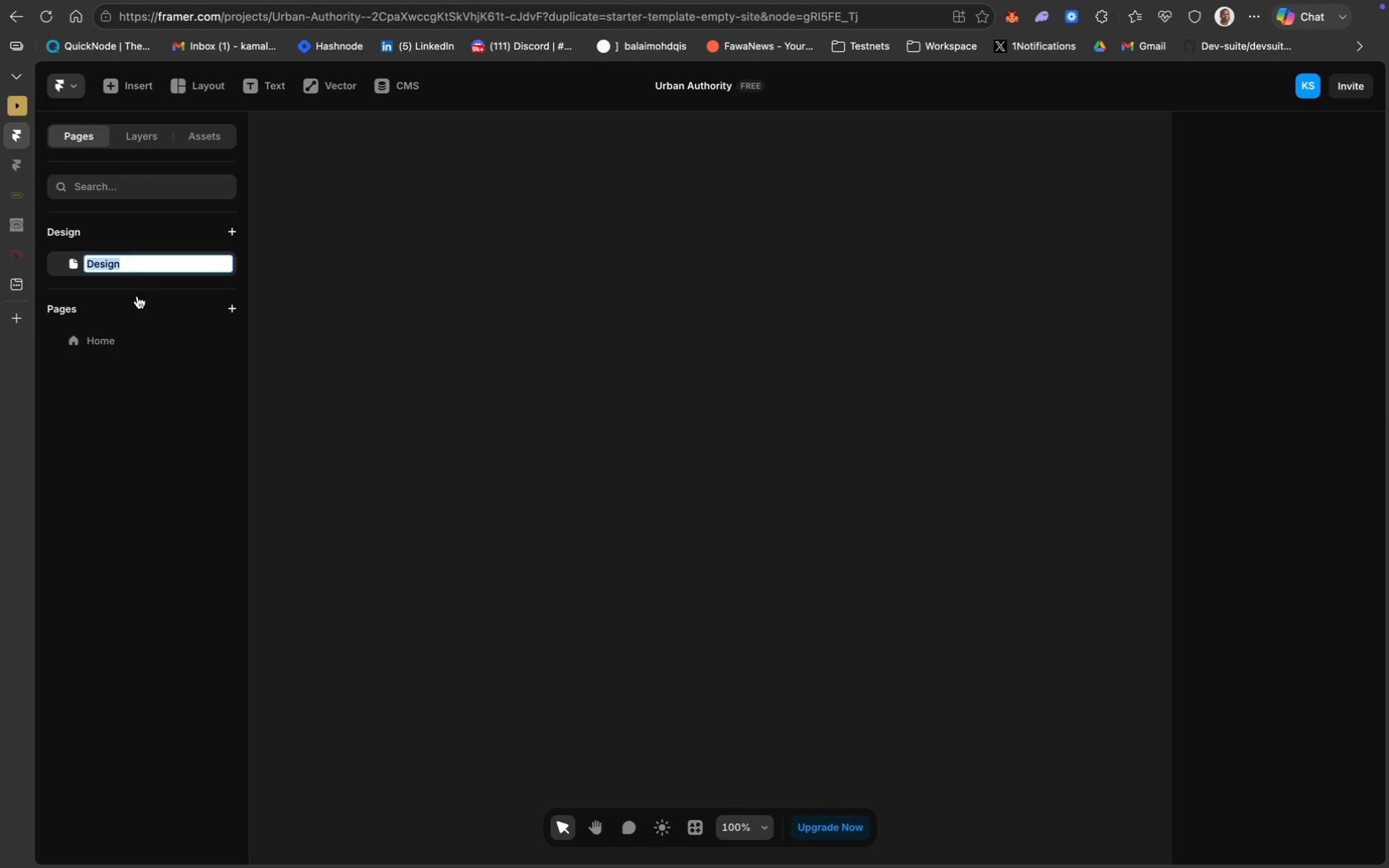 
left_click([137, 306])
 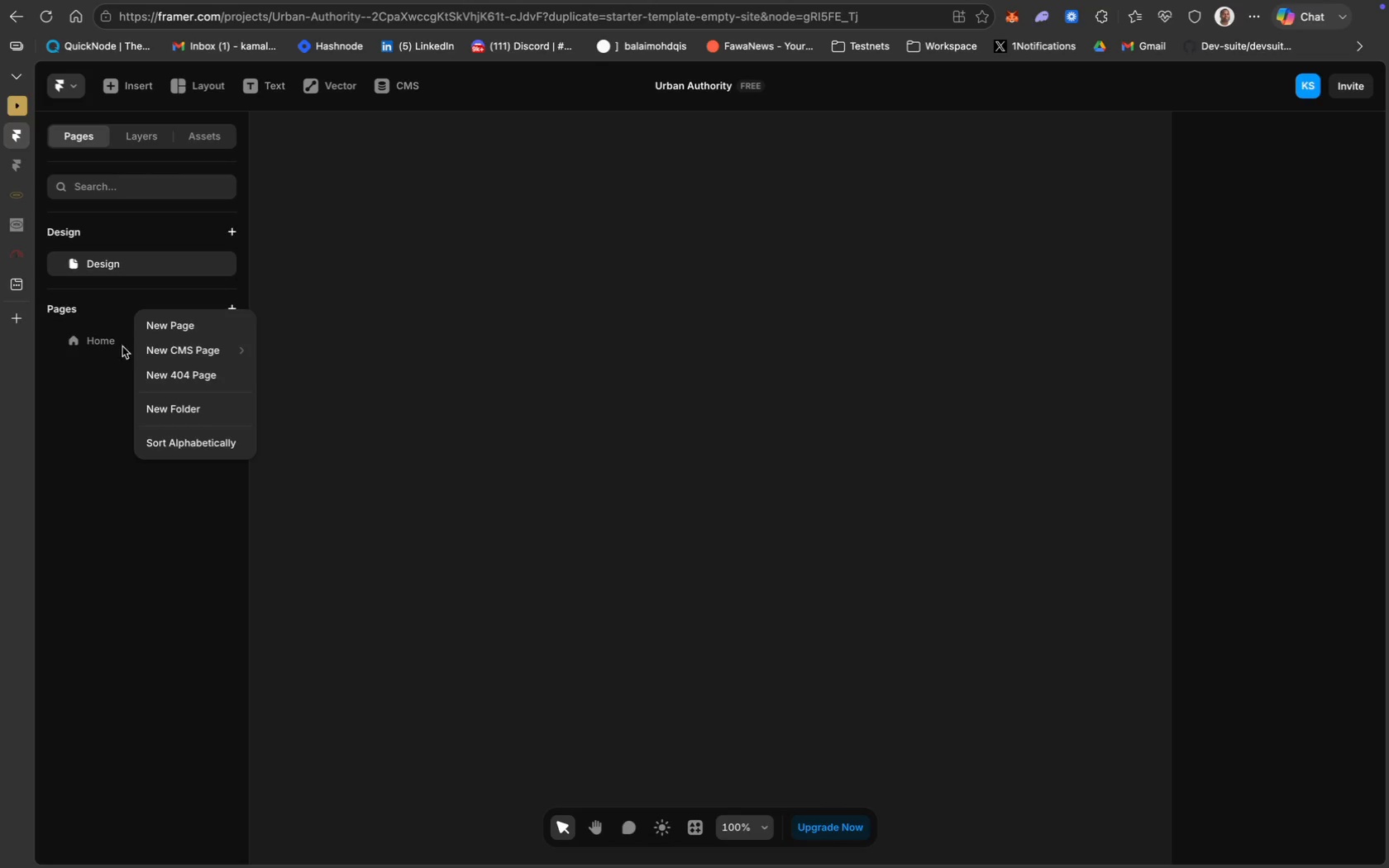 
left_click([99, 343])
 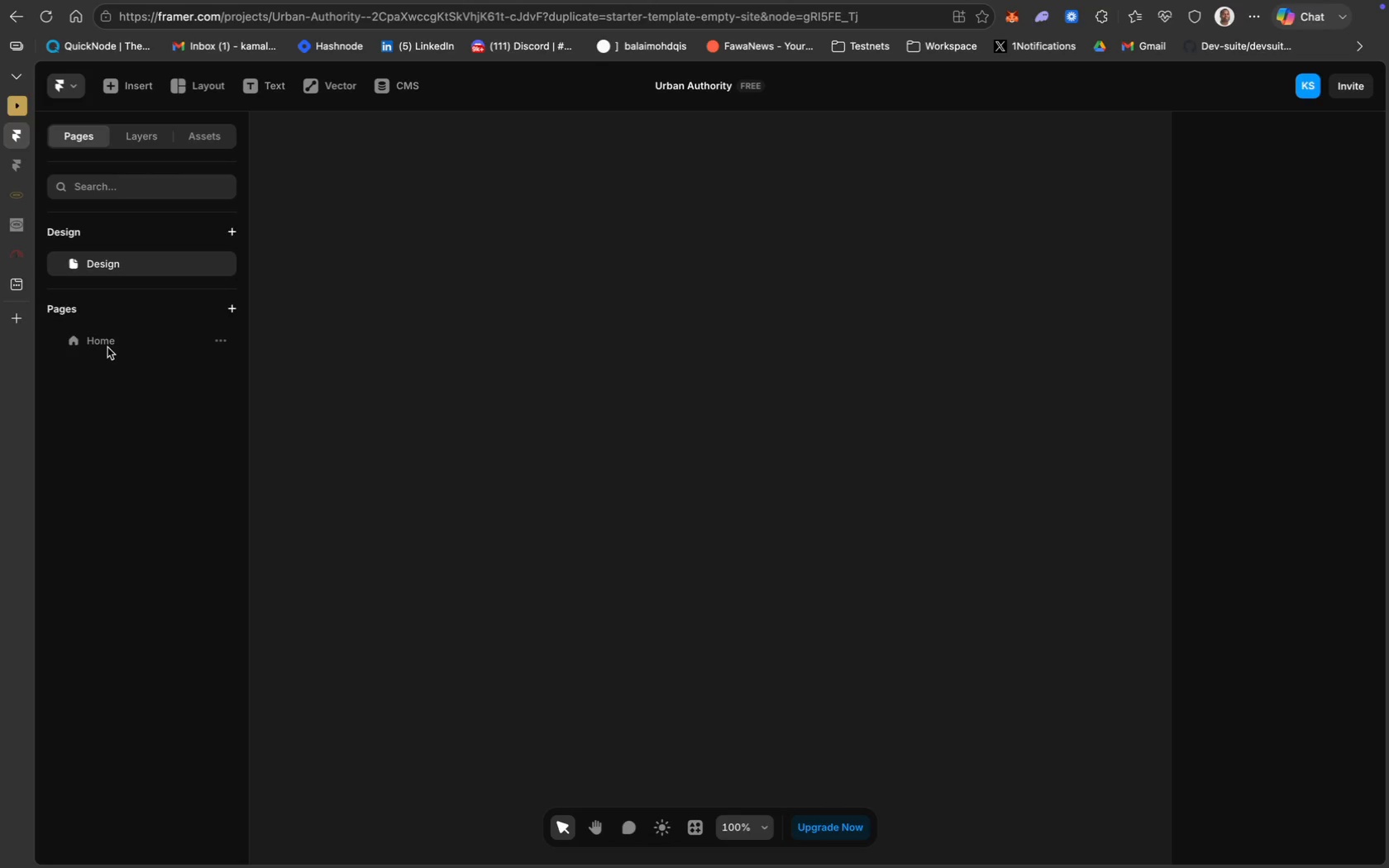 
left_click([117, 344])
 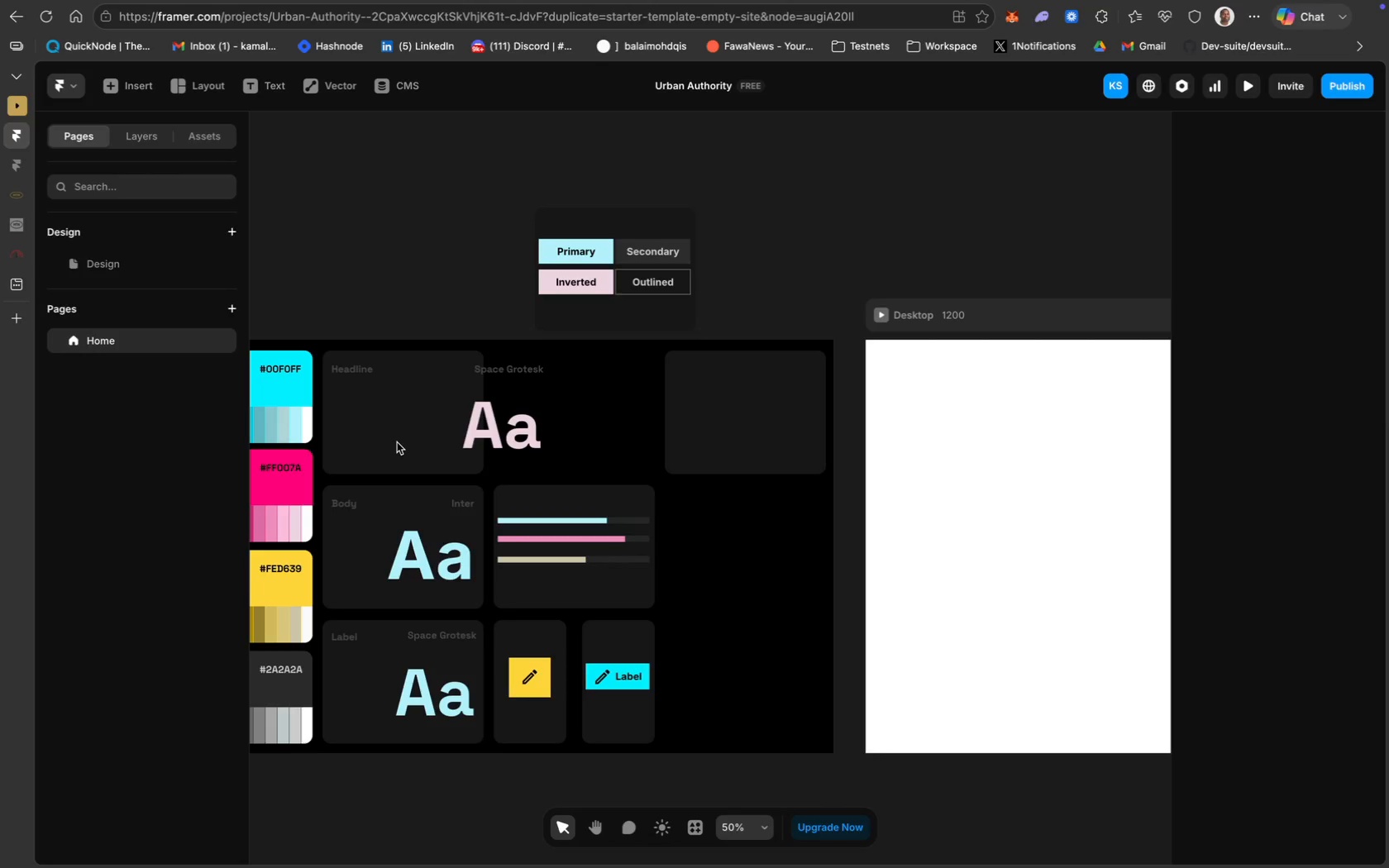 
scroll: coordinate [575, 417], scroll_direction: up, amount: 21.0
 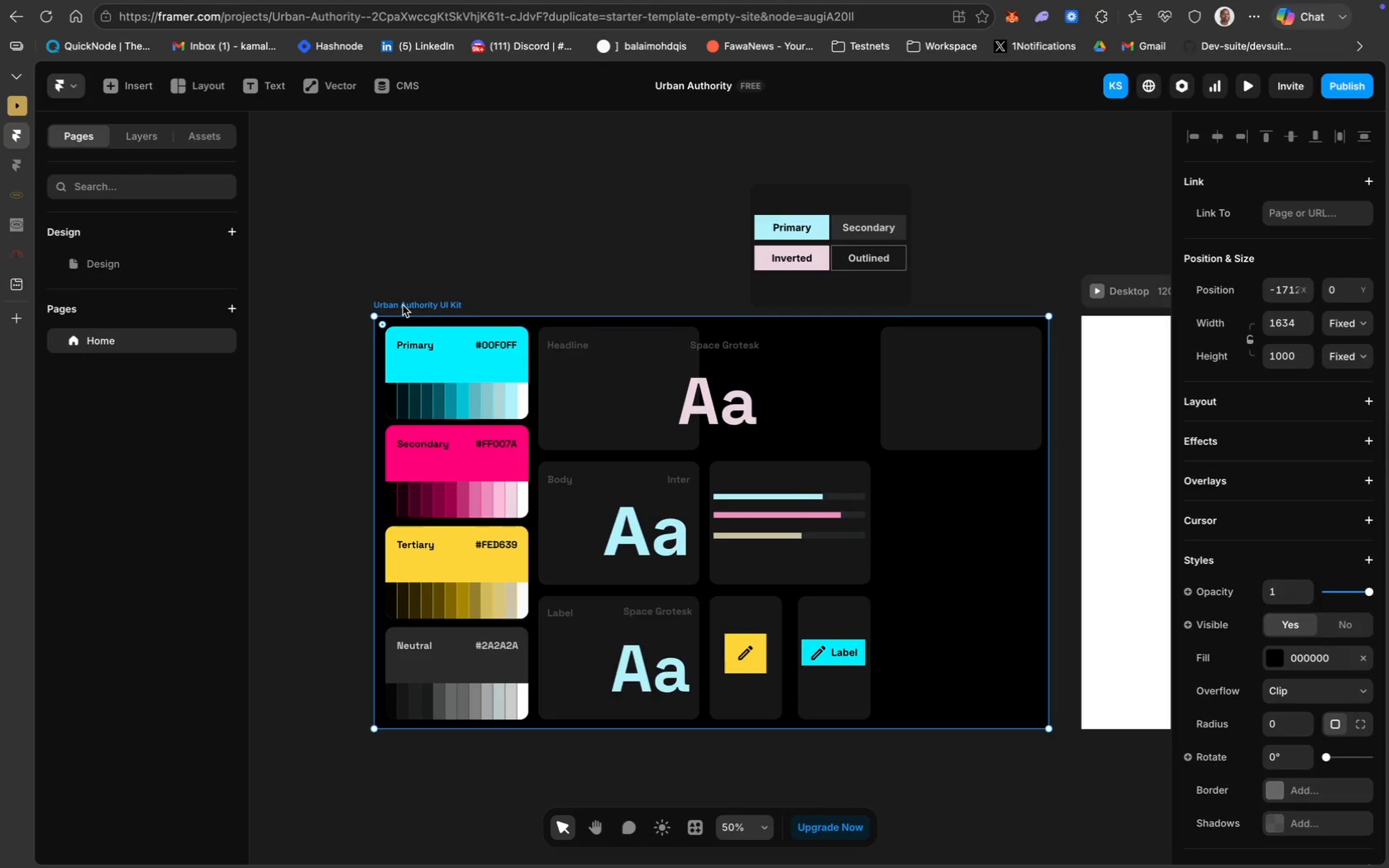 
left_click([505, 326])
 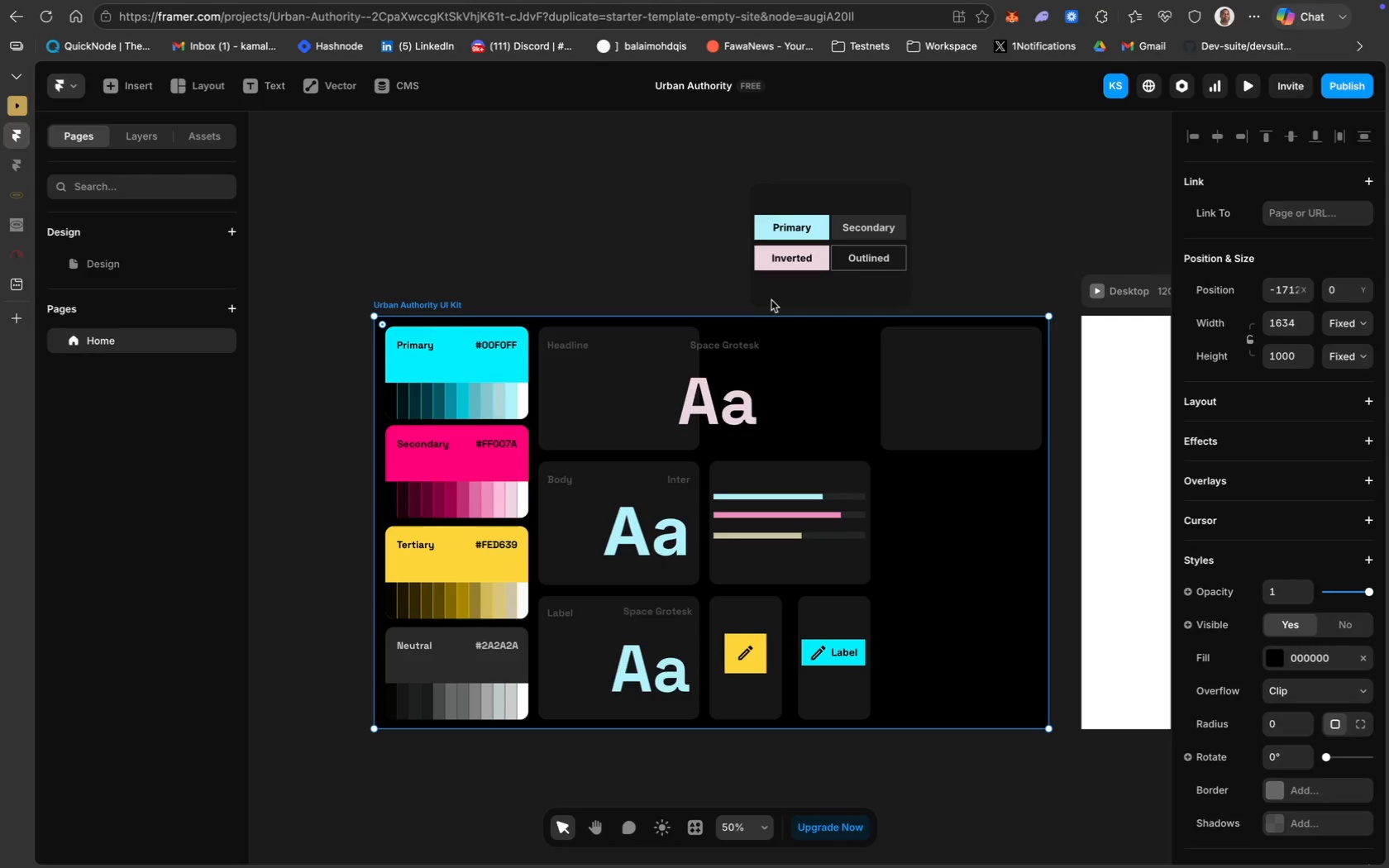 
left_click_drag(start_coordinate=[749, 412], to_coordinate=[739, 408])
 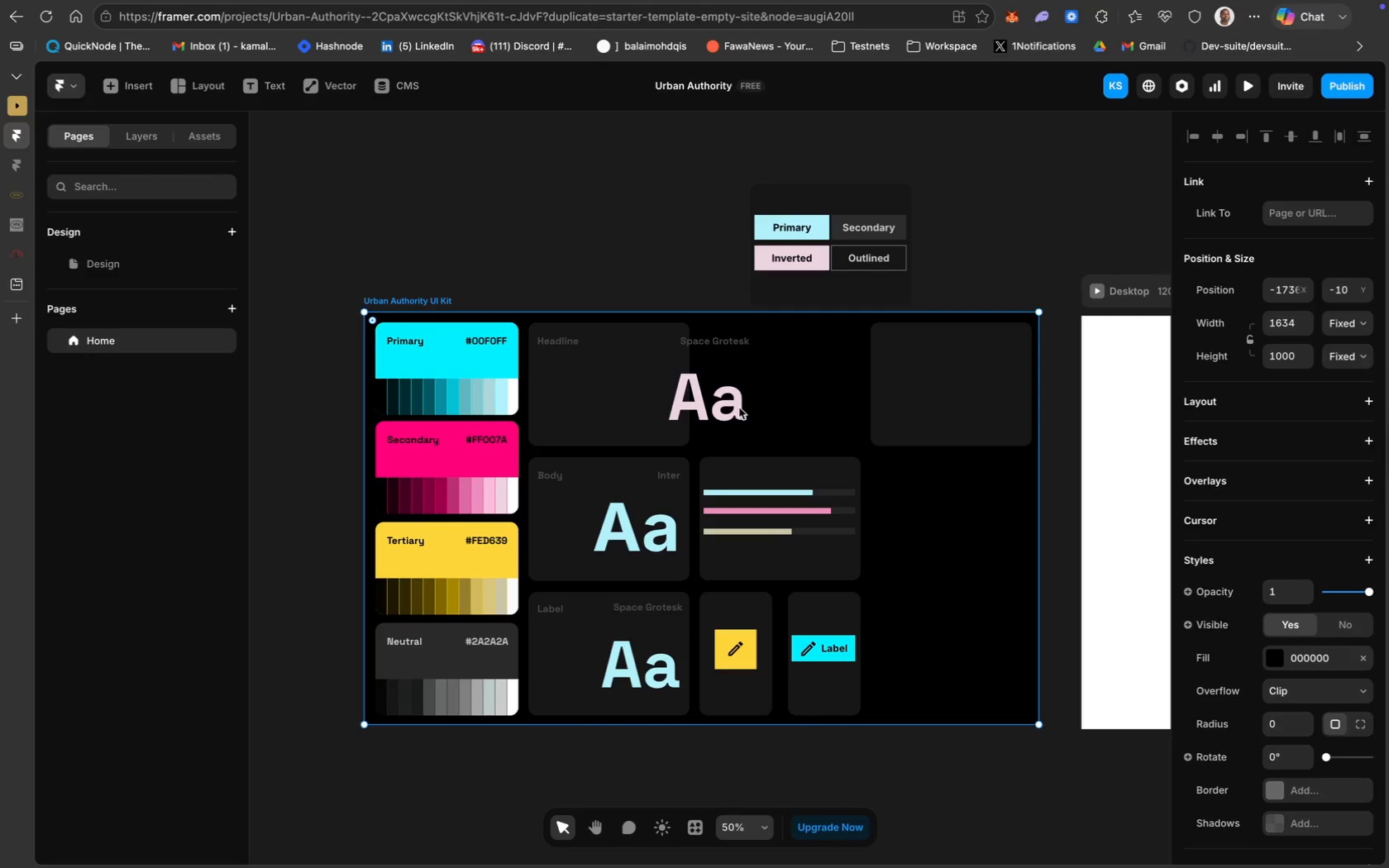 
left_click_drag(start_coordinate=[739, 408], to_coordinate=[714, 408])
 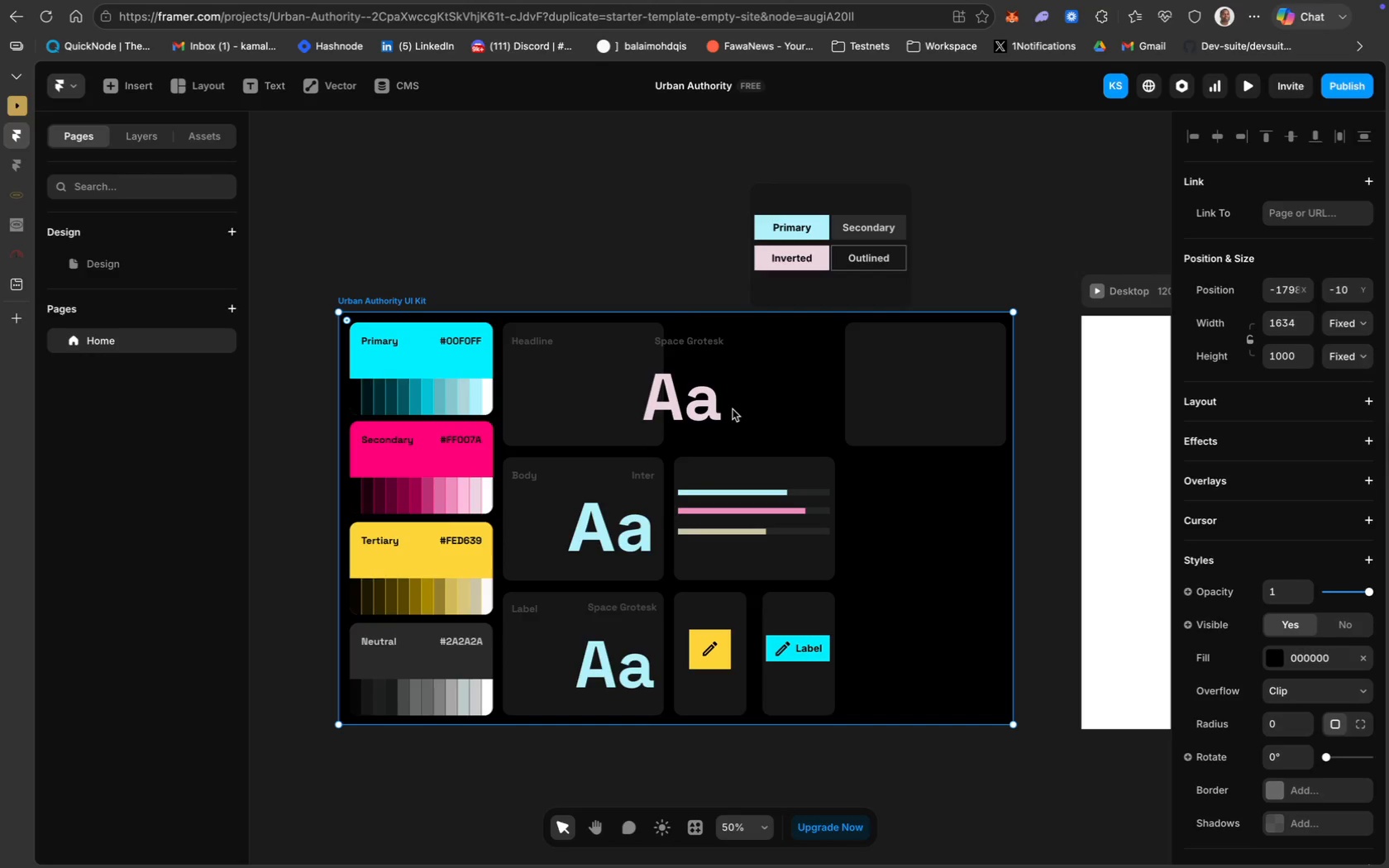 
left_click_drag(start_coordinate=[733, 410], to_coordinate=[770, 414])
 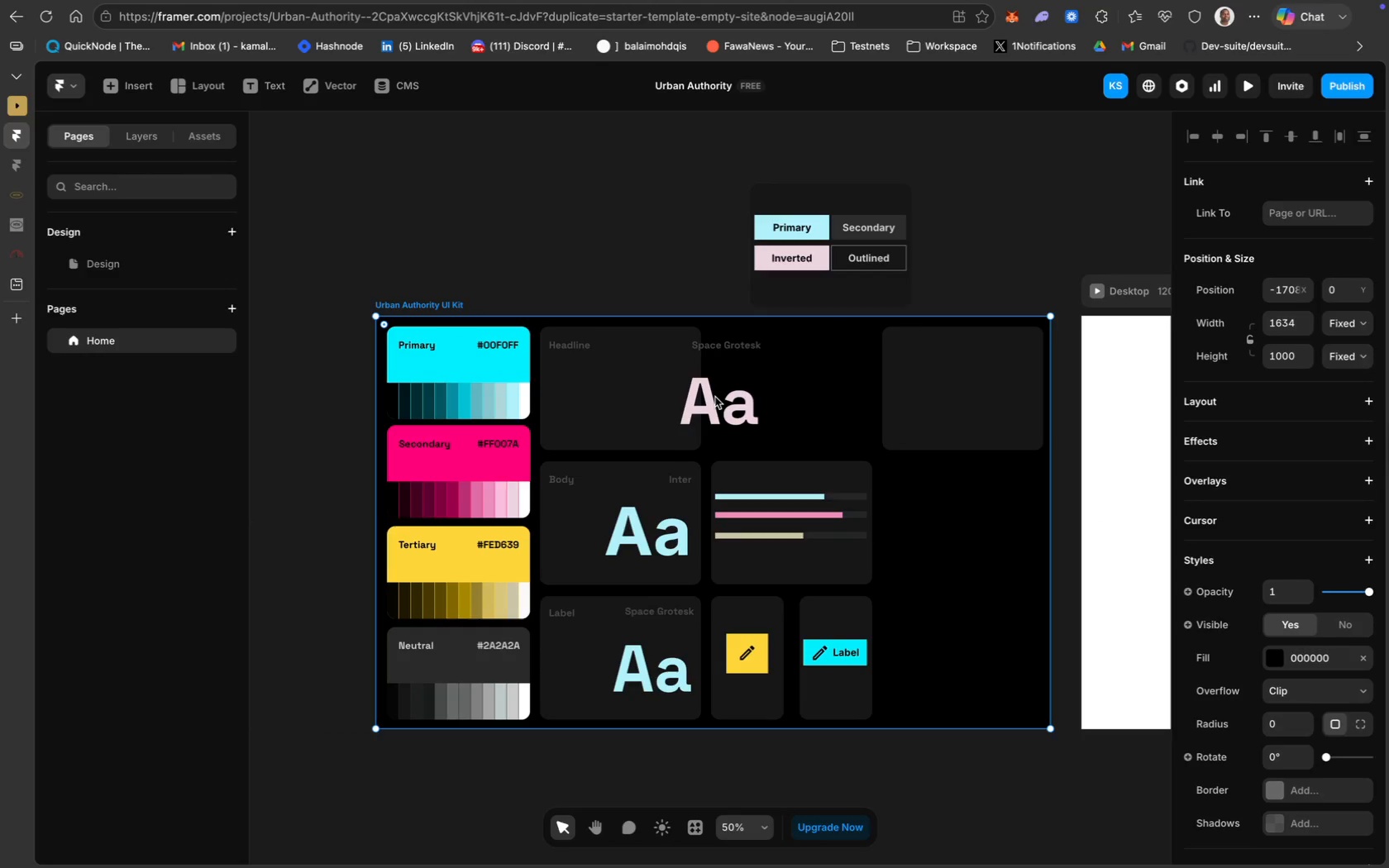 
double_click([722, 401])
 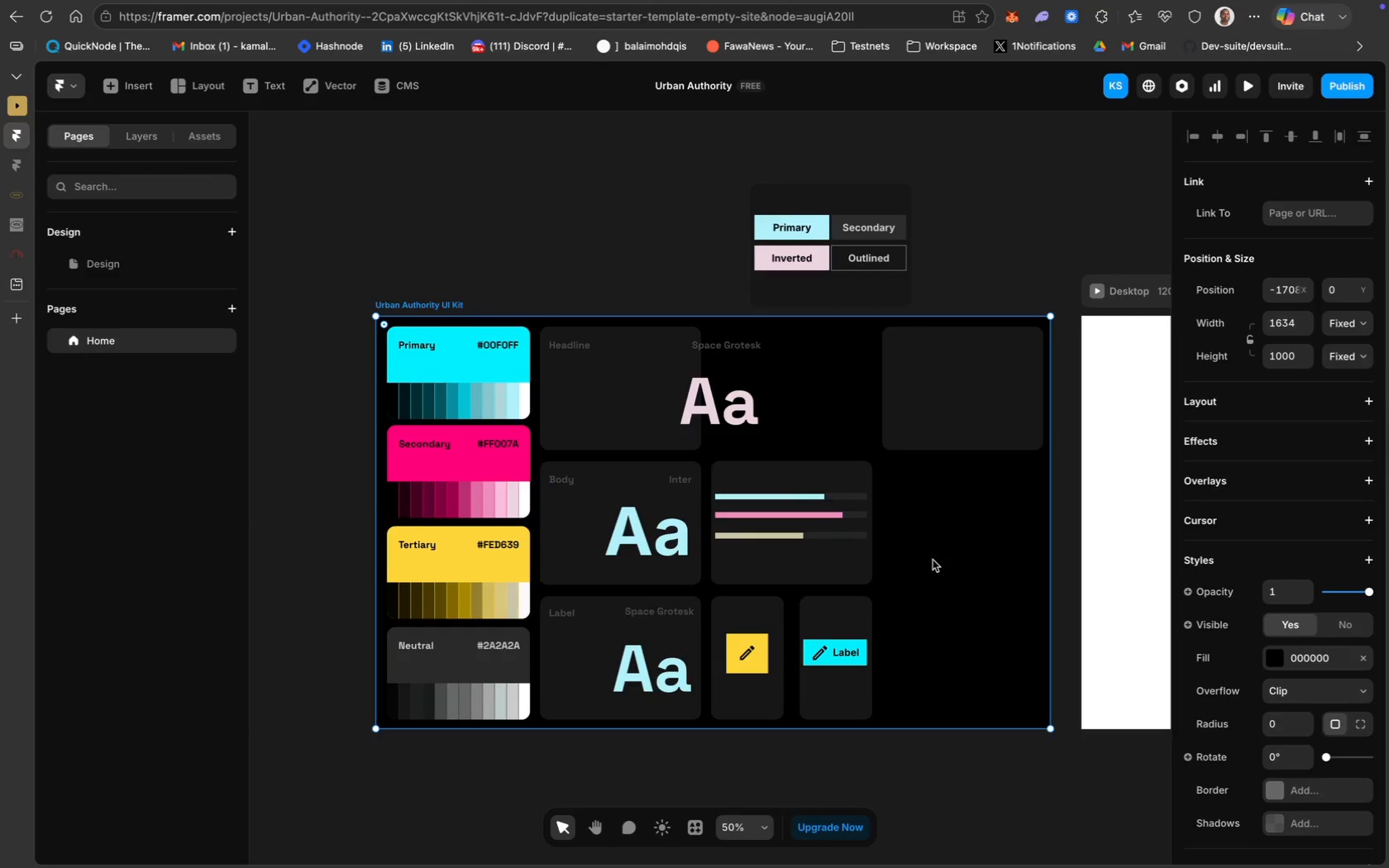 
left_click([964, 407])
 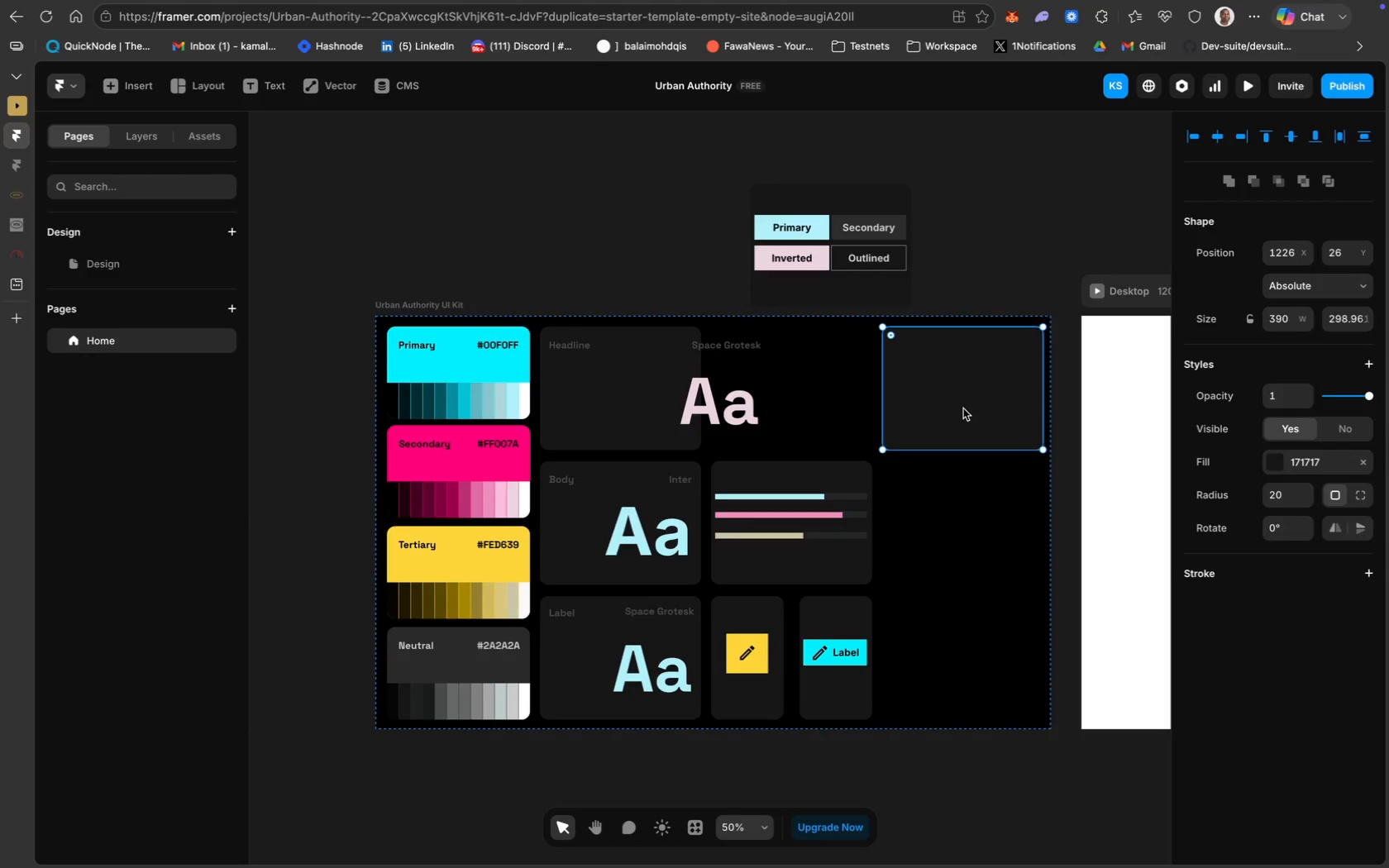 
hold_key(key=ShiftLeft, duration=1.22)
 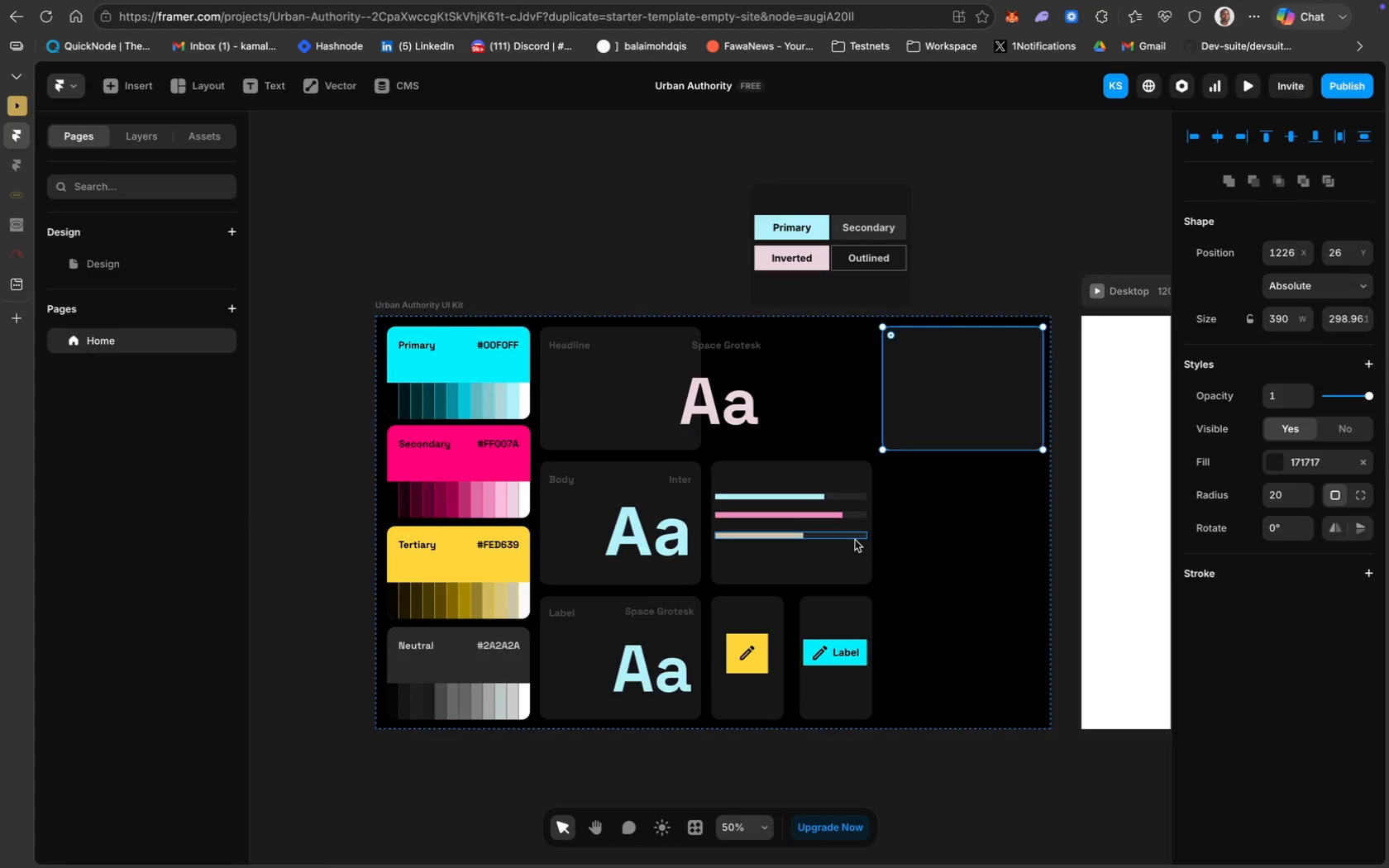 
key(Shift+ShiftLeft)
 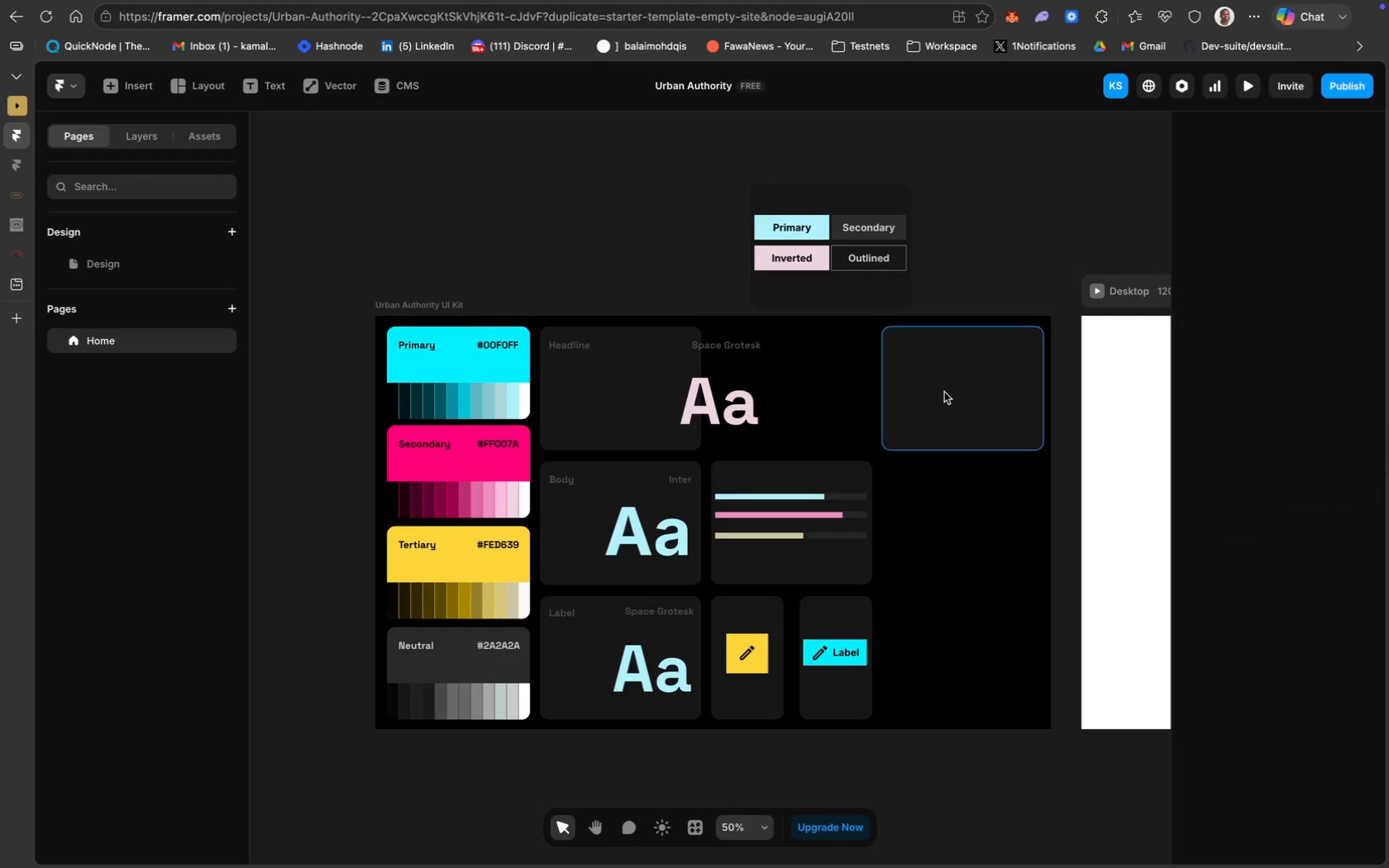 
key(Shift+ShiftLeft)
 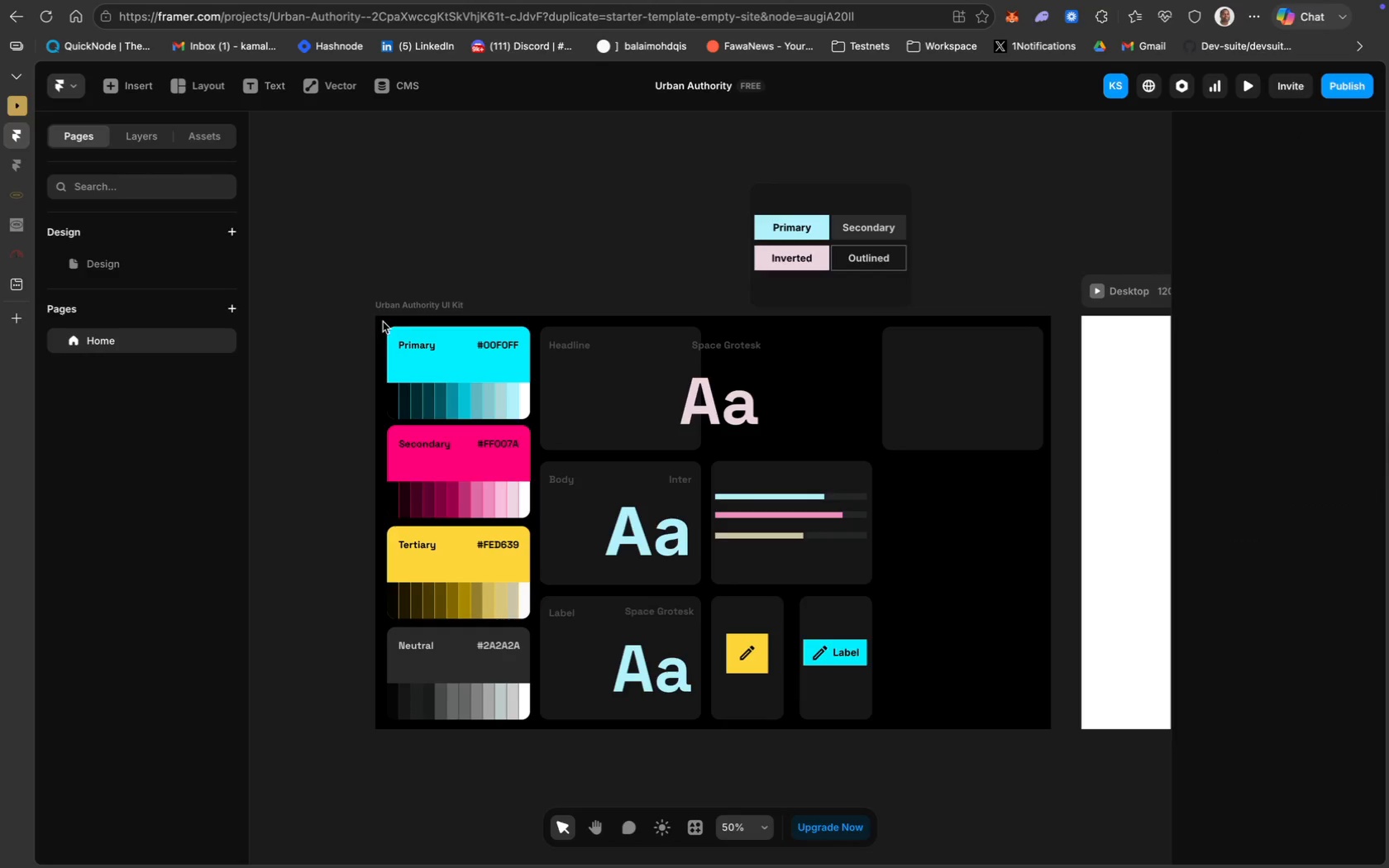 
left_click([961, 680])
 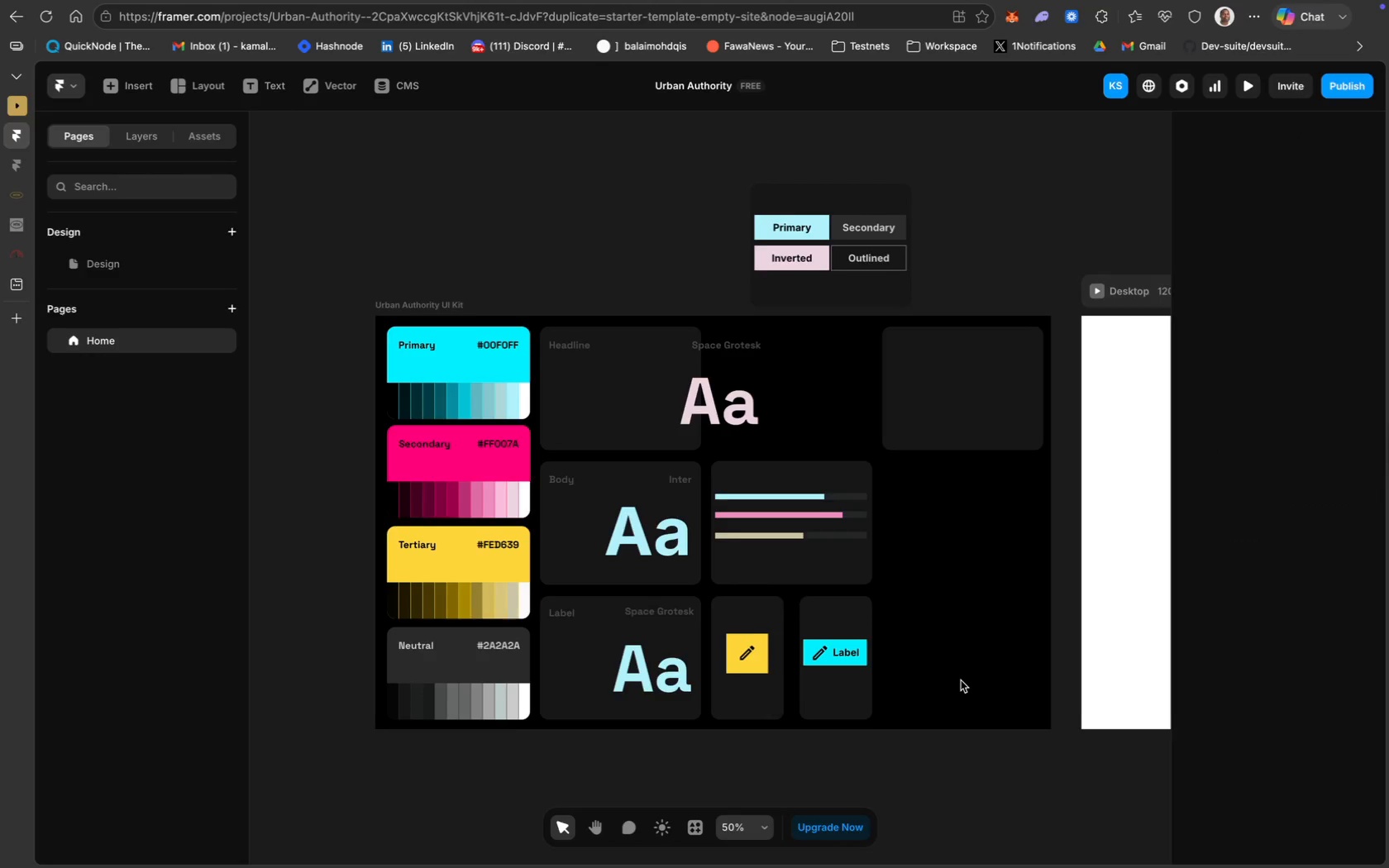 
scroll: coordinate [961, 680], scroll_direction: down, amount: 16.0
 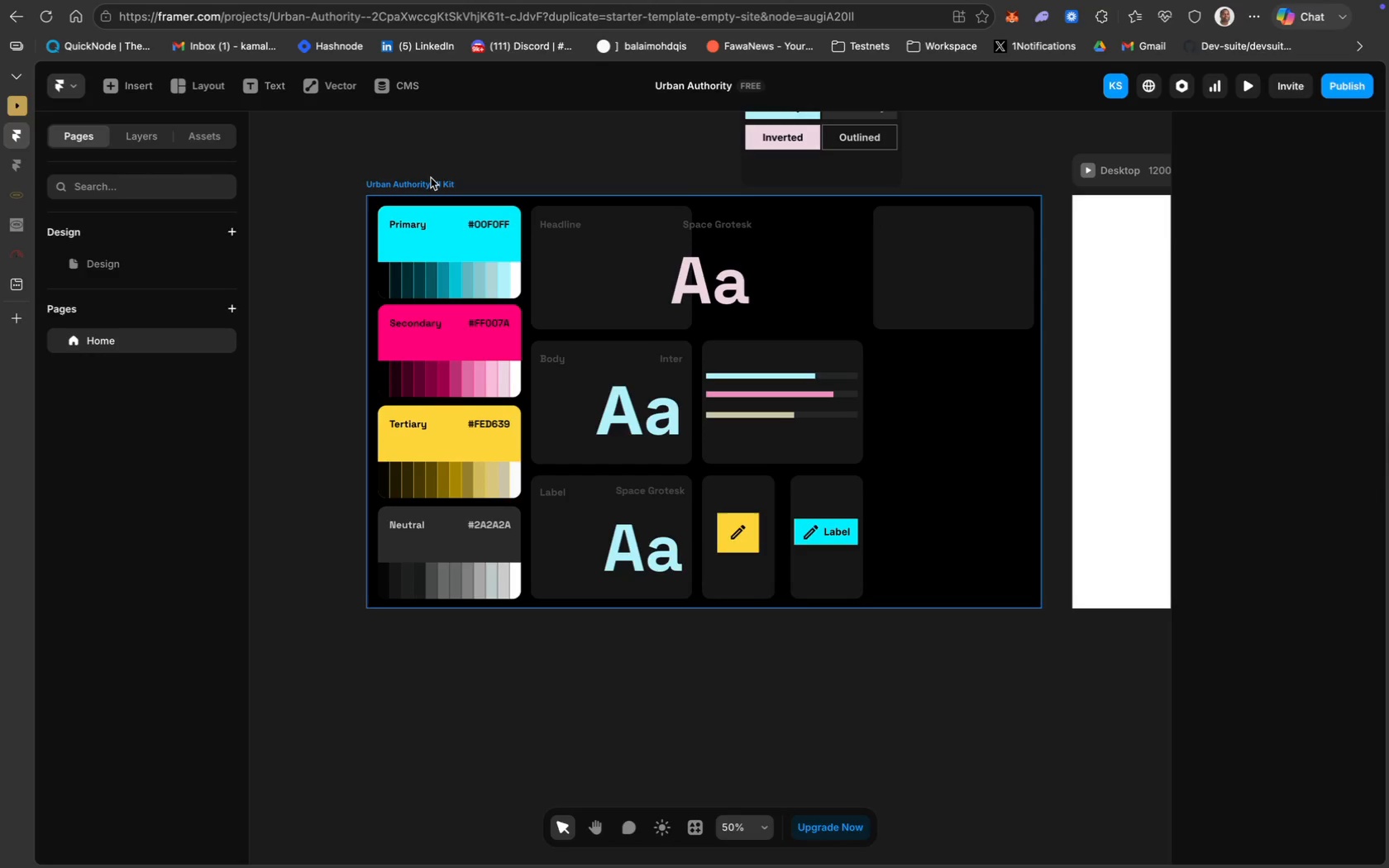 
key(Meta+D)
 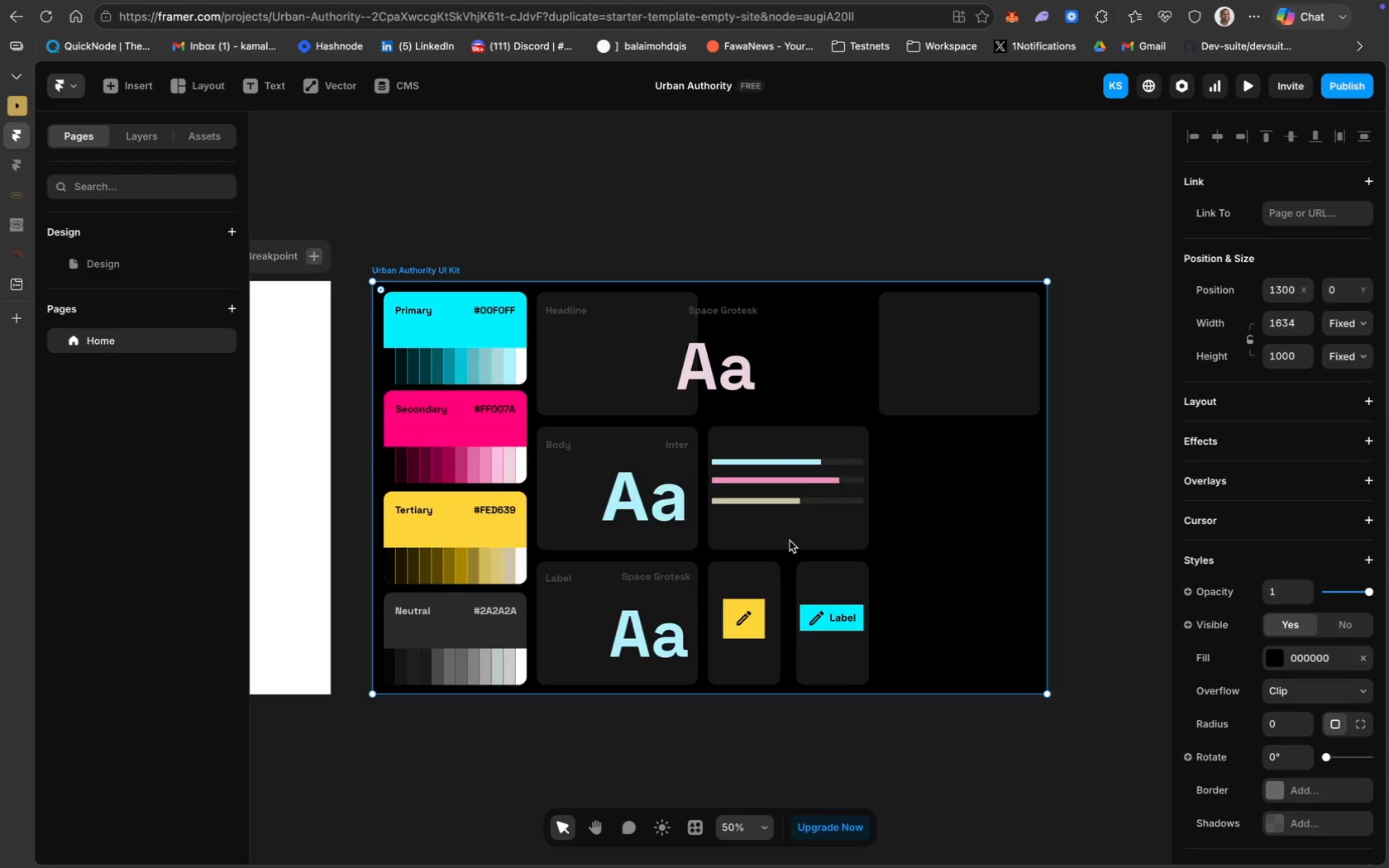 
scroll: coordinate [793, 541], scroll_direction: up, amount: 161.0
 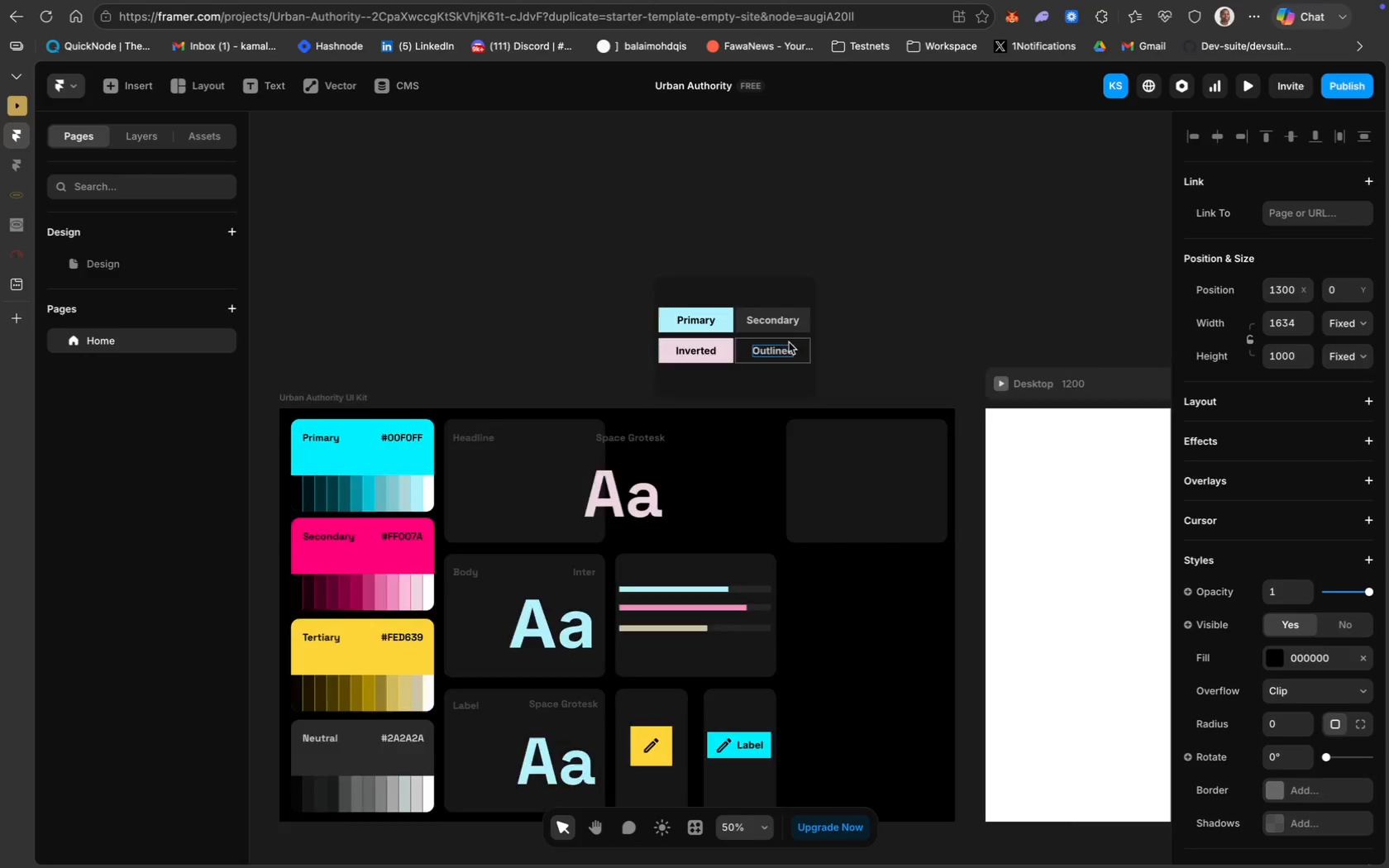 
left_click([789, 342])
 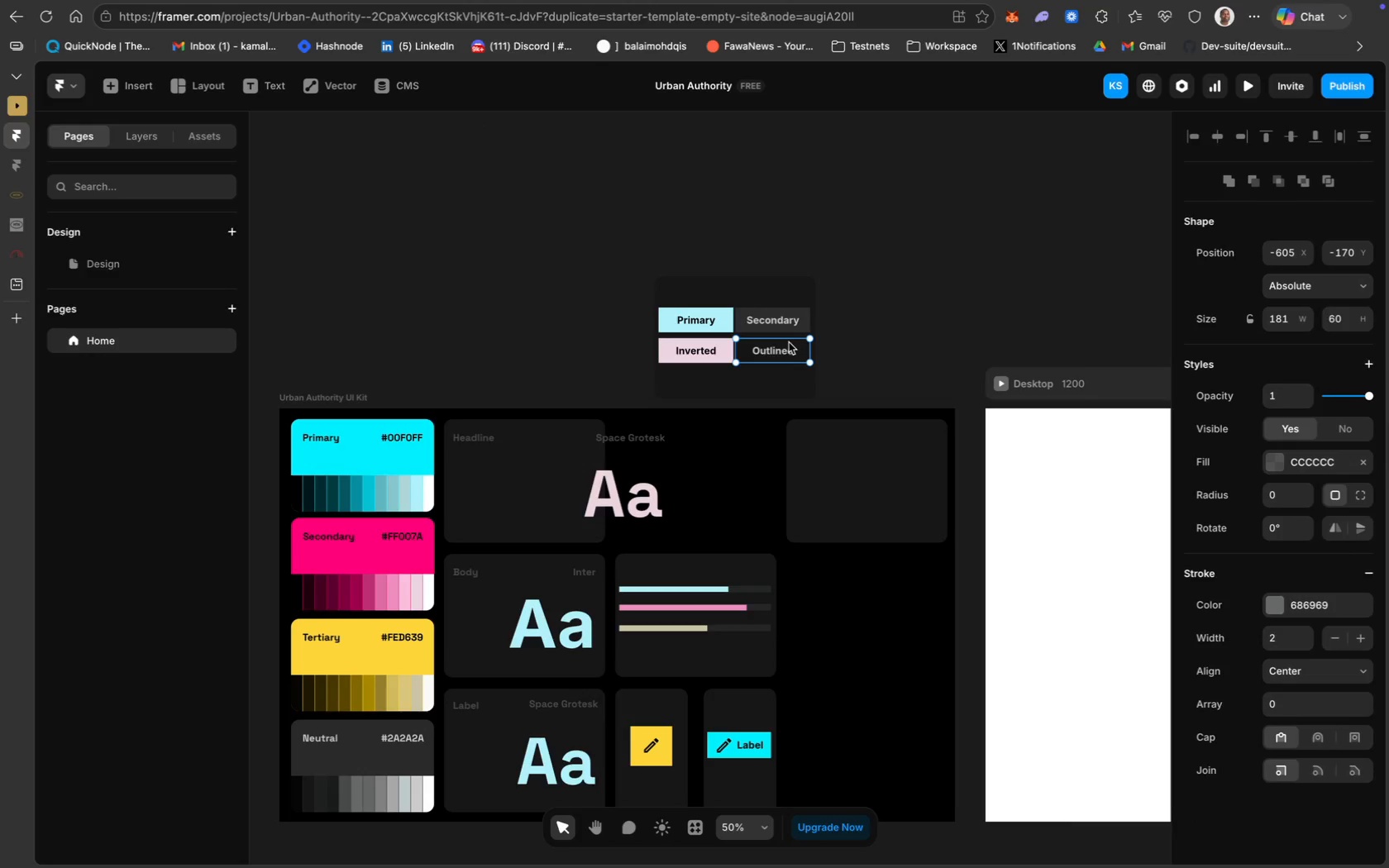 
scroll: coordinate [787, 471], scroll_direction: down, amount: 59.0
 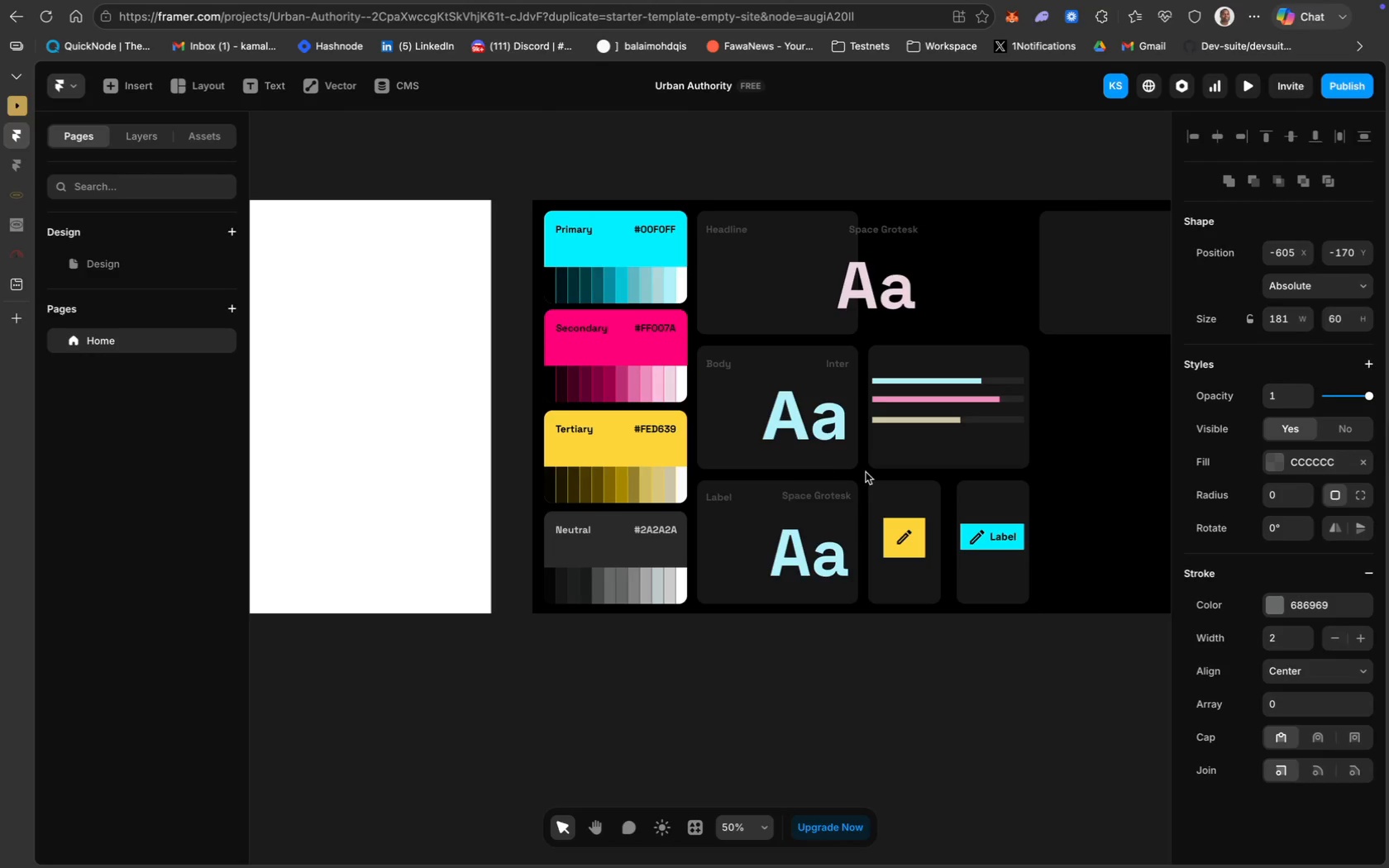 
scroll: coordinate [1033, 346], scroll_direction: up, amount: 65.0
 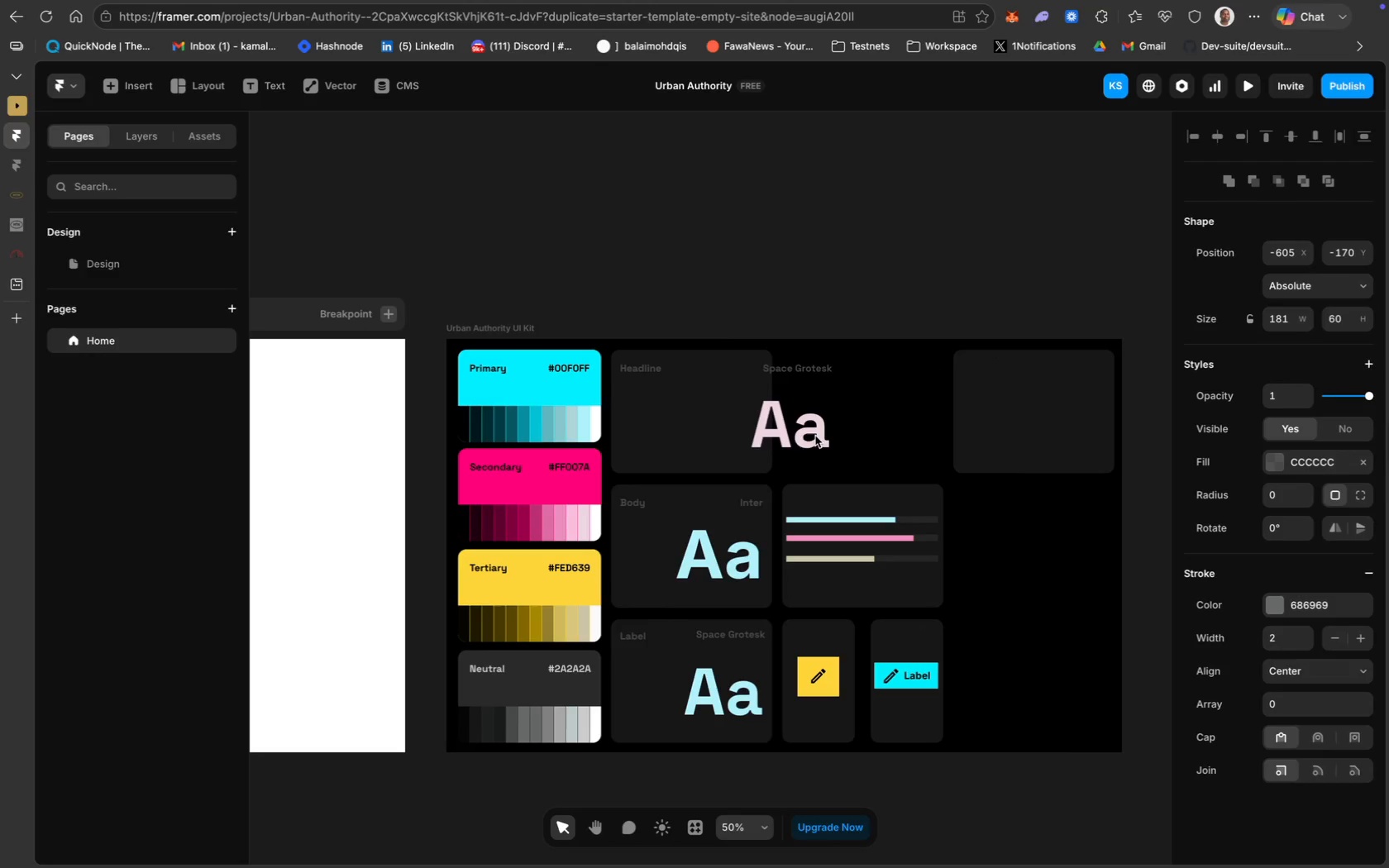 
left_click([780, 431])
 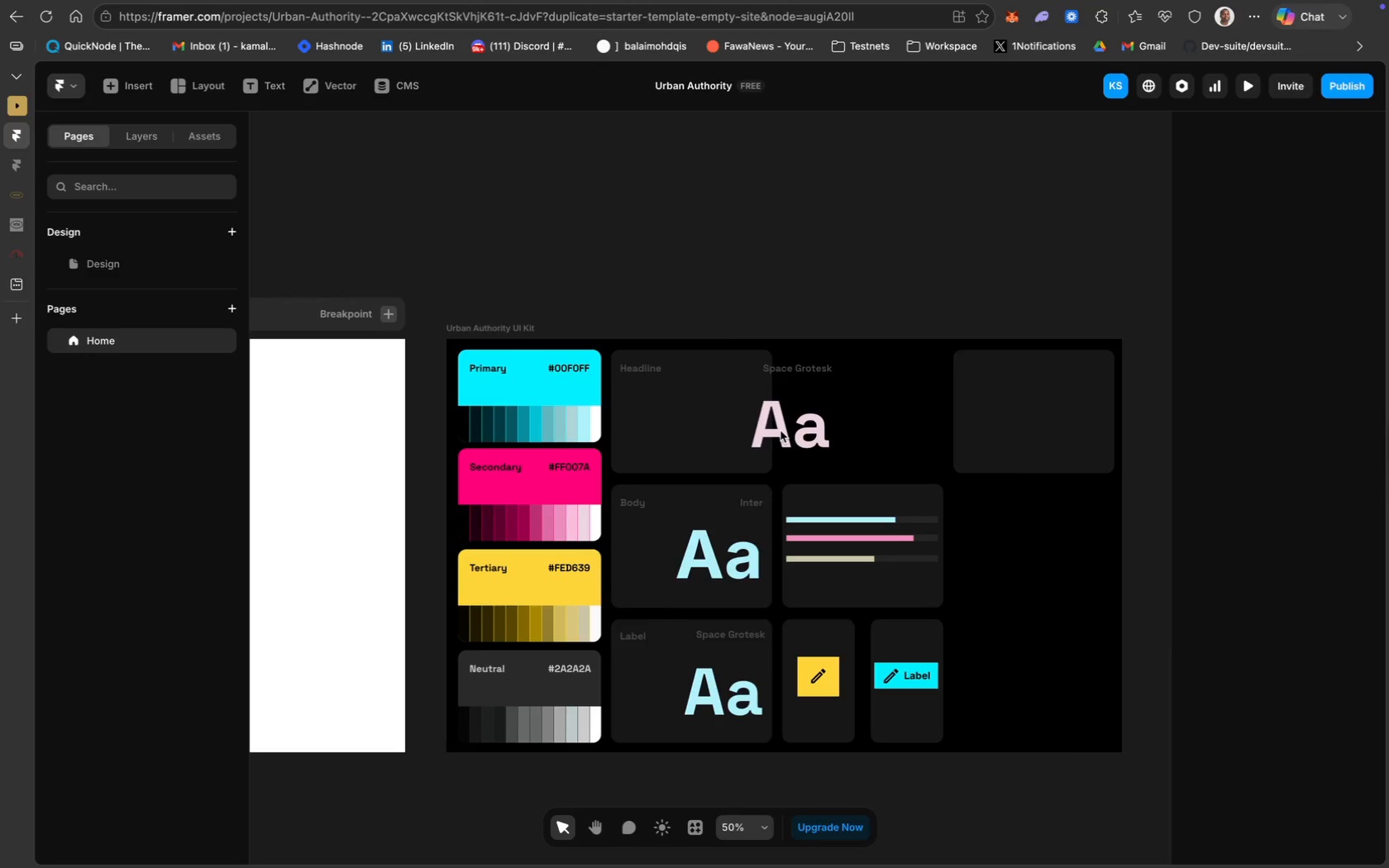 
key(Meta+Z)
 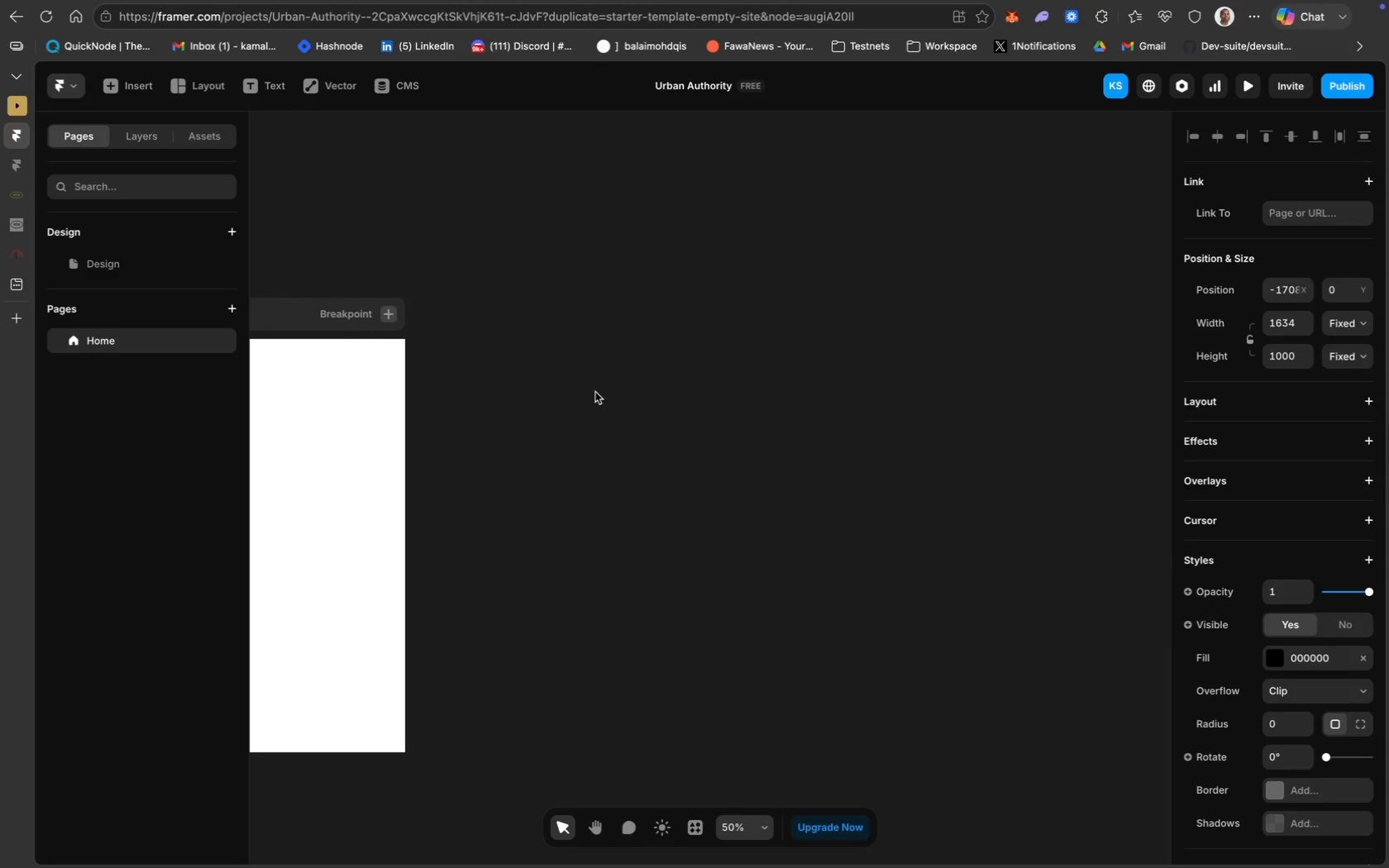 
scroll: coordinate [595, 392], scroll_direction: up, amount: 112.0
 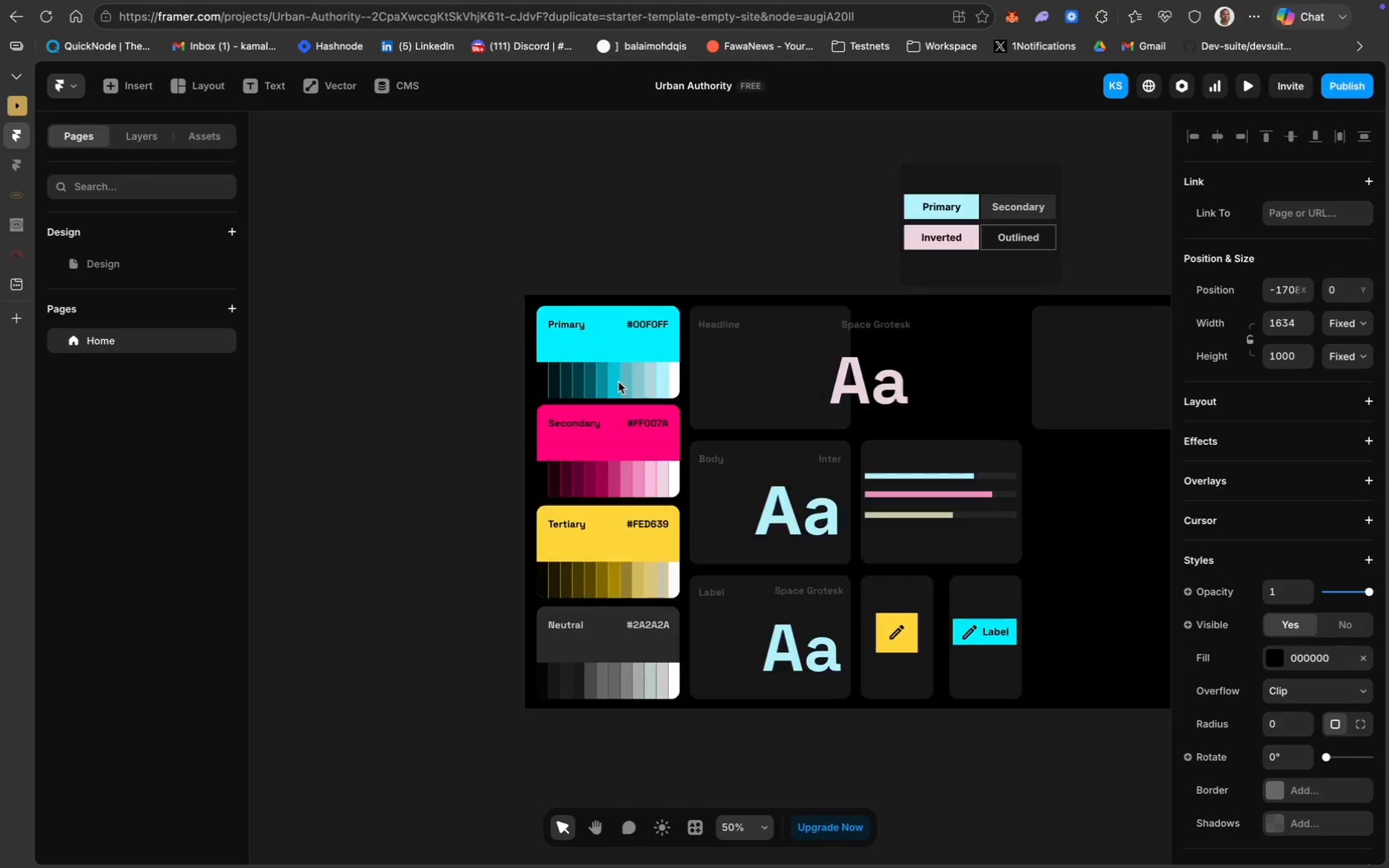 
scroll: coordinate [618, 382], scroll_direction: down, amount: 11.0
 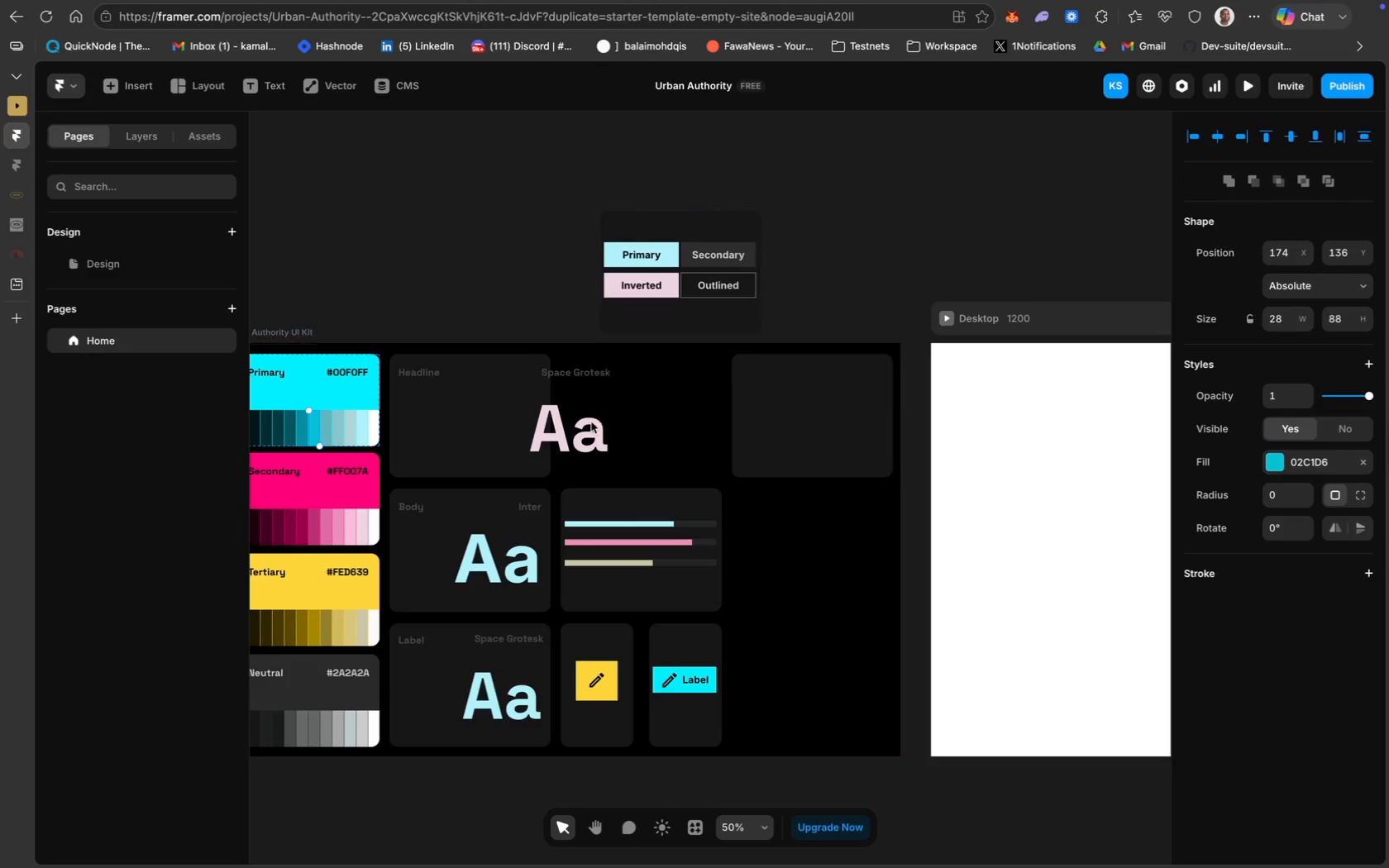 
left_click([587, 427])
 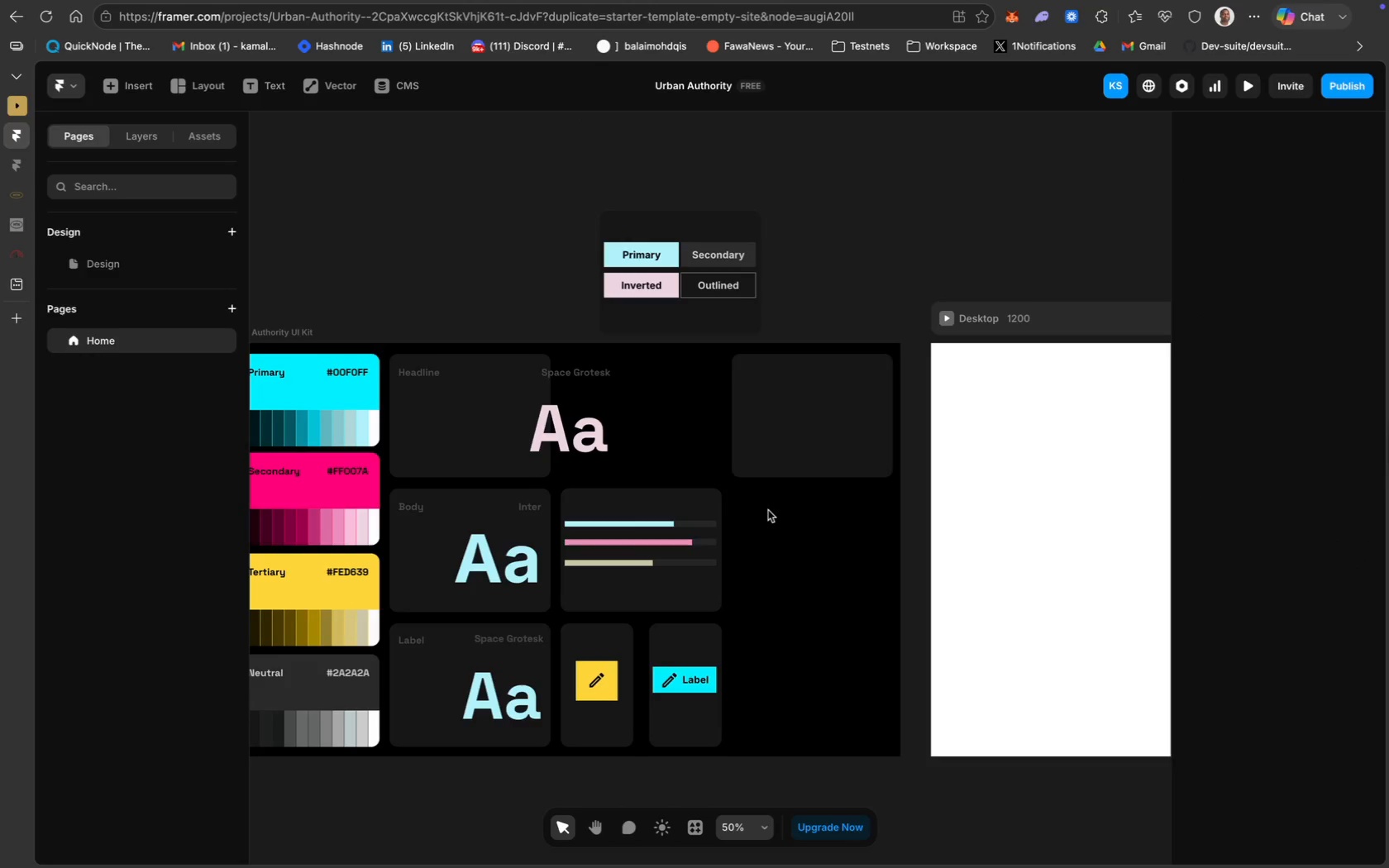 
double_click([811, 568])
 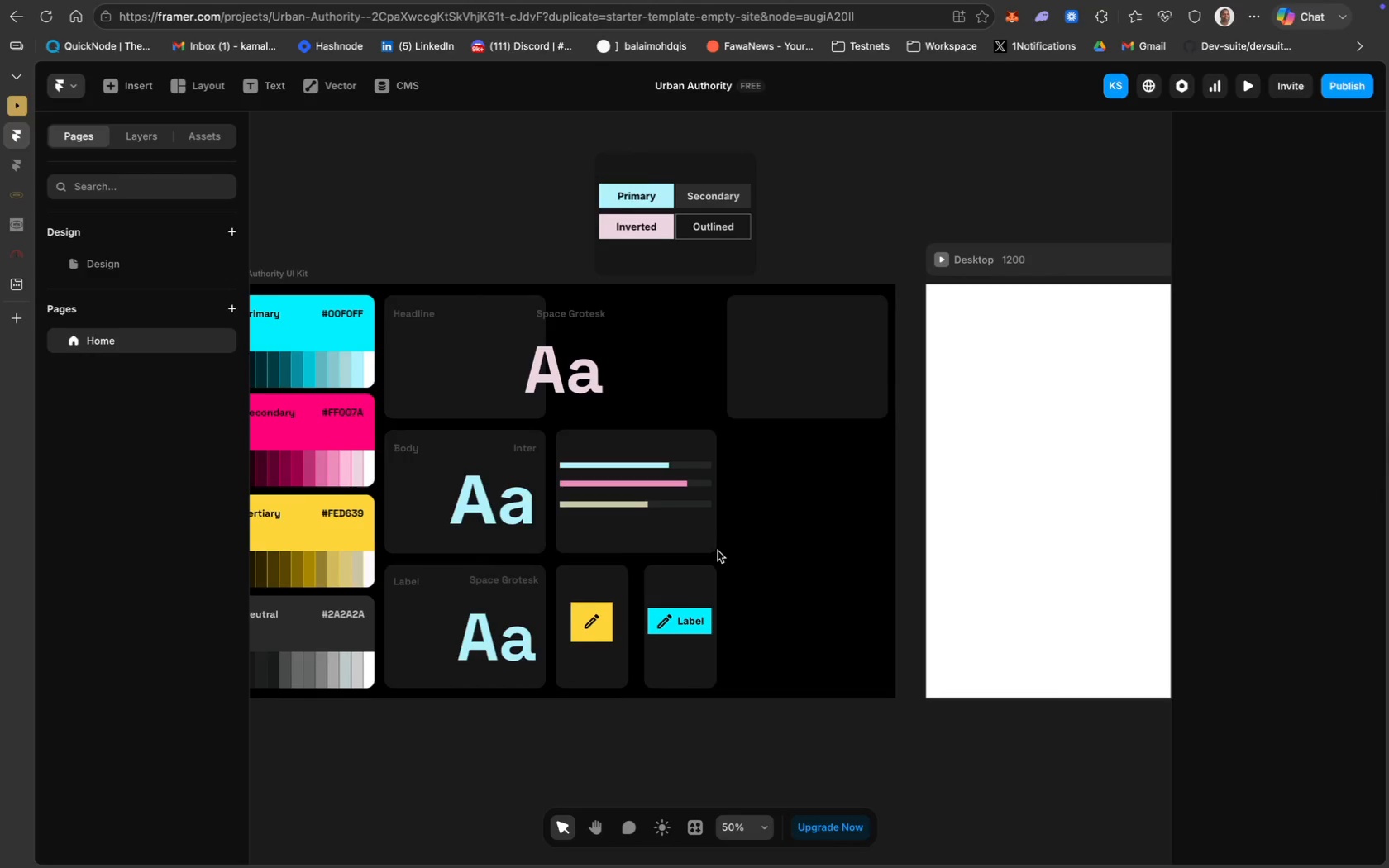 
scroll: coordinate [771, 513], scroll_direction: down, amount: 9.0
 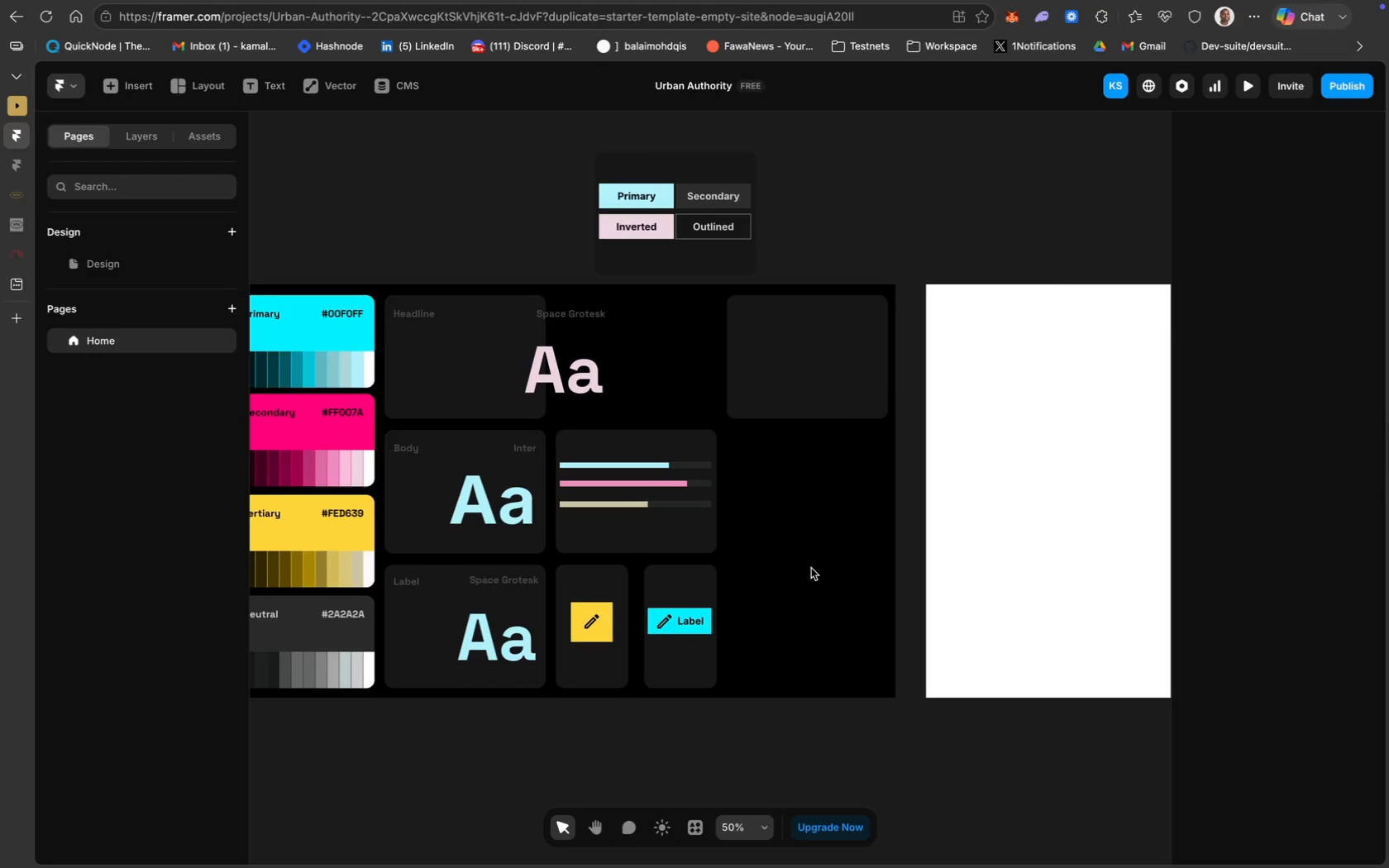 
scroll: coordinate [714, 551], scroll_direction: up, amount: 14.0
 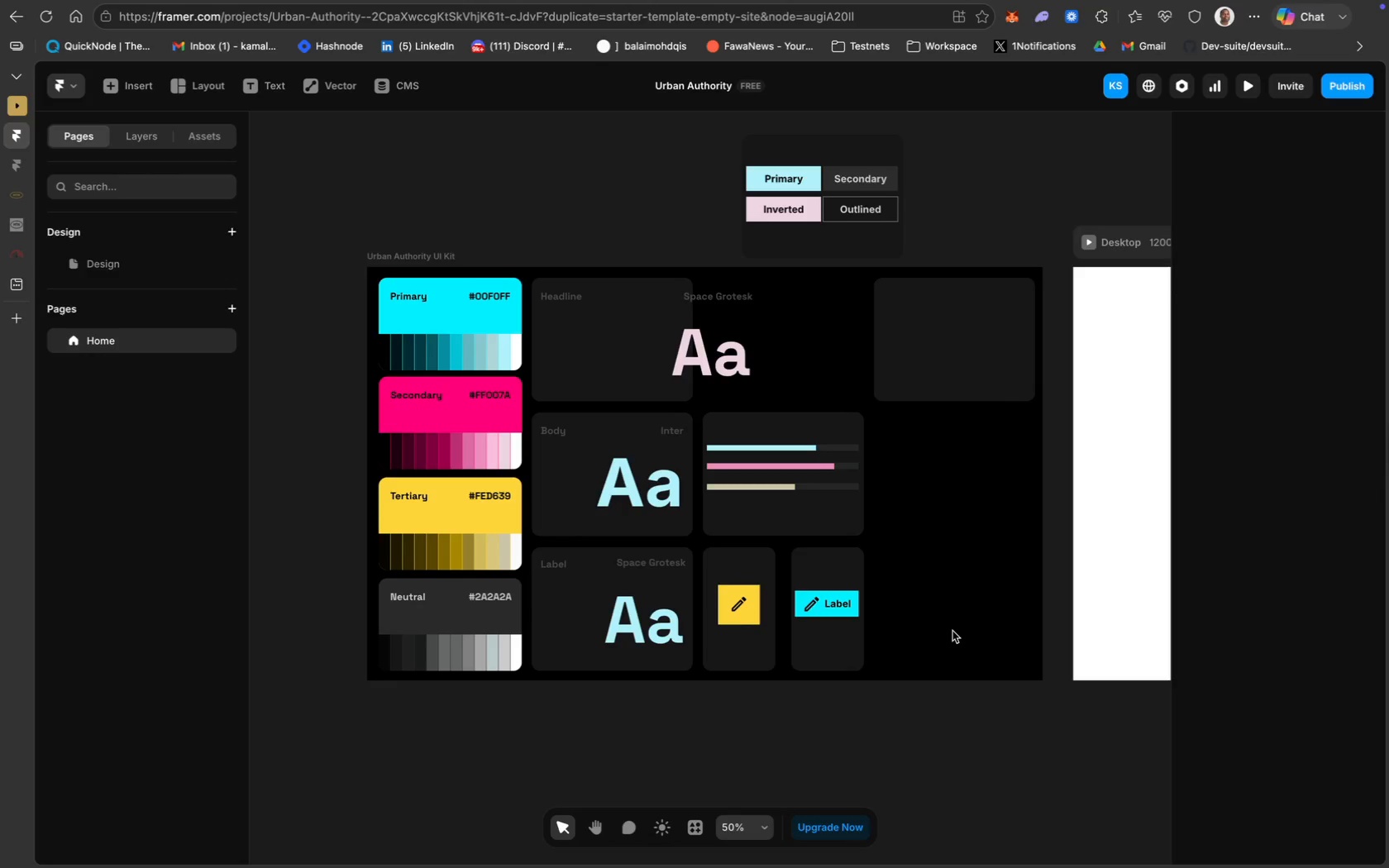 
left_click([952, 631])
 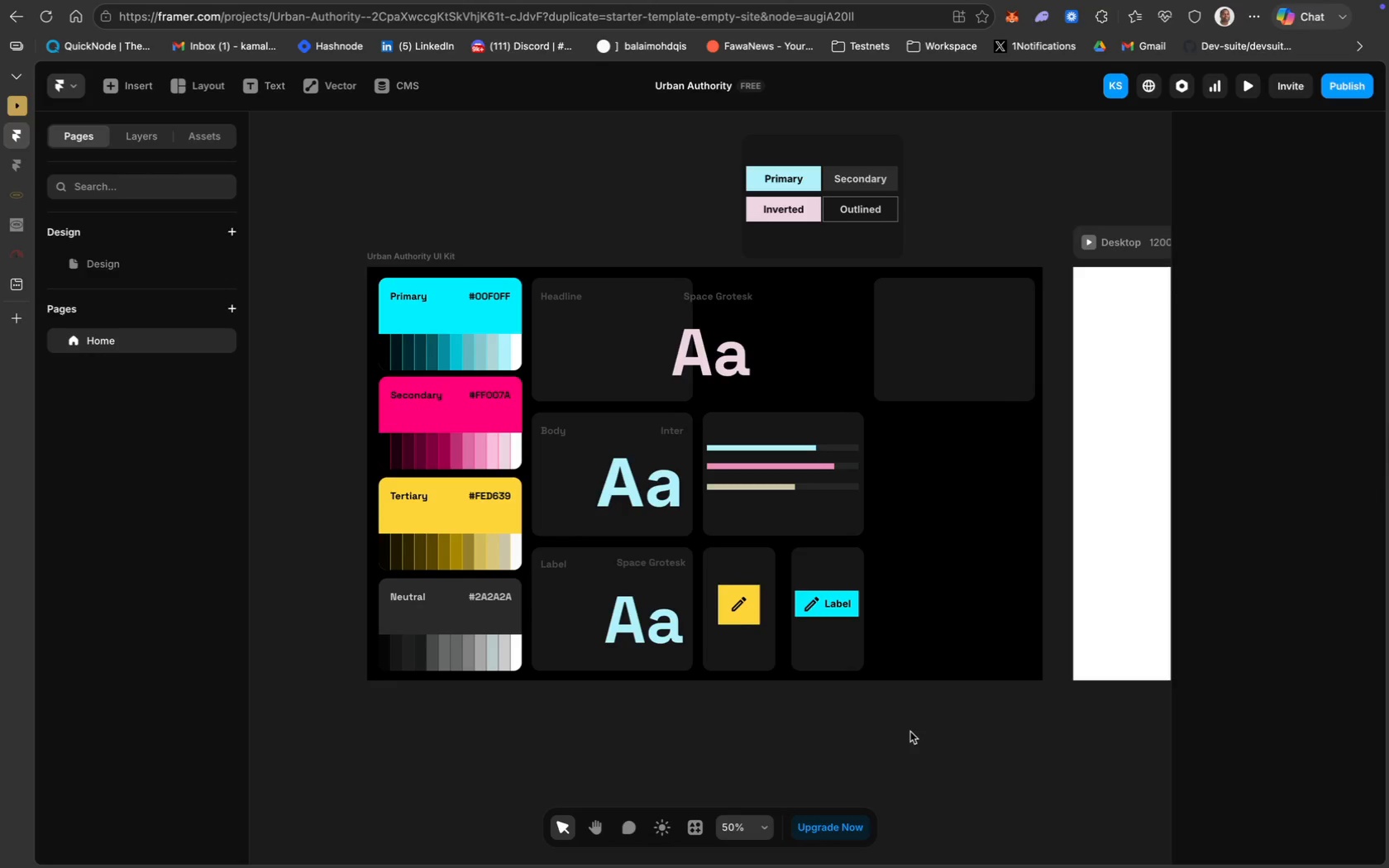 
left_click_drag(start_coordinate=[879, 741], to_coordinate=[379, 436])
 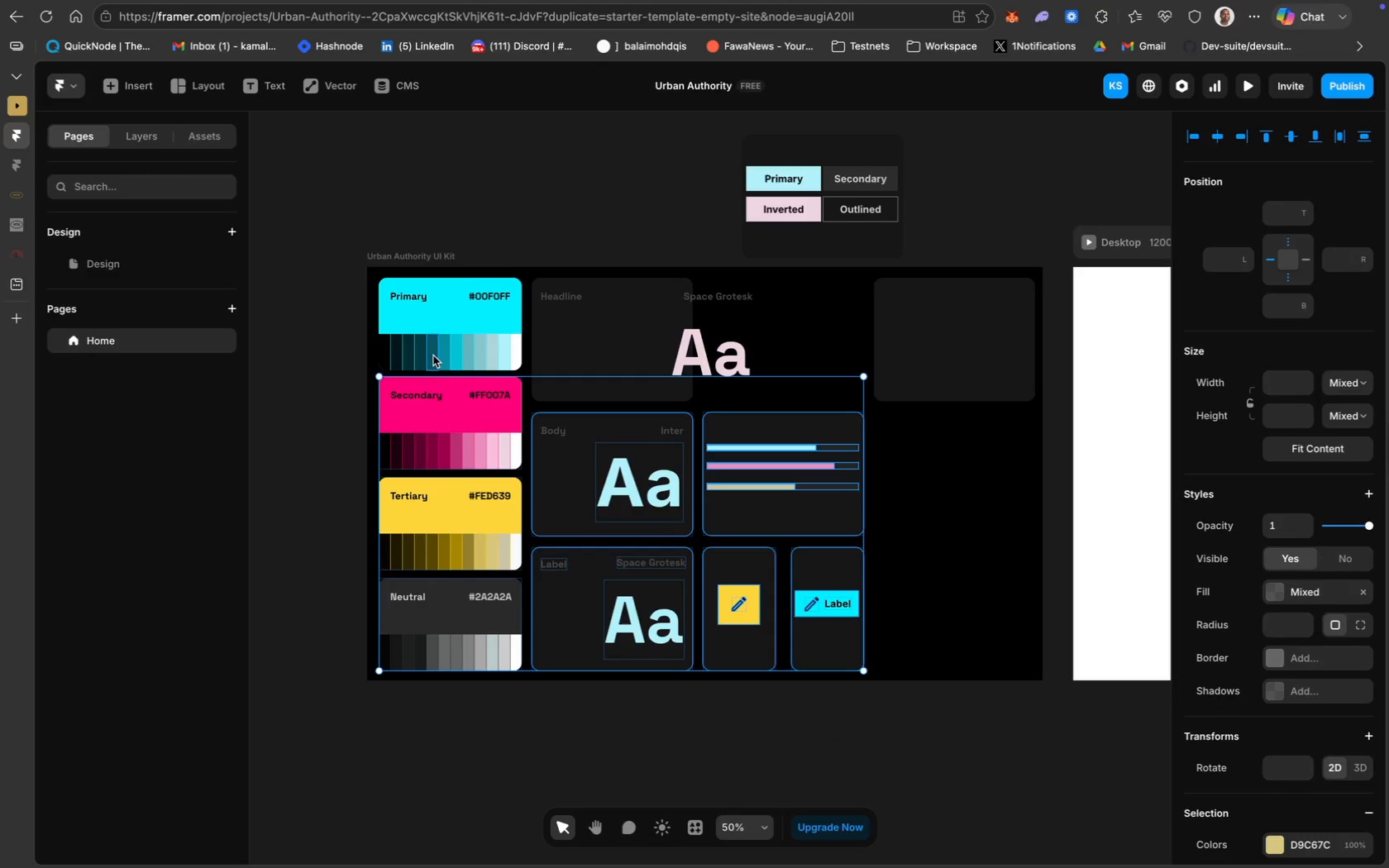 
hold_key(key=ShiftLeft, duration=1.69)
 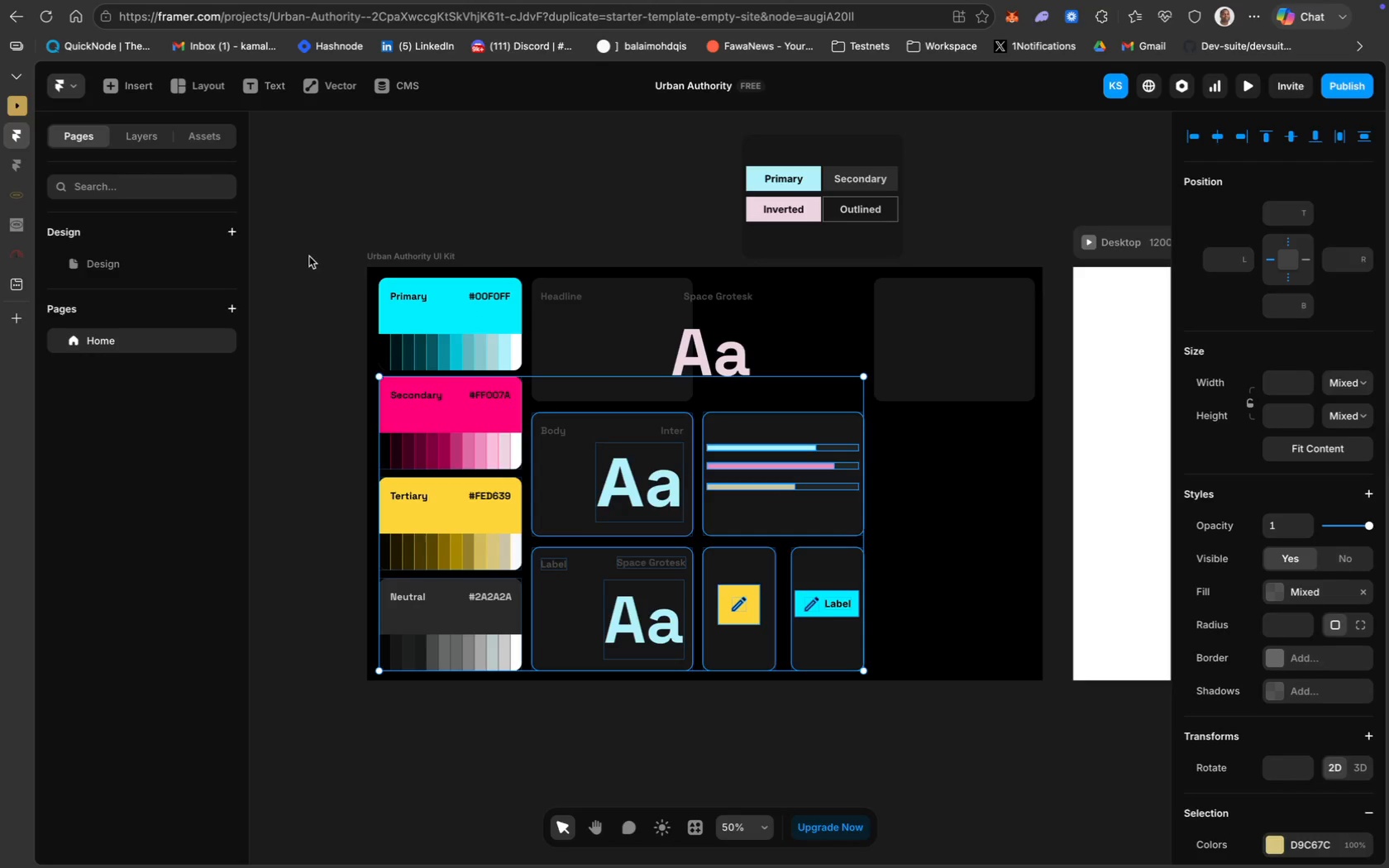 
left_click_drag(start_coordinate=[306, 245], to_coordinate=[910, 613])
 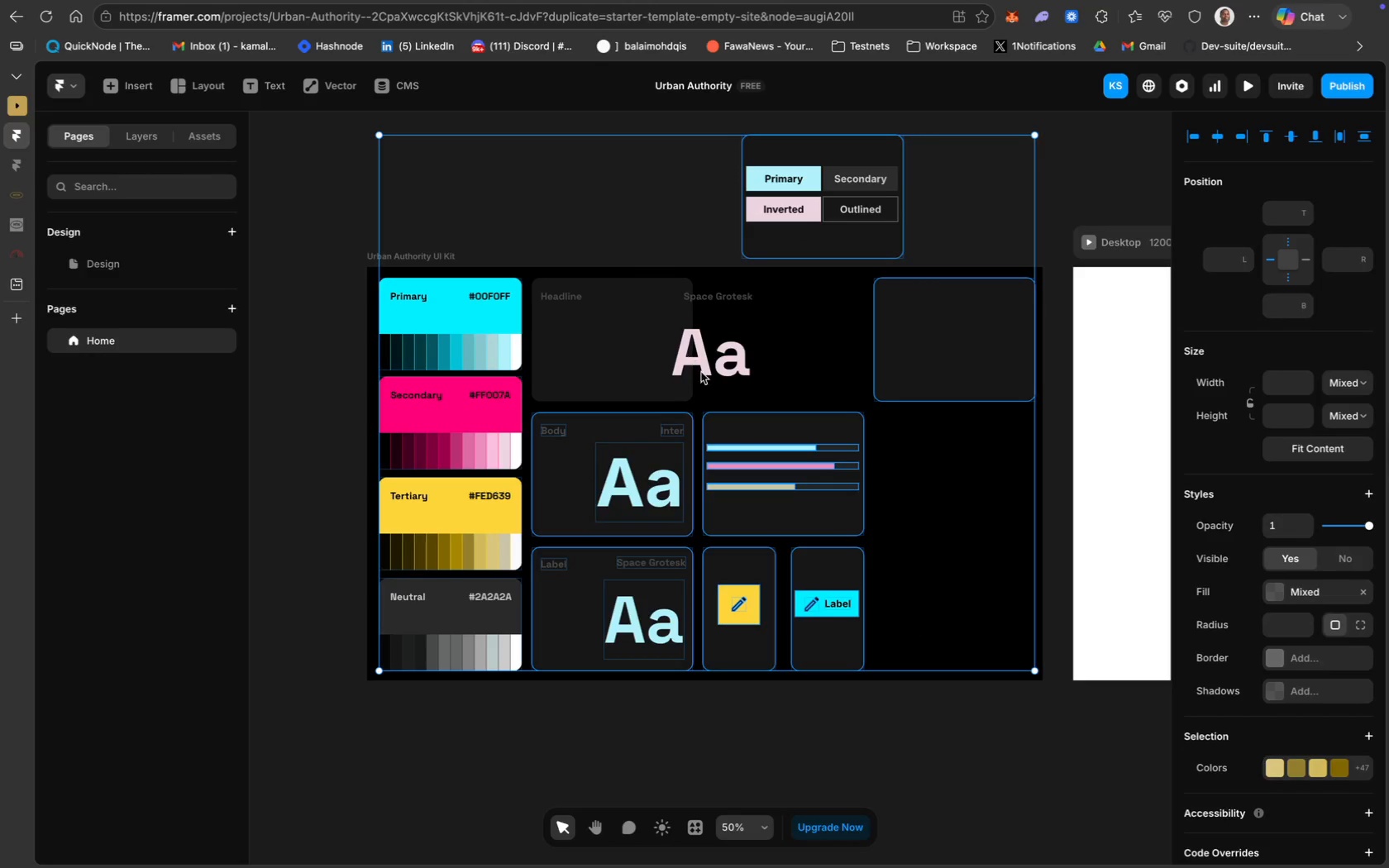 
key(Meta+C)
 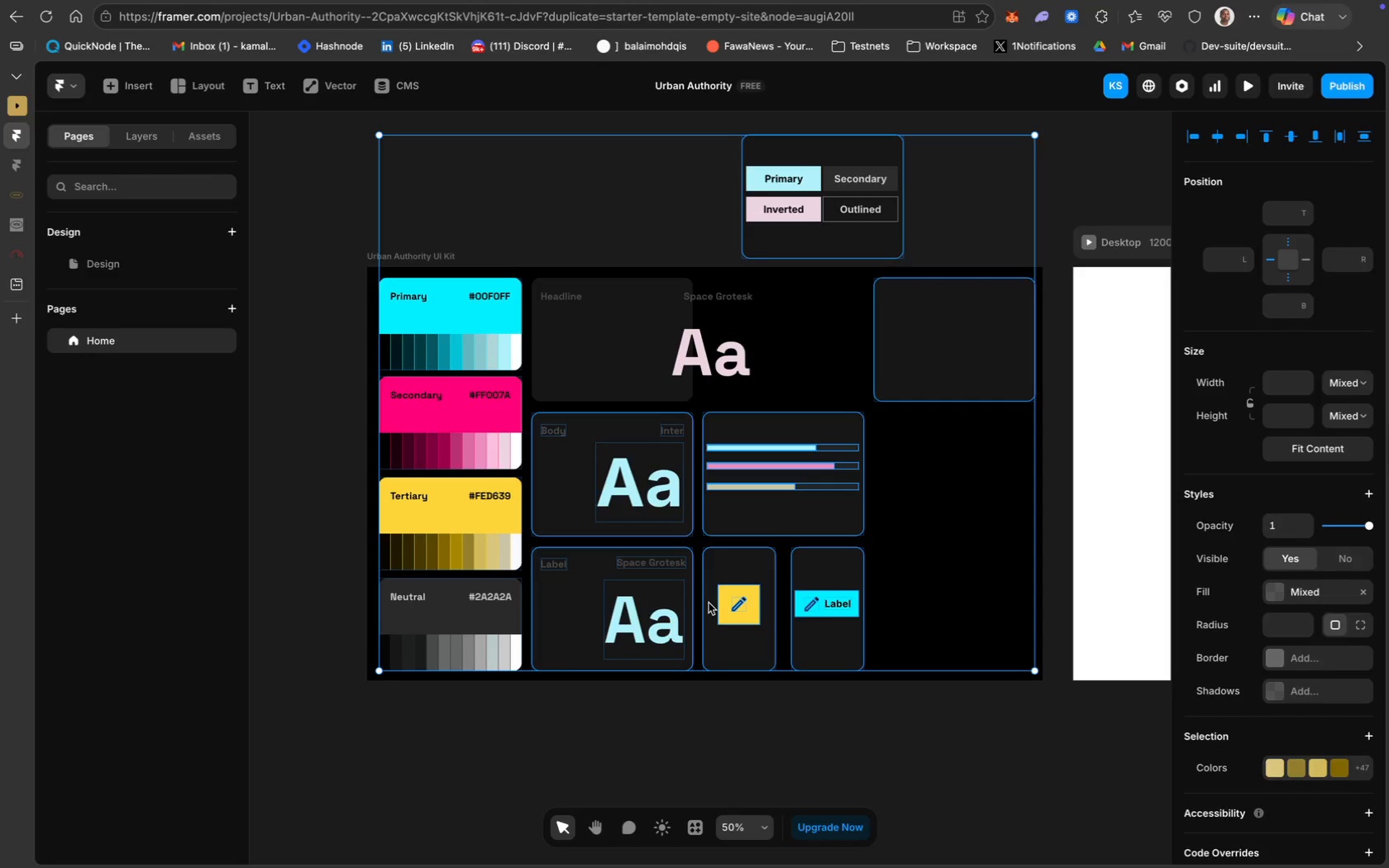 
scroll: coordinate [709, 603], scroll_direction: down, amount: 17.0
 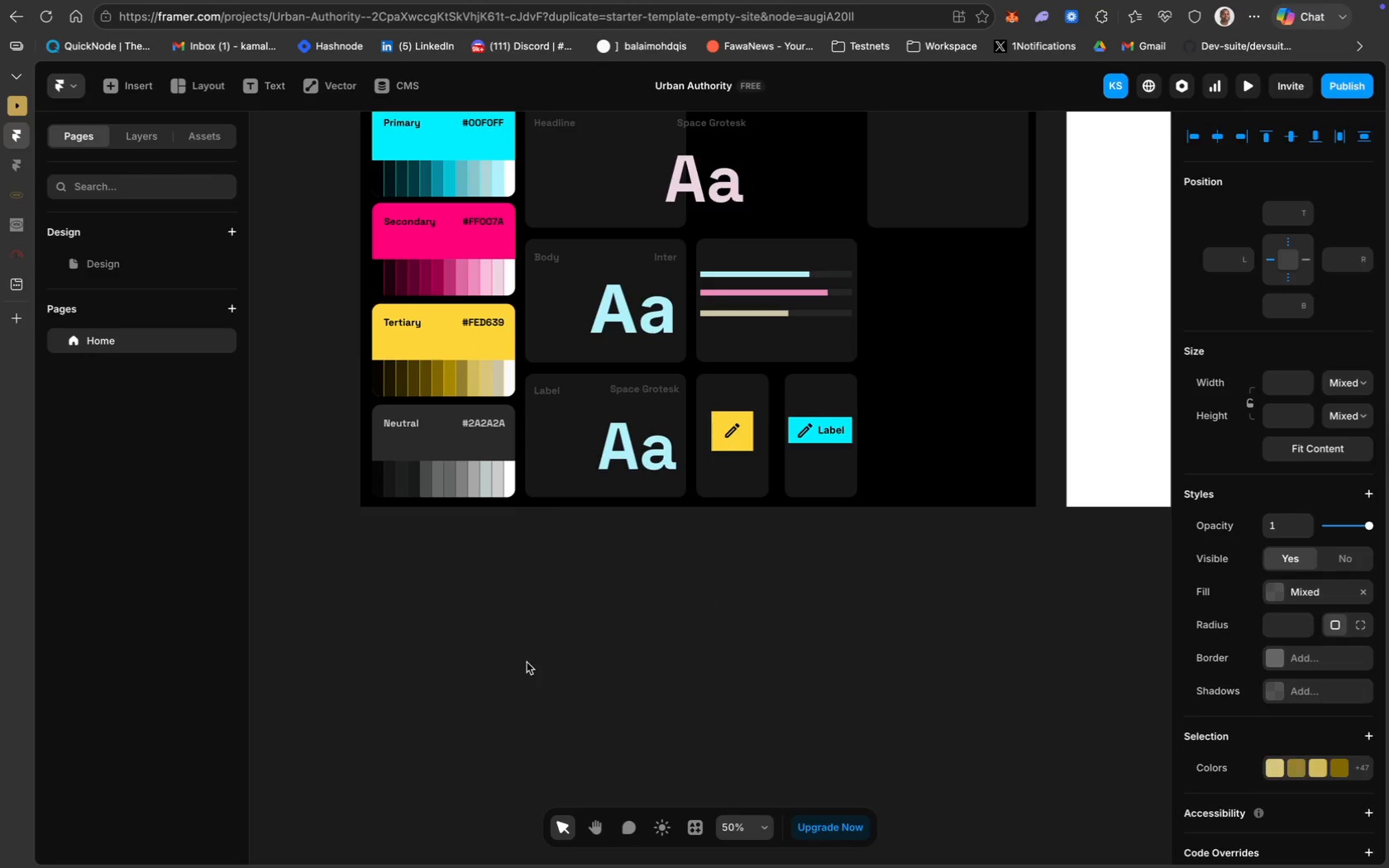 
key(Meta+V)
 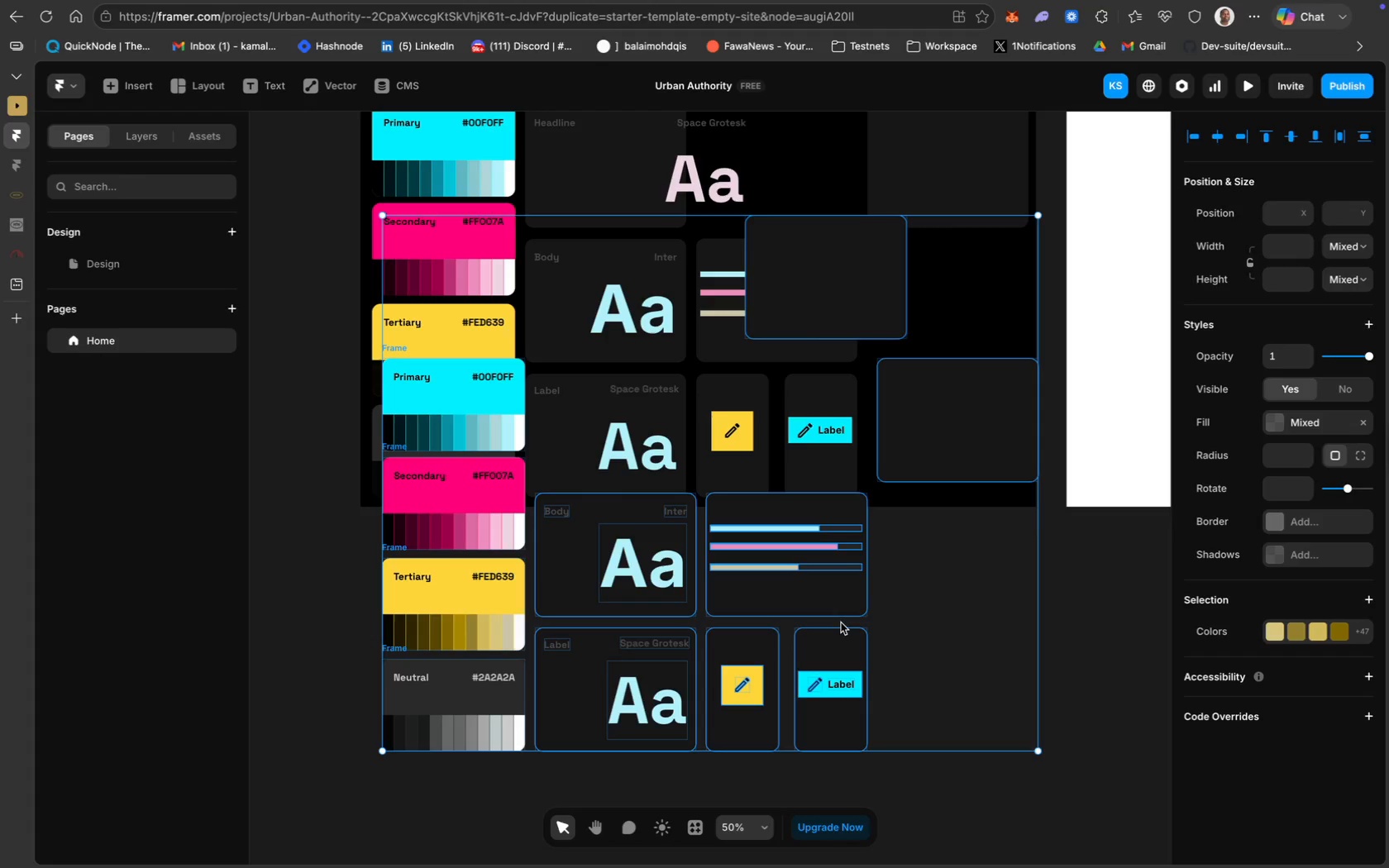 
left_click_drag(start_coordinate=[785, 580], to_coordinate=[796, 861])
 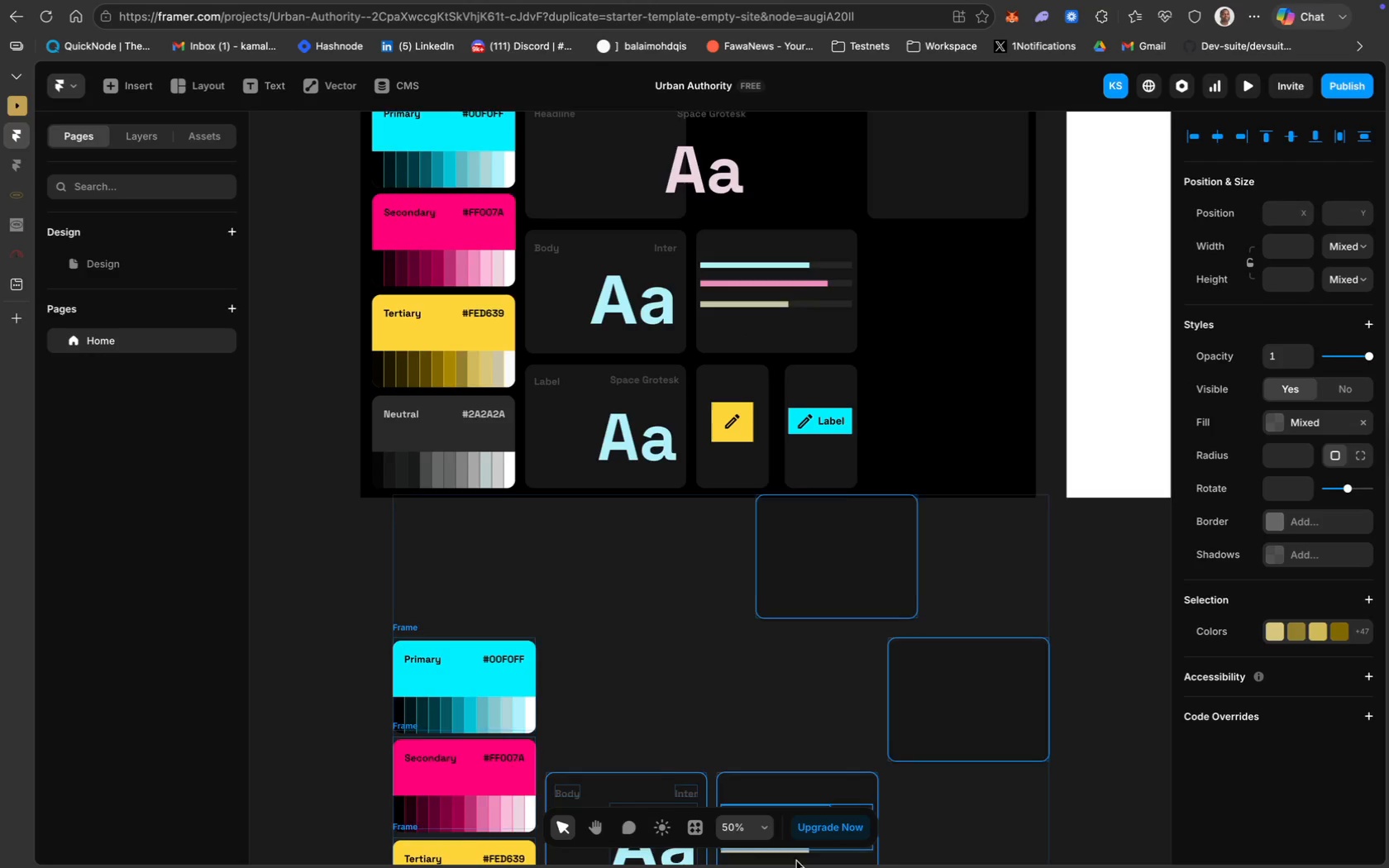 
scroll: coordinate [763, 606], scroll_direction: down, amount: 33.0
 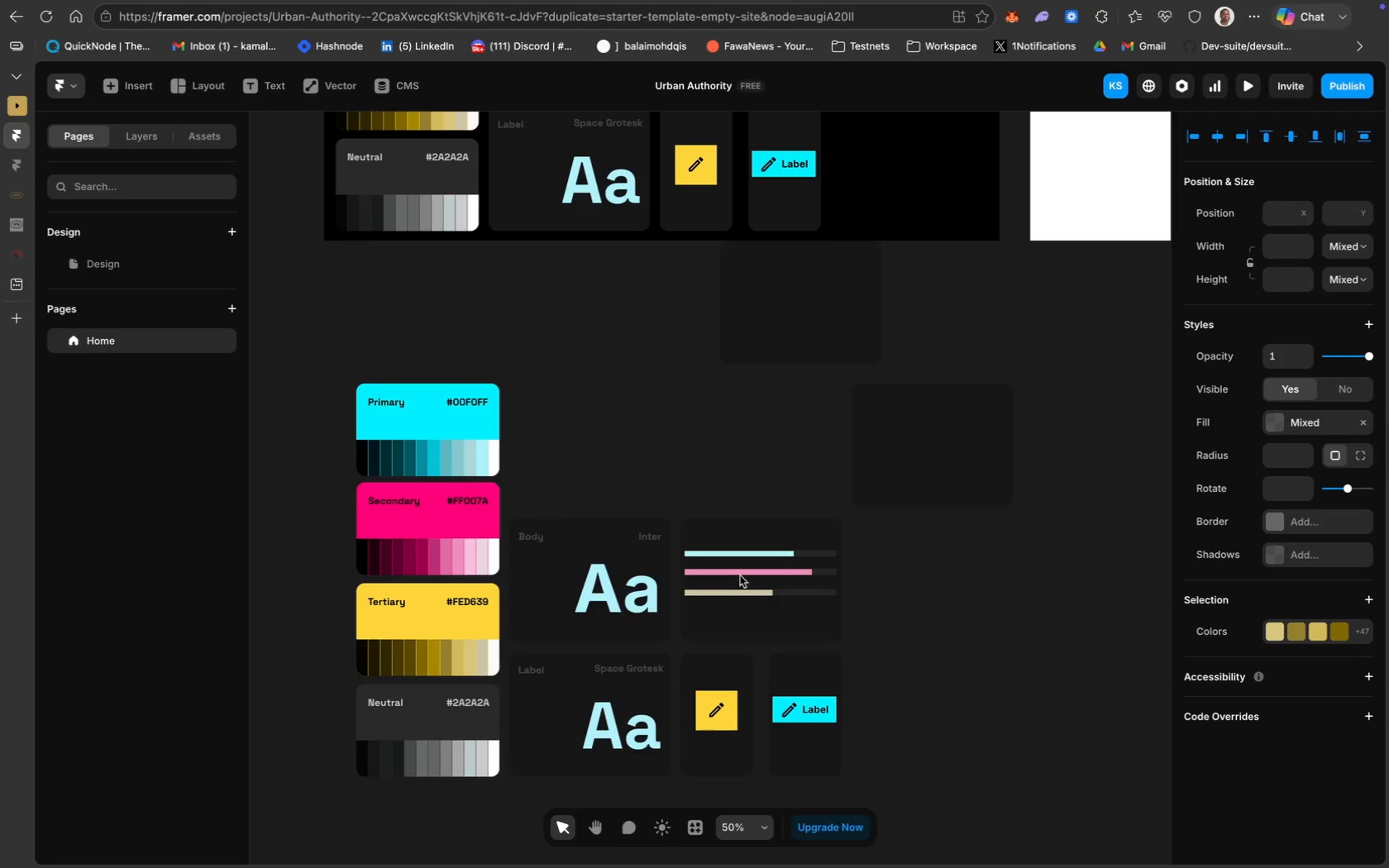 
left_click_drag(start_coordinate=[737, 574], to_coordinate=[733, 623])
 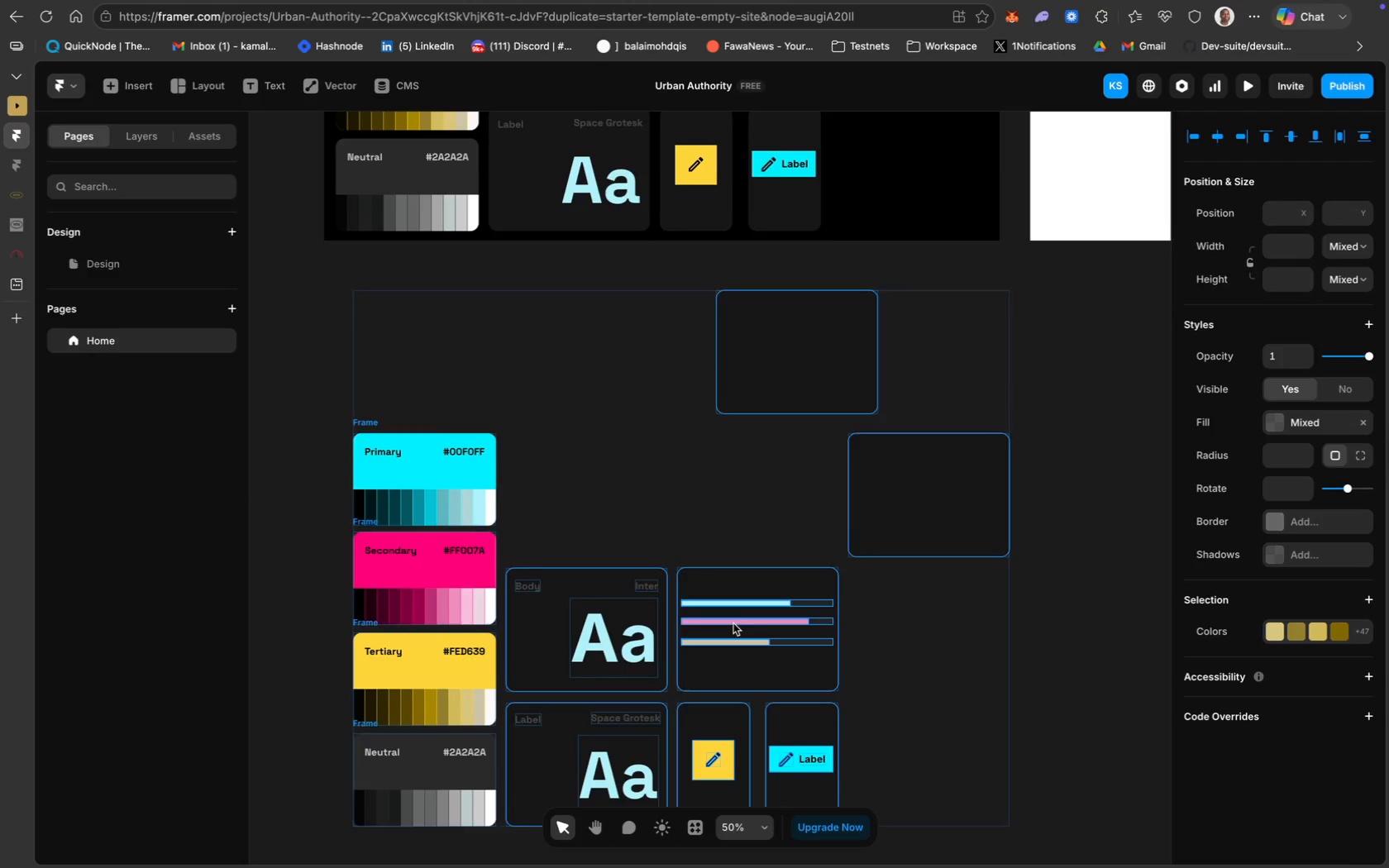 
scroll: coordinate [733, 623], scroll_direction: up, amount: 23.0
 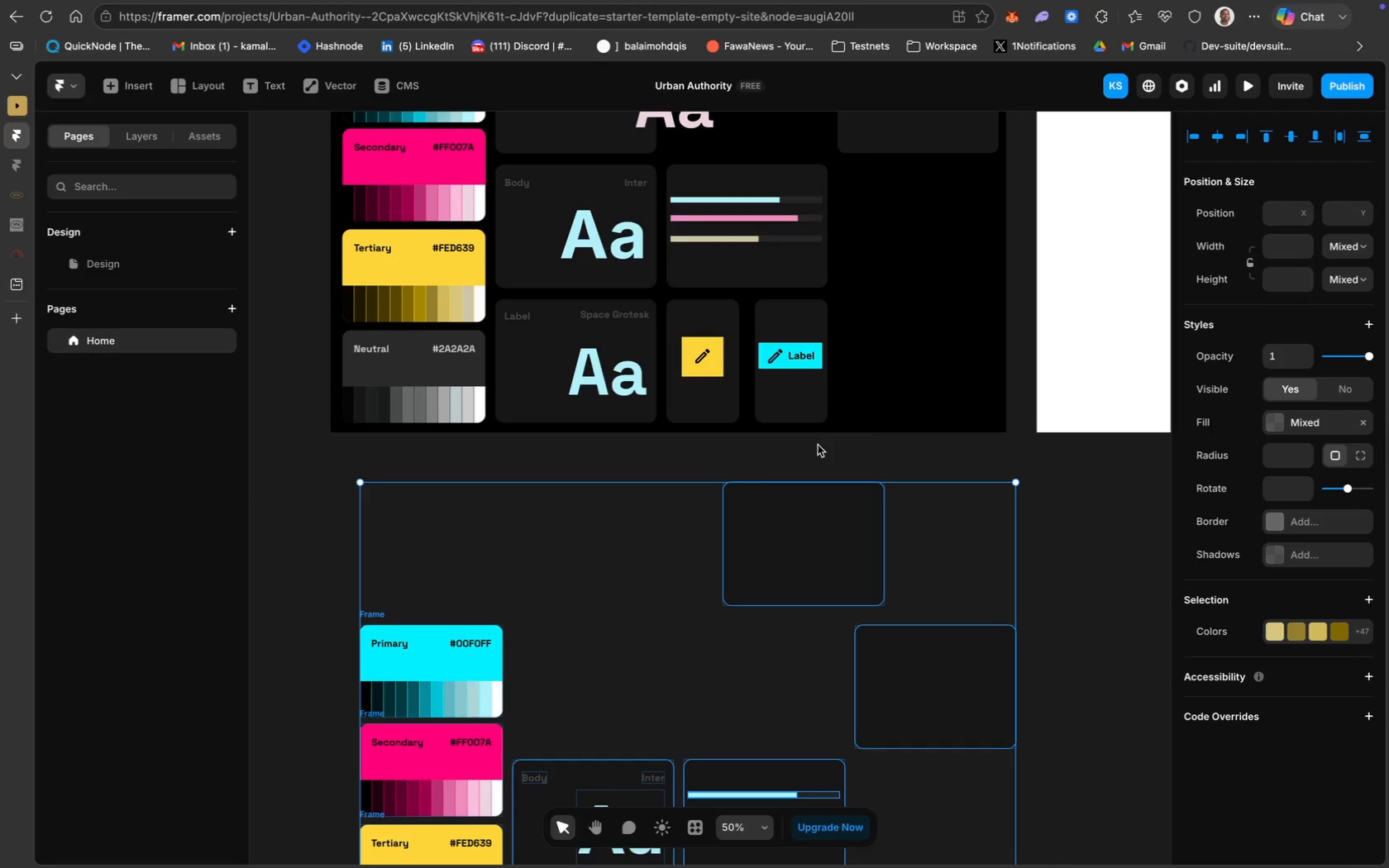 
scroll: coordinate [864, 421], scroll_direction: down, amount: 23.0
 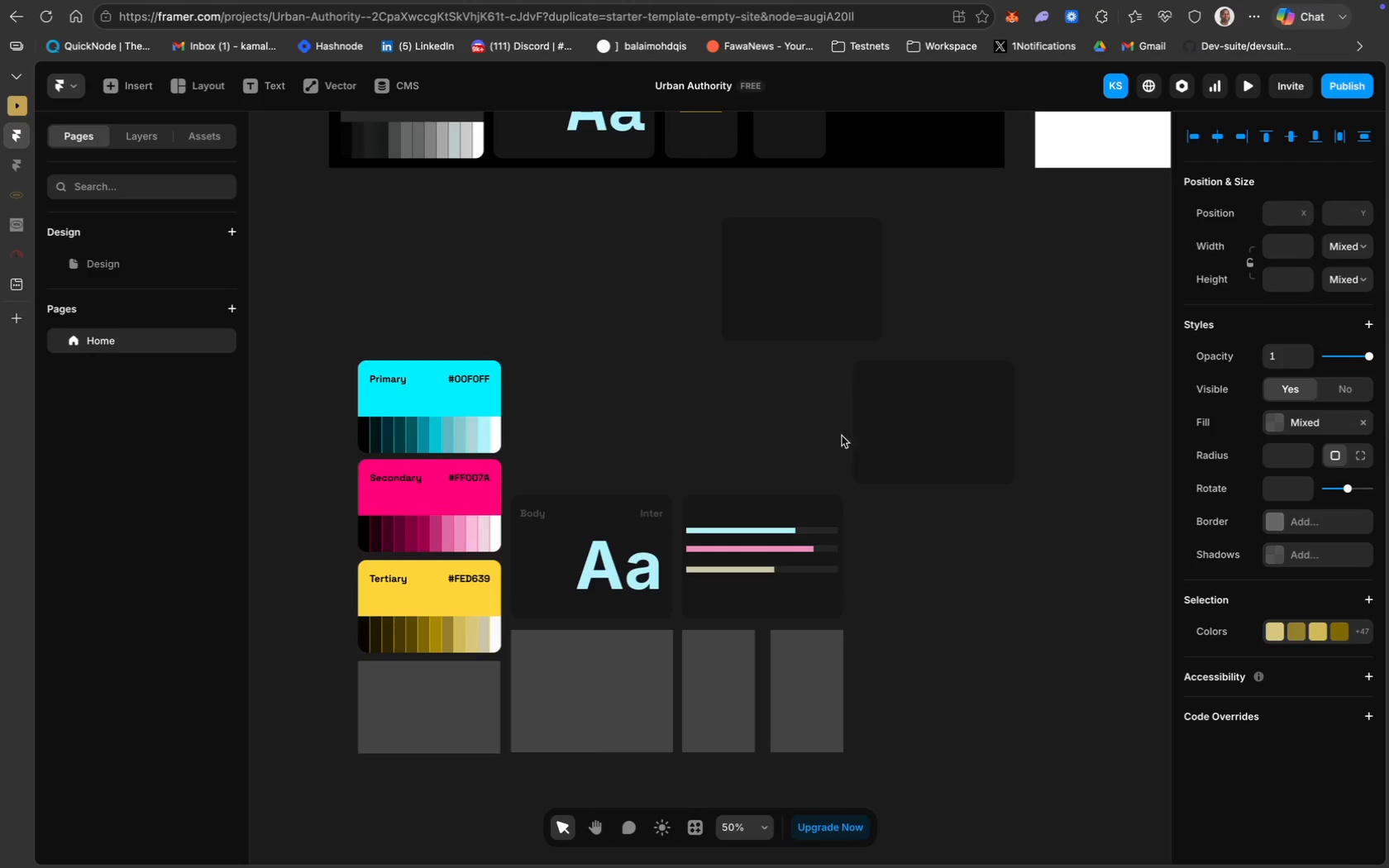 
scroll: coordinate [881, 285], scroll_direction: up, amount: 54.0
 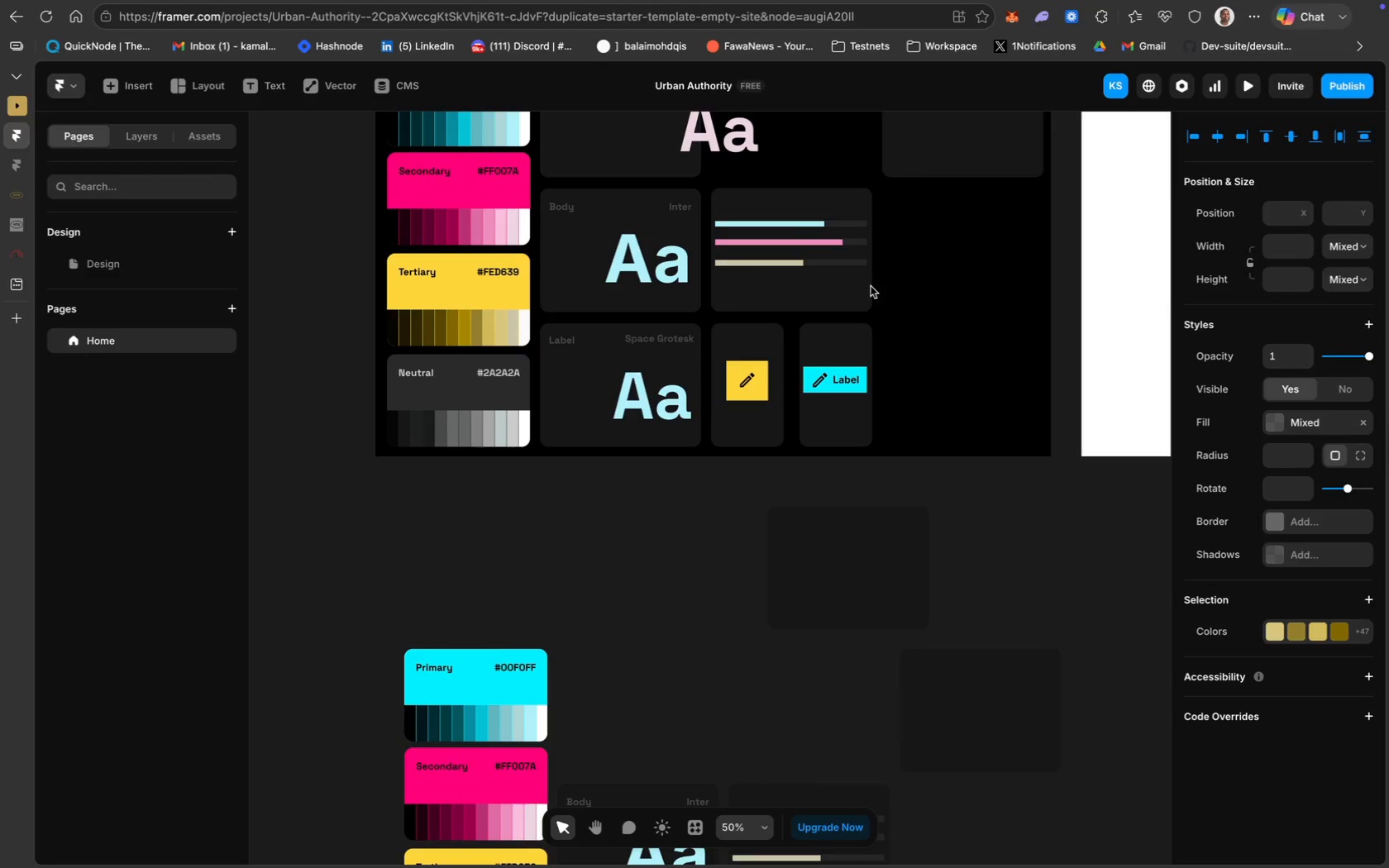 
scroll: coordinate [825, 276], scroll_direction: down, amount: 2.0
 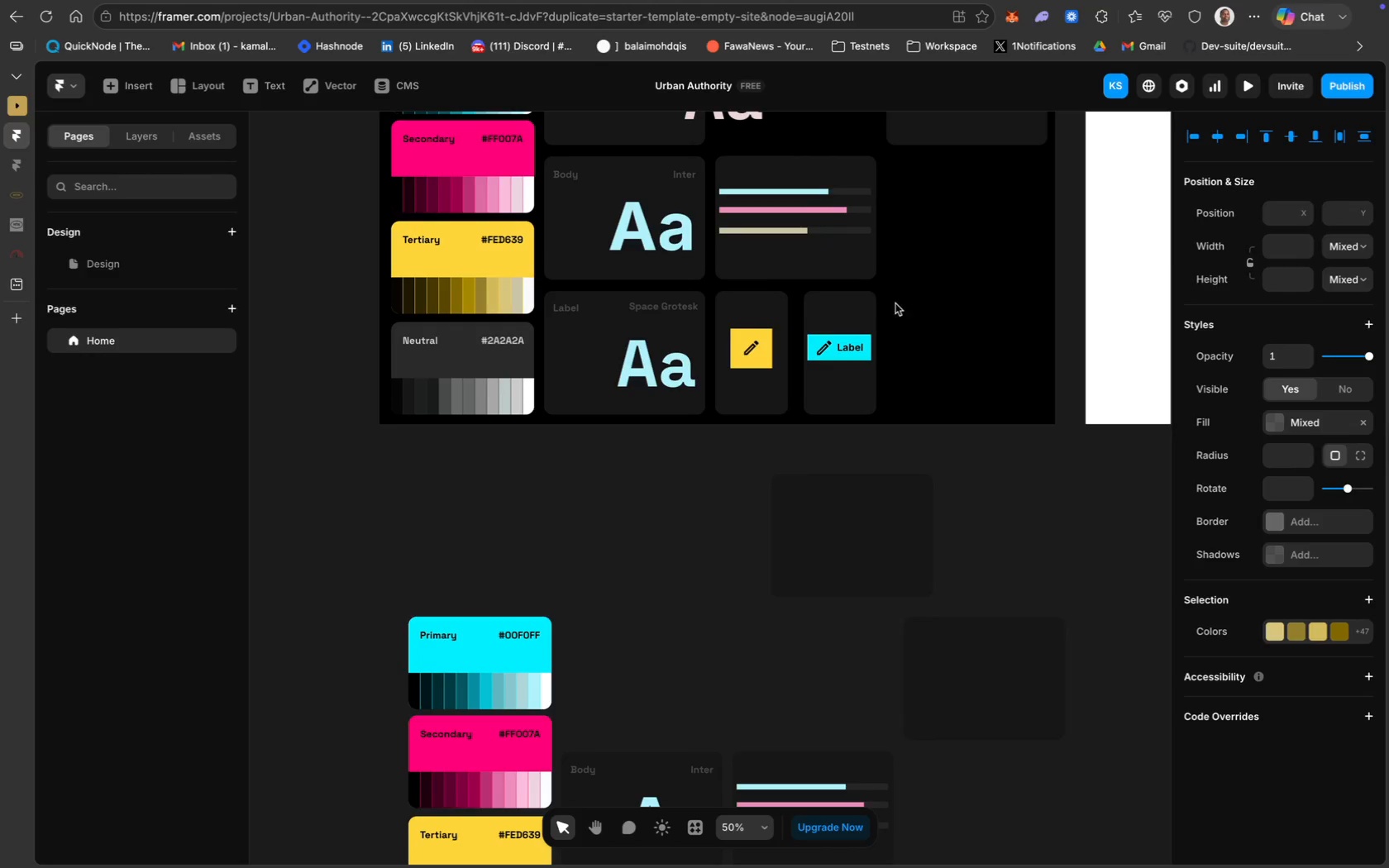 
scroll: coordinate [905, 675], scroll_direction: up, amount: 42.0
 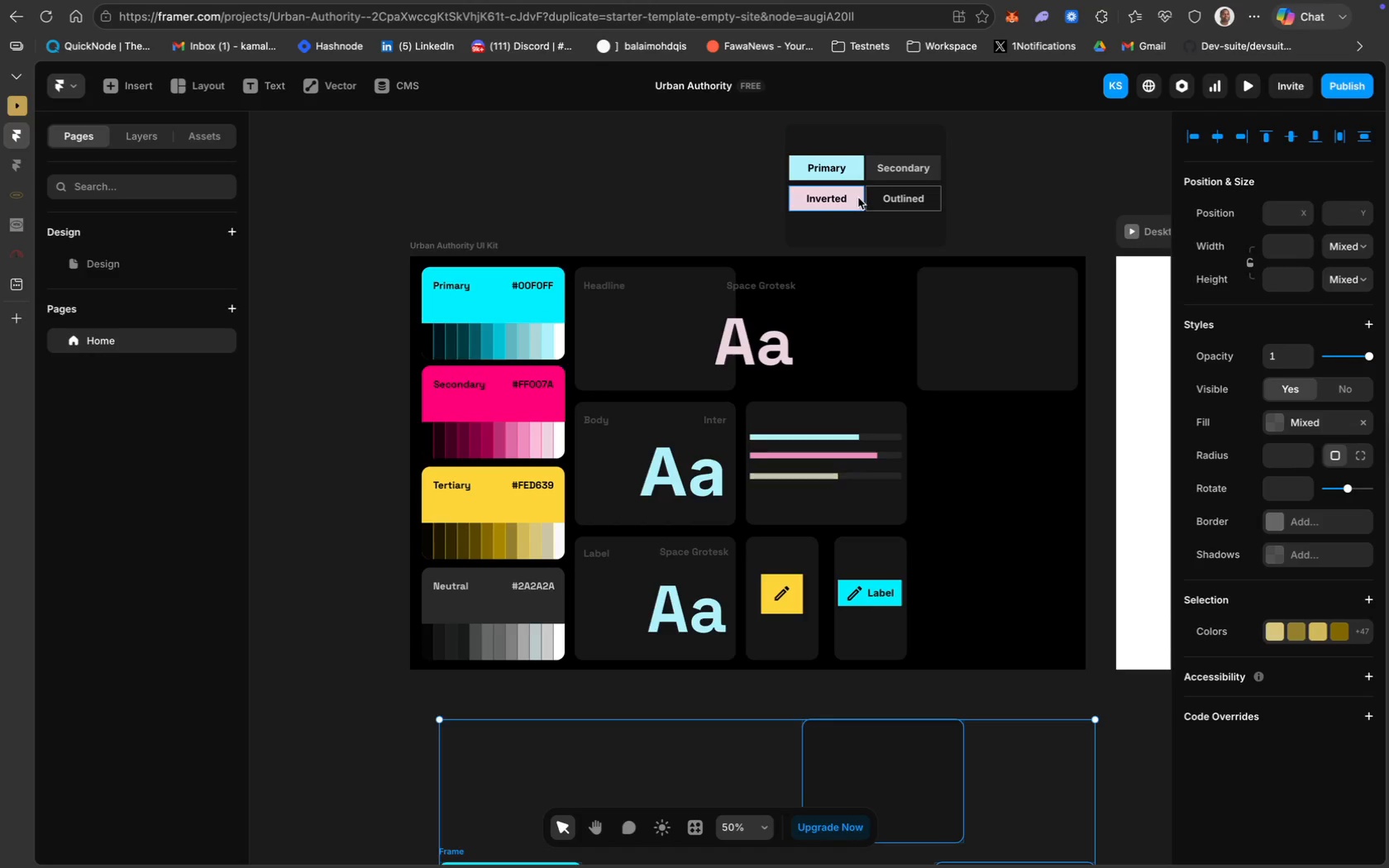 
scroll: coordinate [898, 444], scroll_direction: down, amount: 9.0
 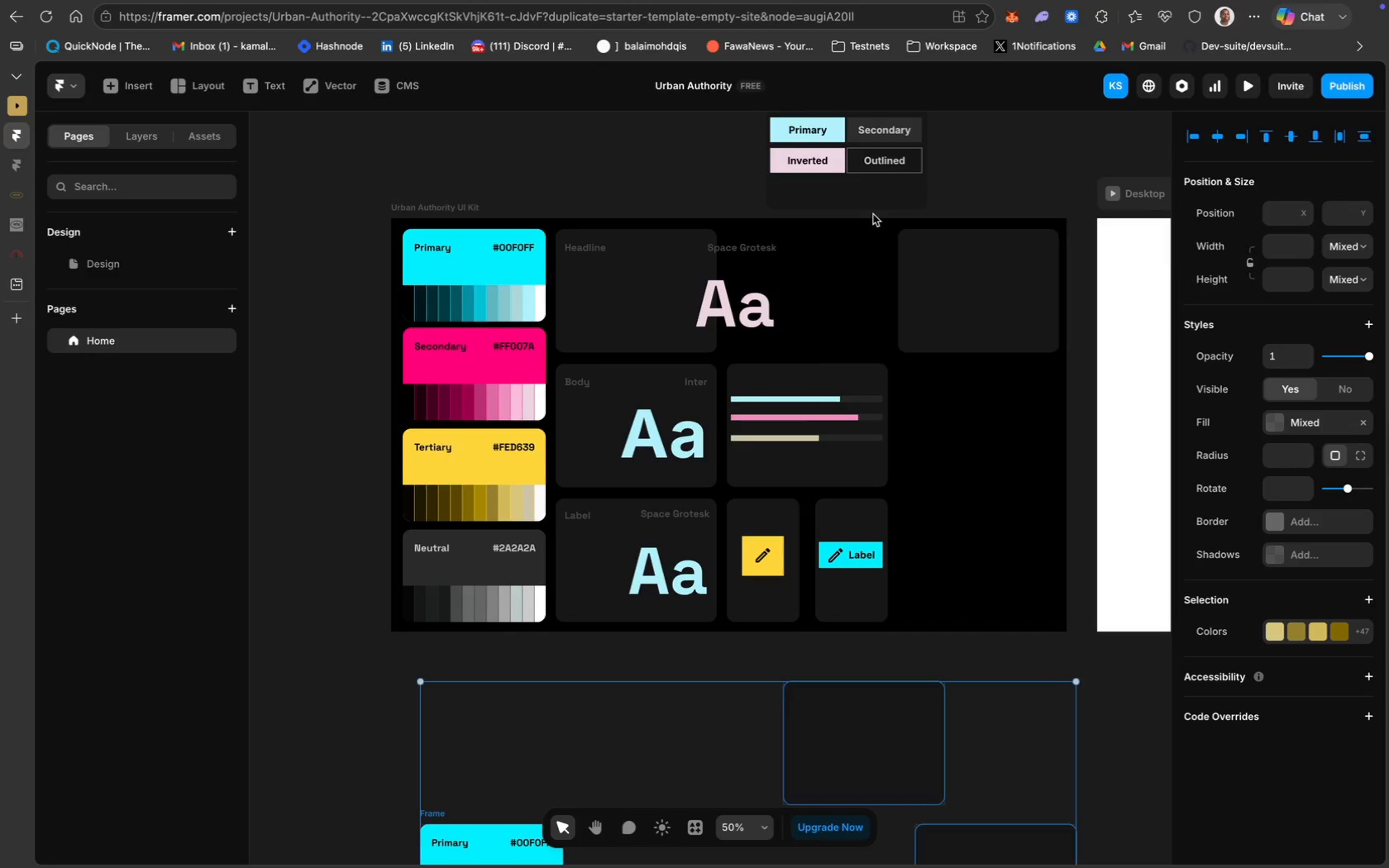 
scroll: coordinate [871, 198], scroll_direction: up, amount: 7.0
 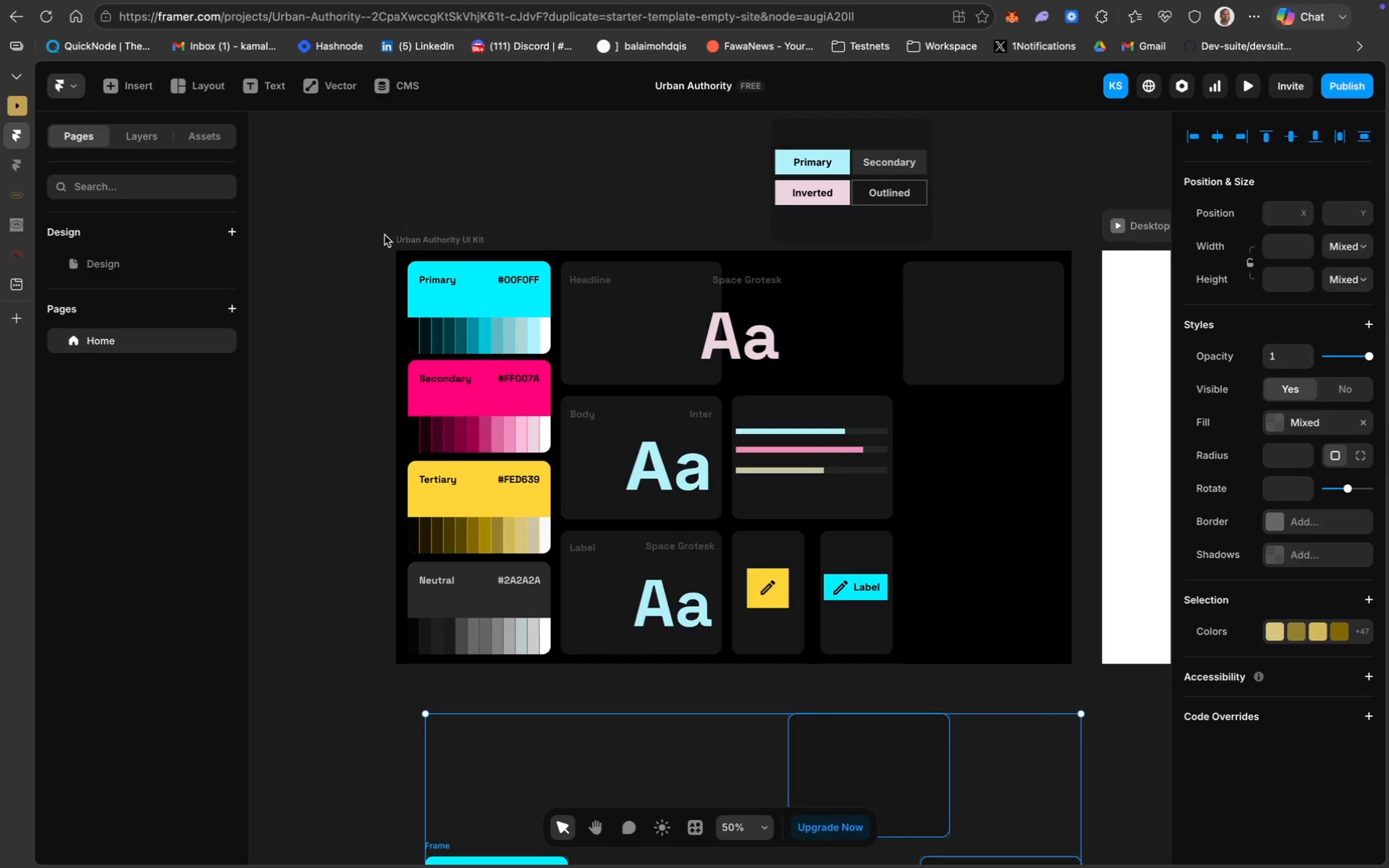 
left_click_drag(start_coordinate=[375, 242], to_coordinate=[408, 255])
 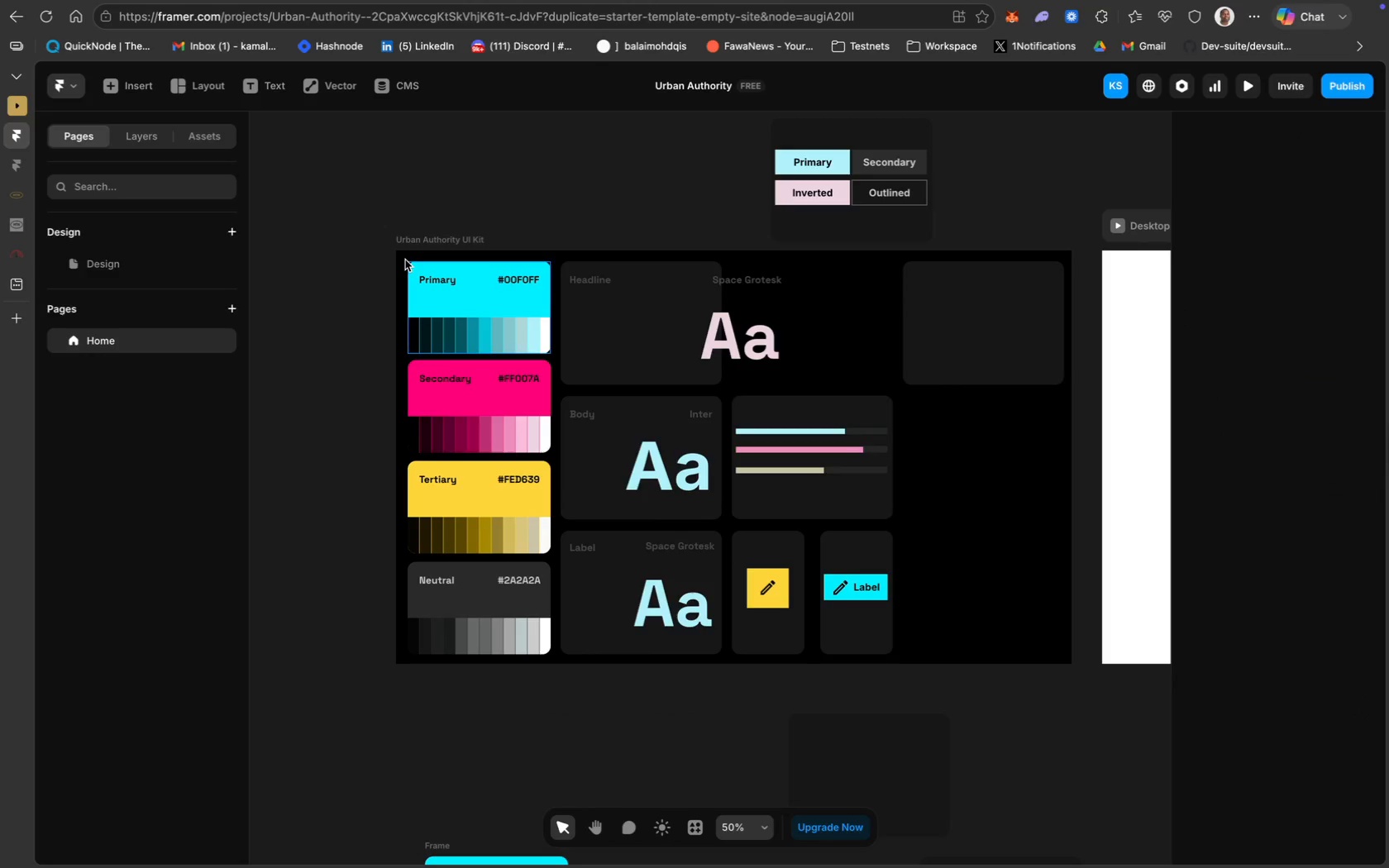 
left_click_drag(start_coordinate=[403, 255], to_coordinate=[957, 562])
 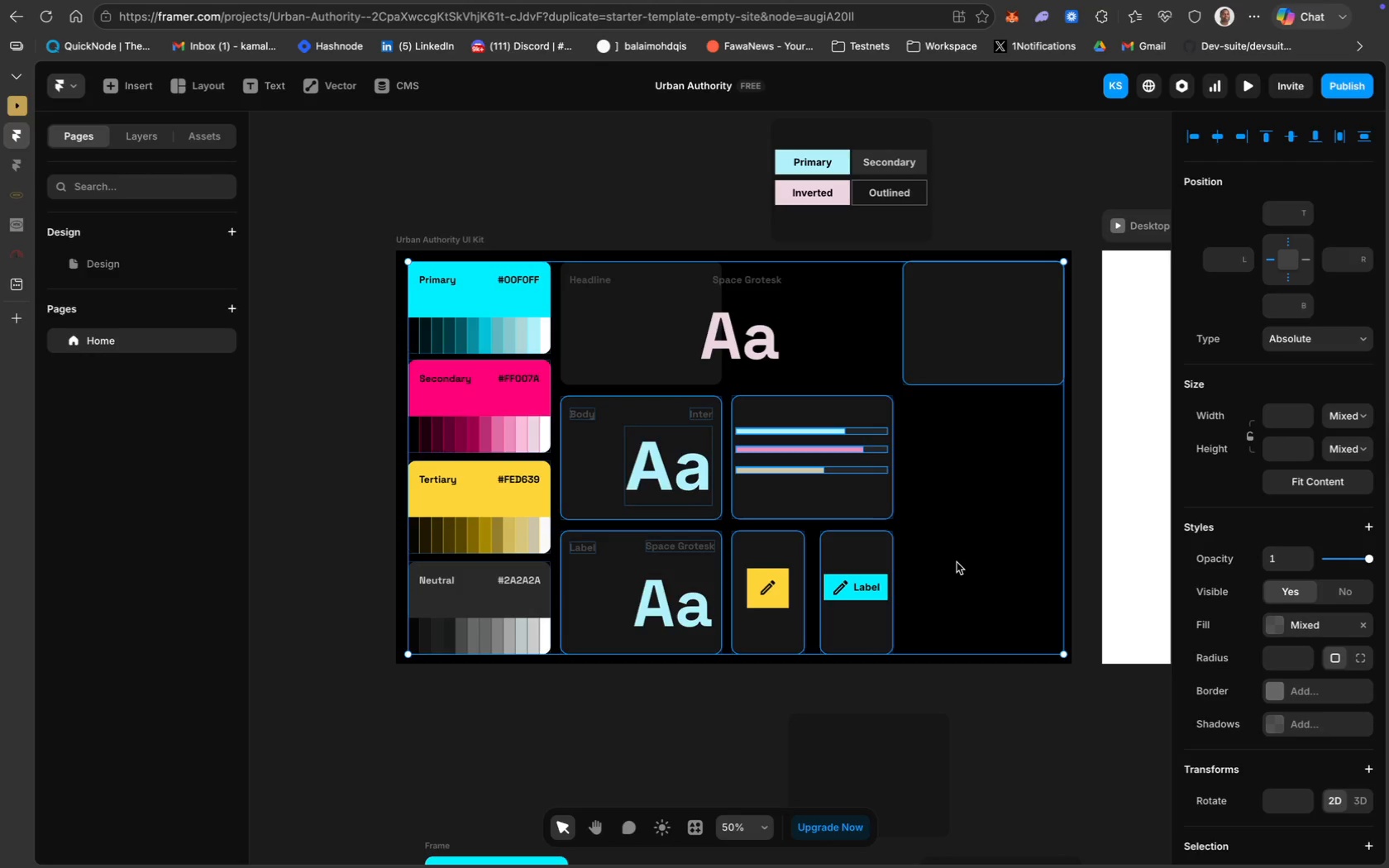 
key(Backspace)
 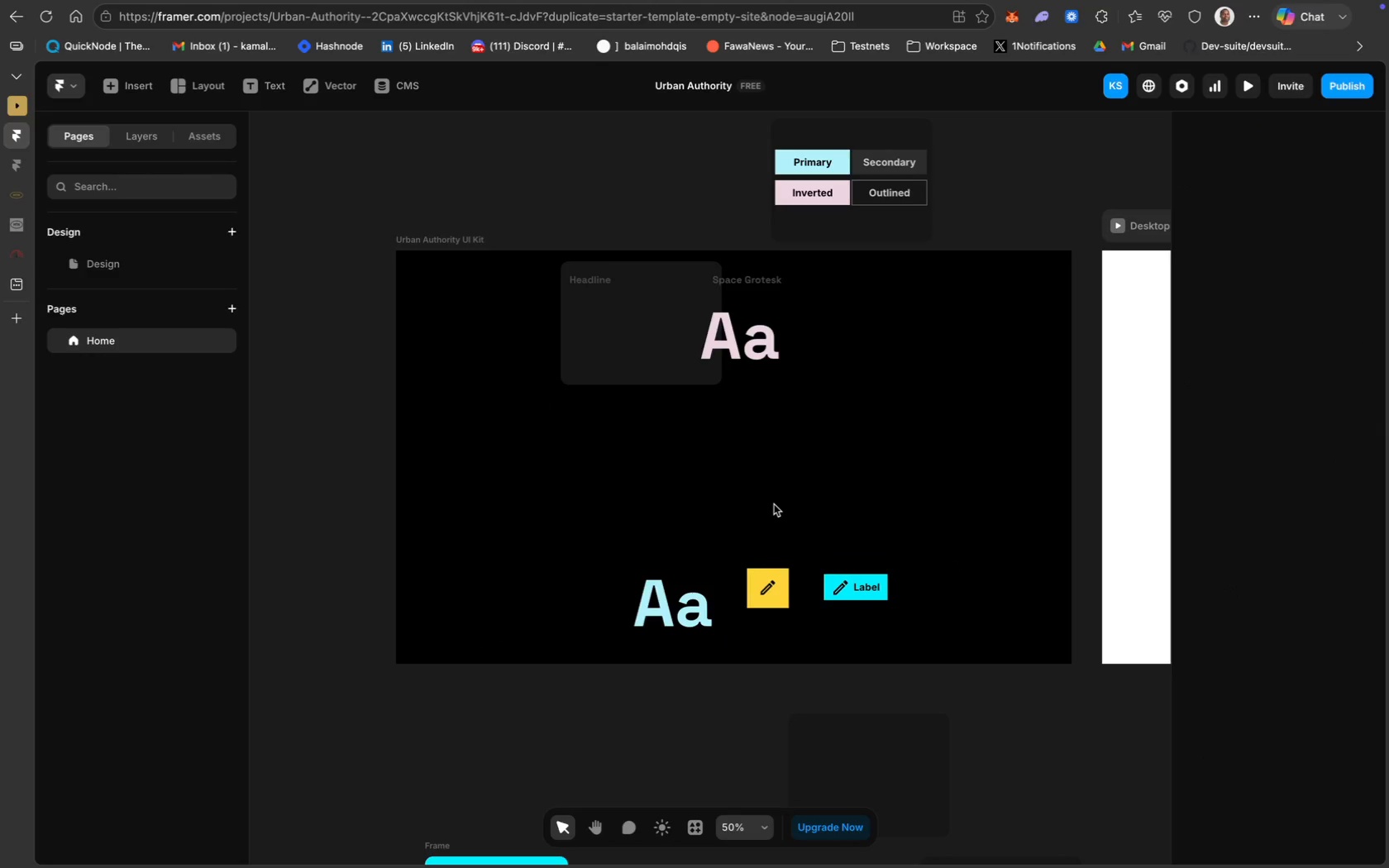 
left_click_drag(start_coordinate=[945, 622], to_coordinate=[605, 304])
 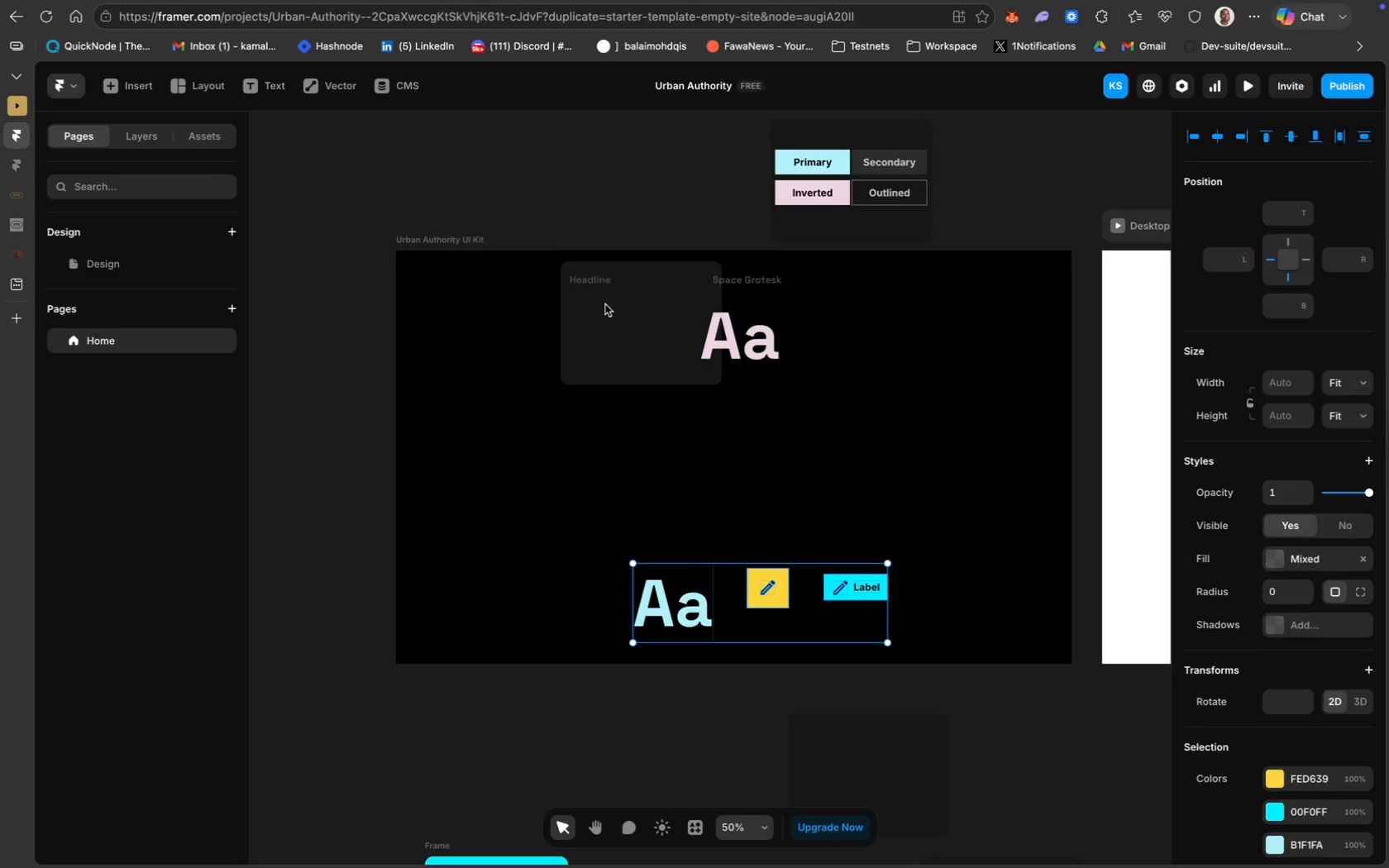 
key(Backspace)
 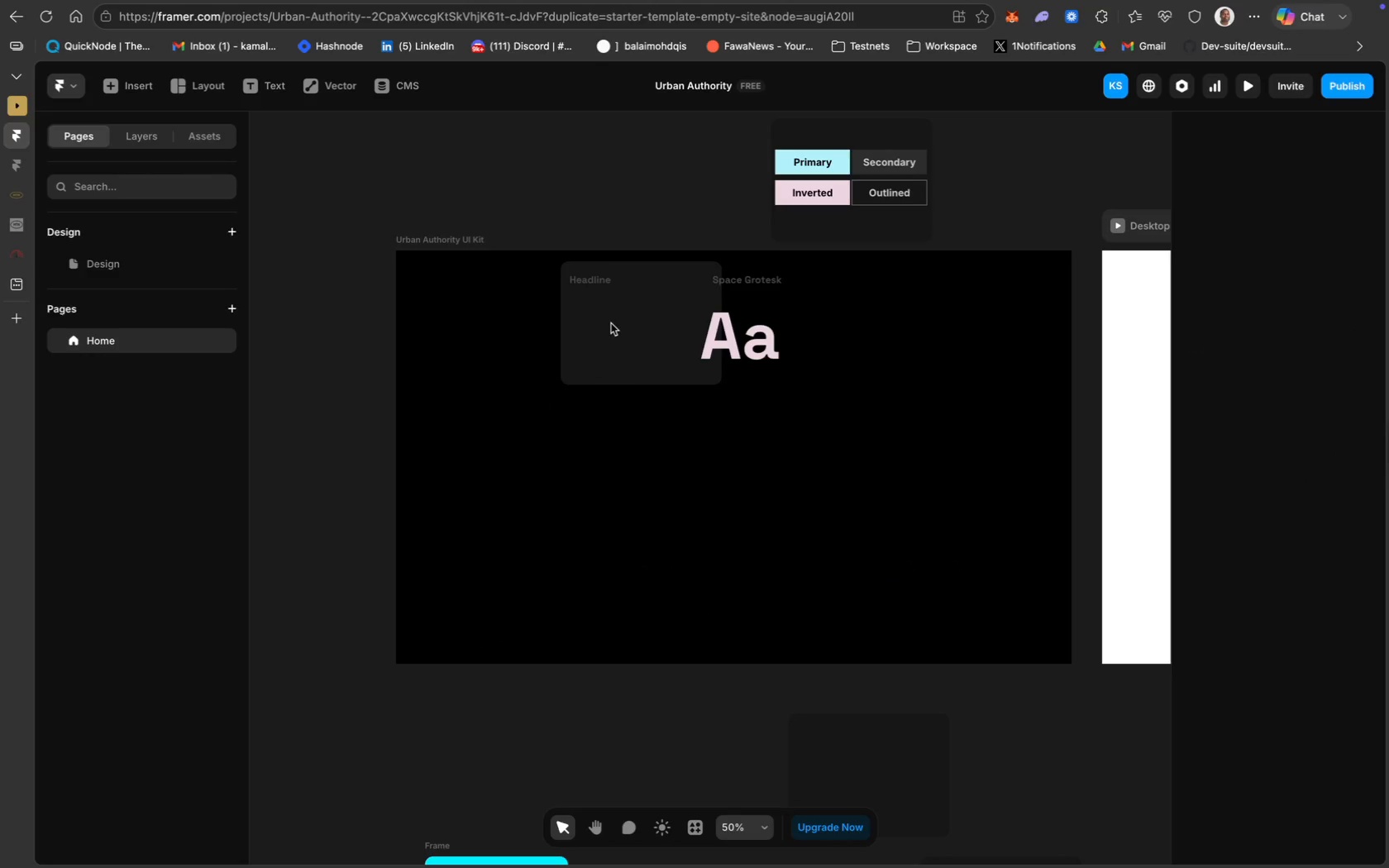 
scroll: coordinate [713, 399], scroll_direction: up, amount: 1.0
 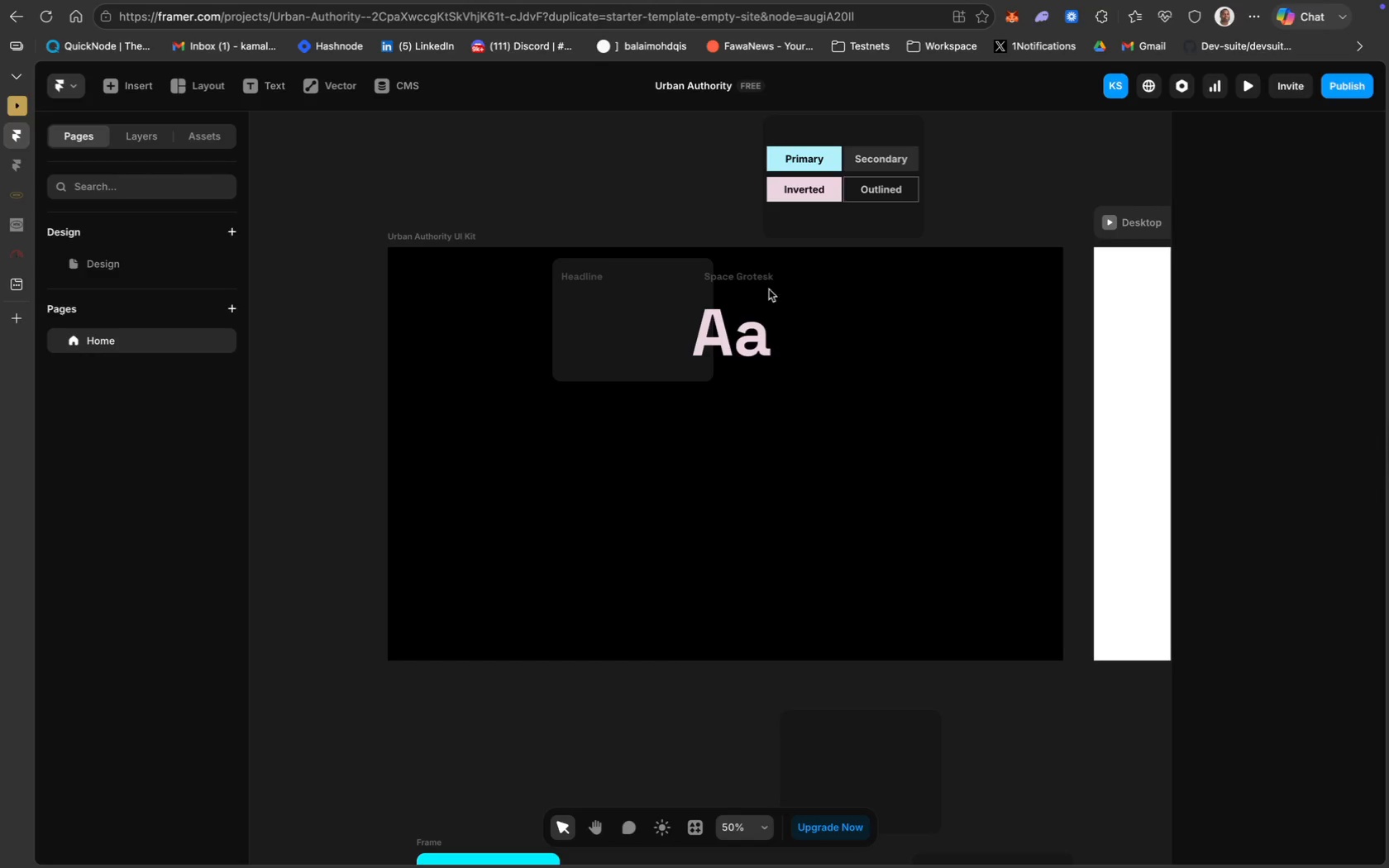 
left_click([888, 253])
 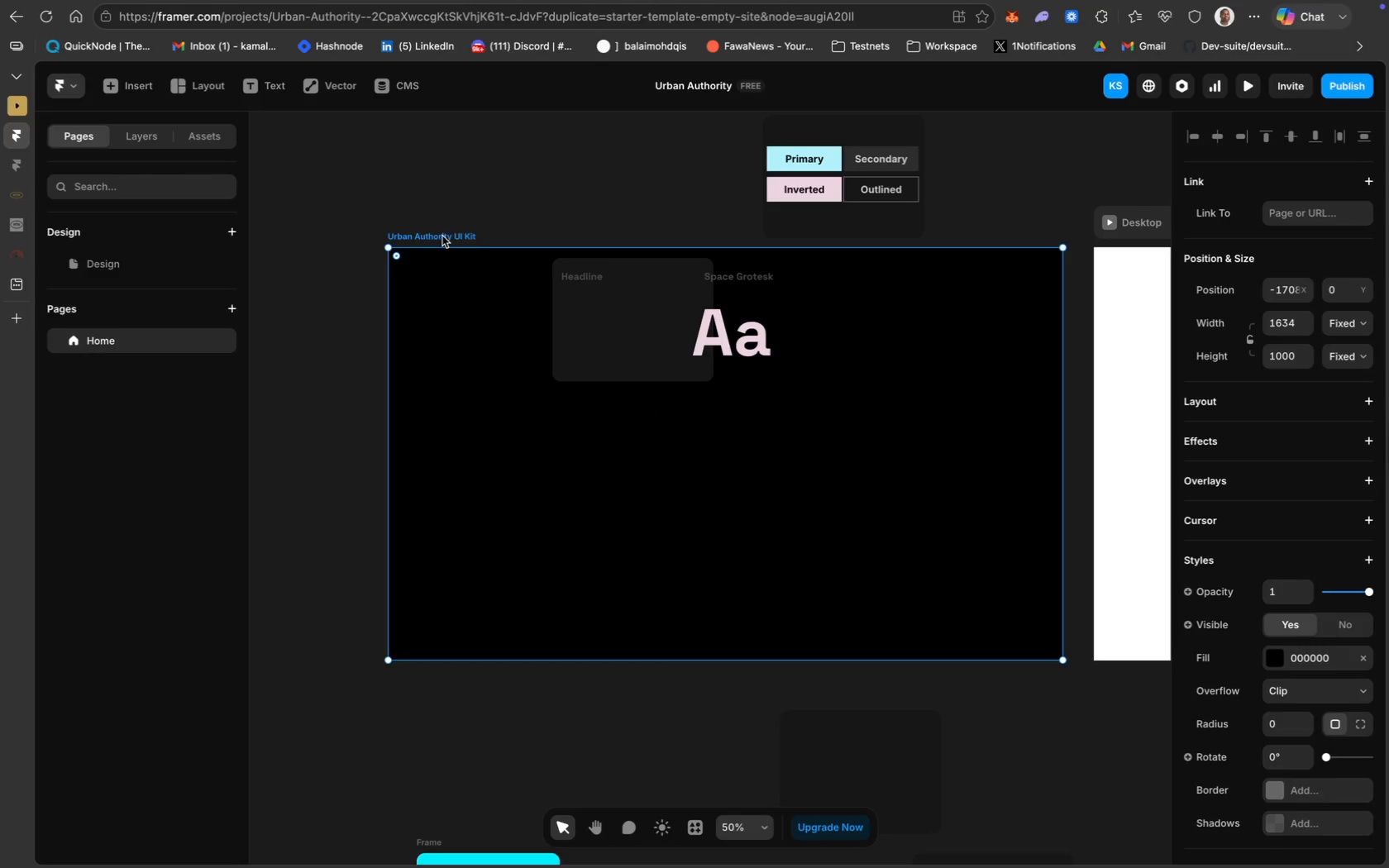 
key(Meta+C)
 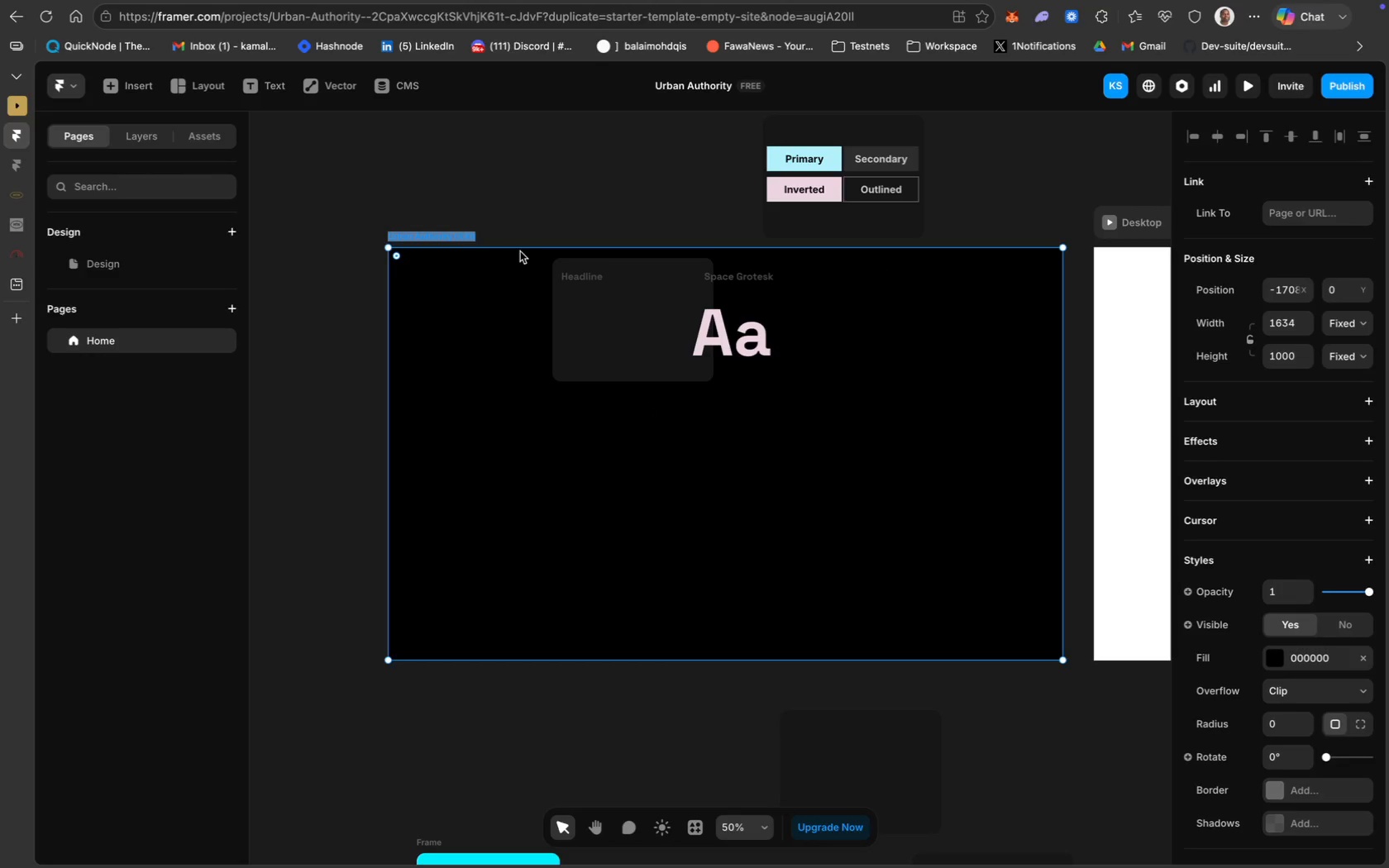 
key(Meta+C)
 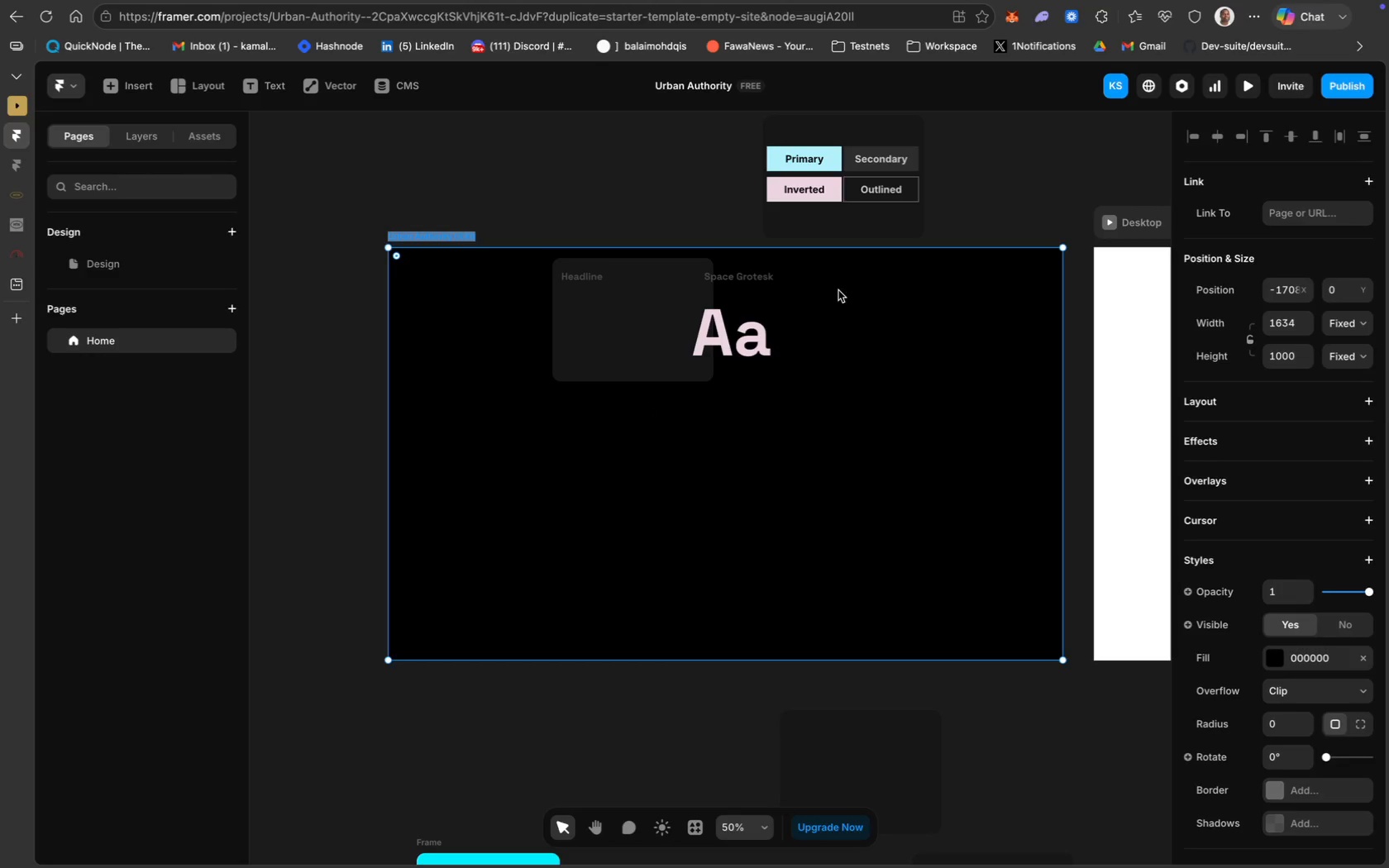 
left_click([848, 263])
 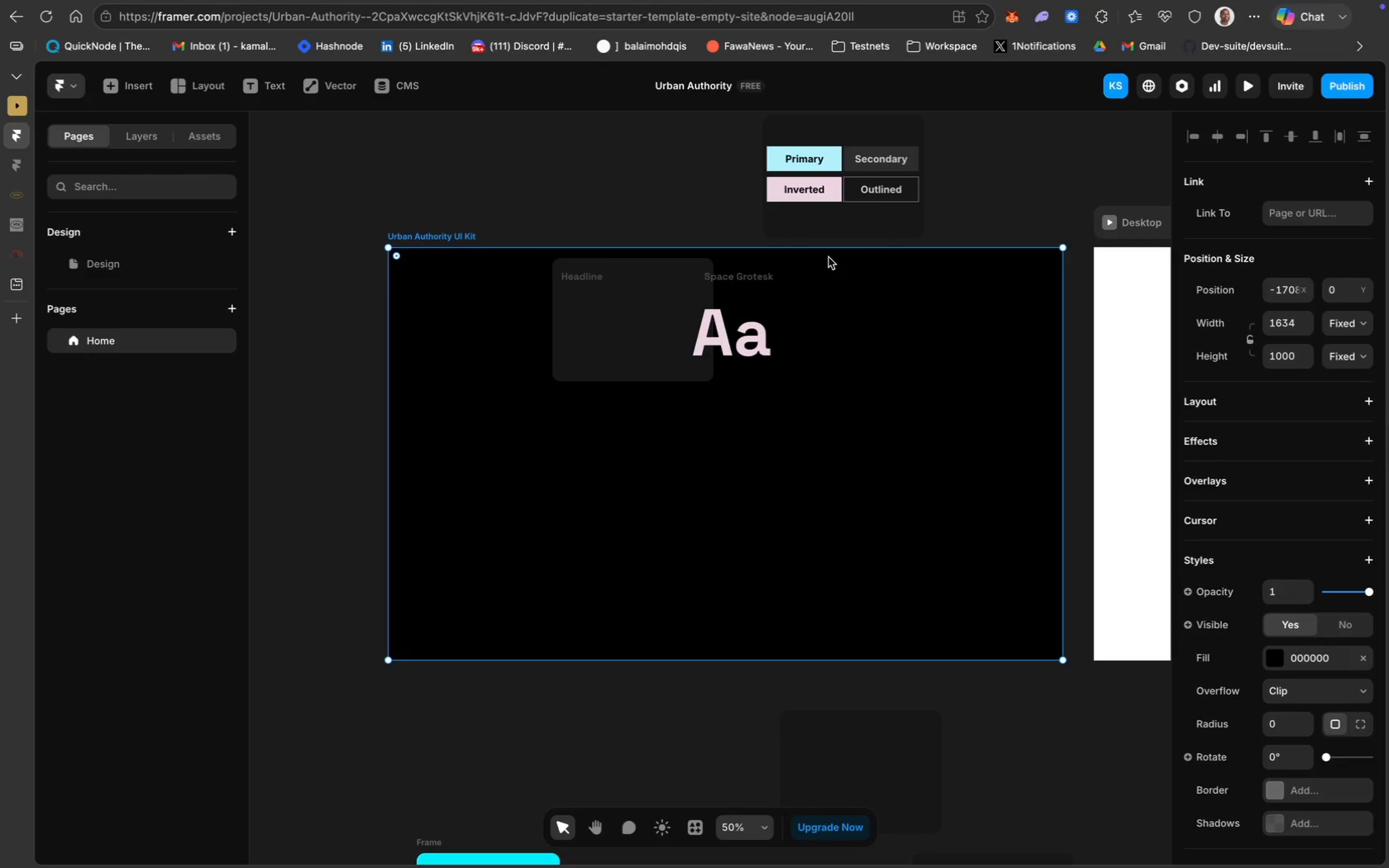 
right_click([828, 257])
 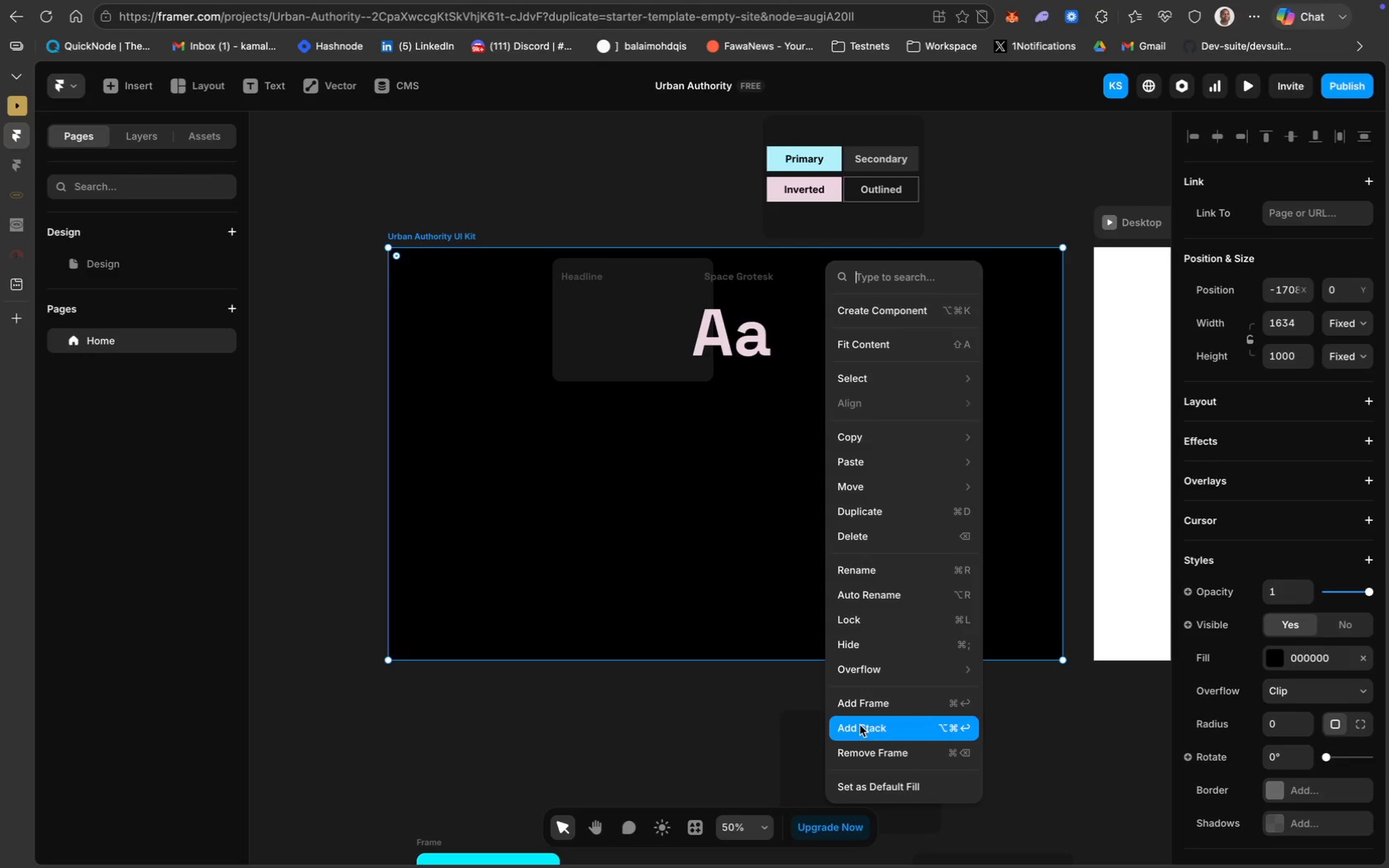 
left_click([882, 748])
 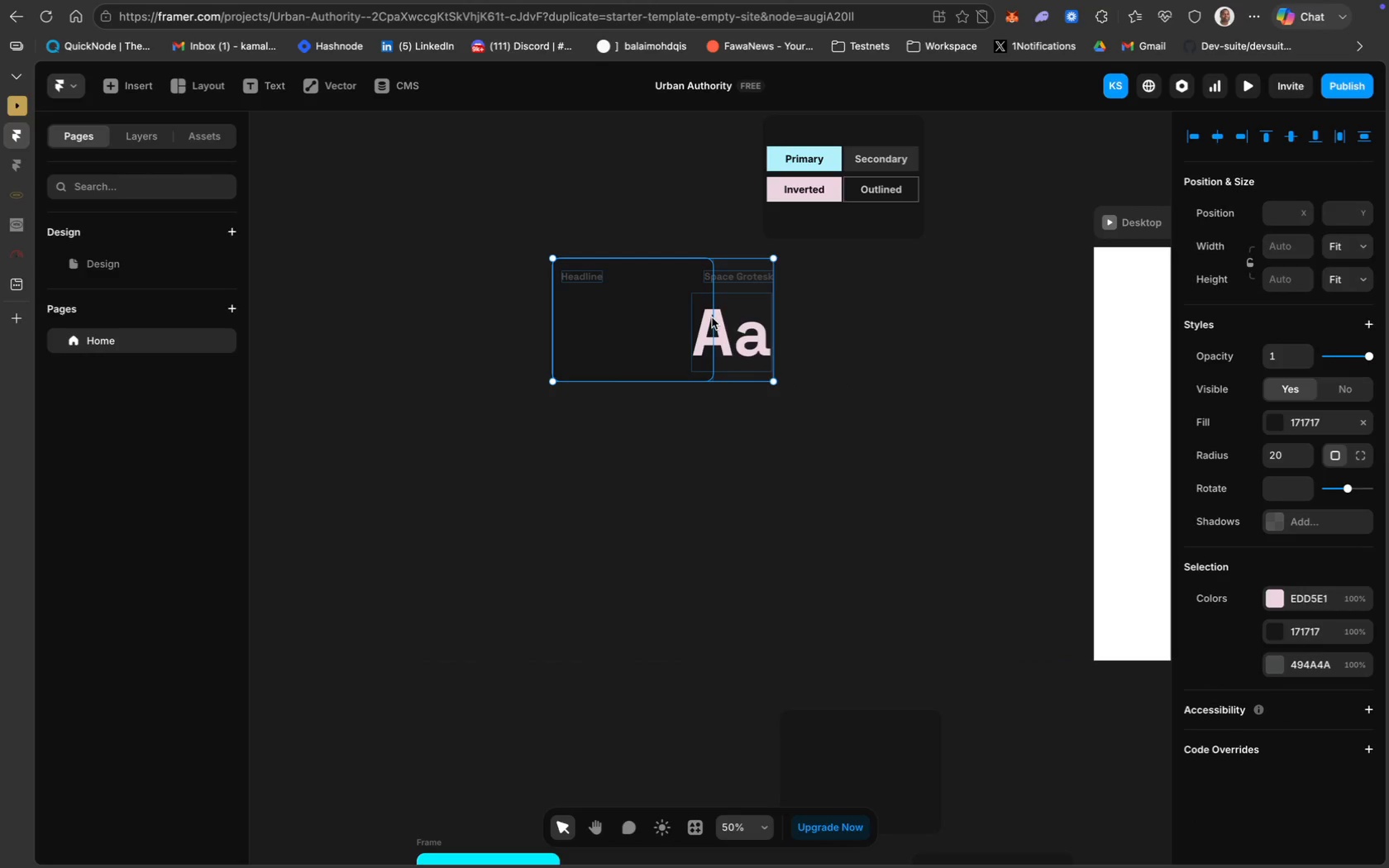 
left_click([712, 317])
 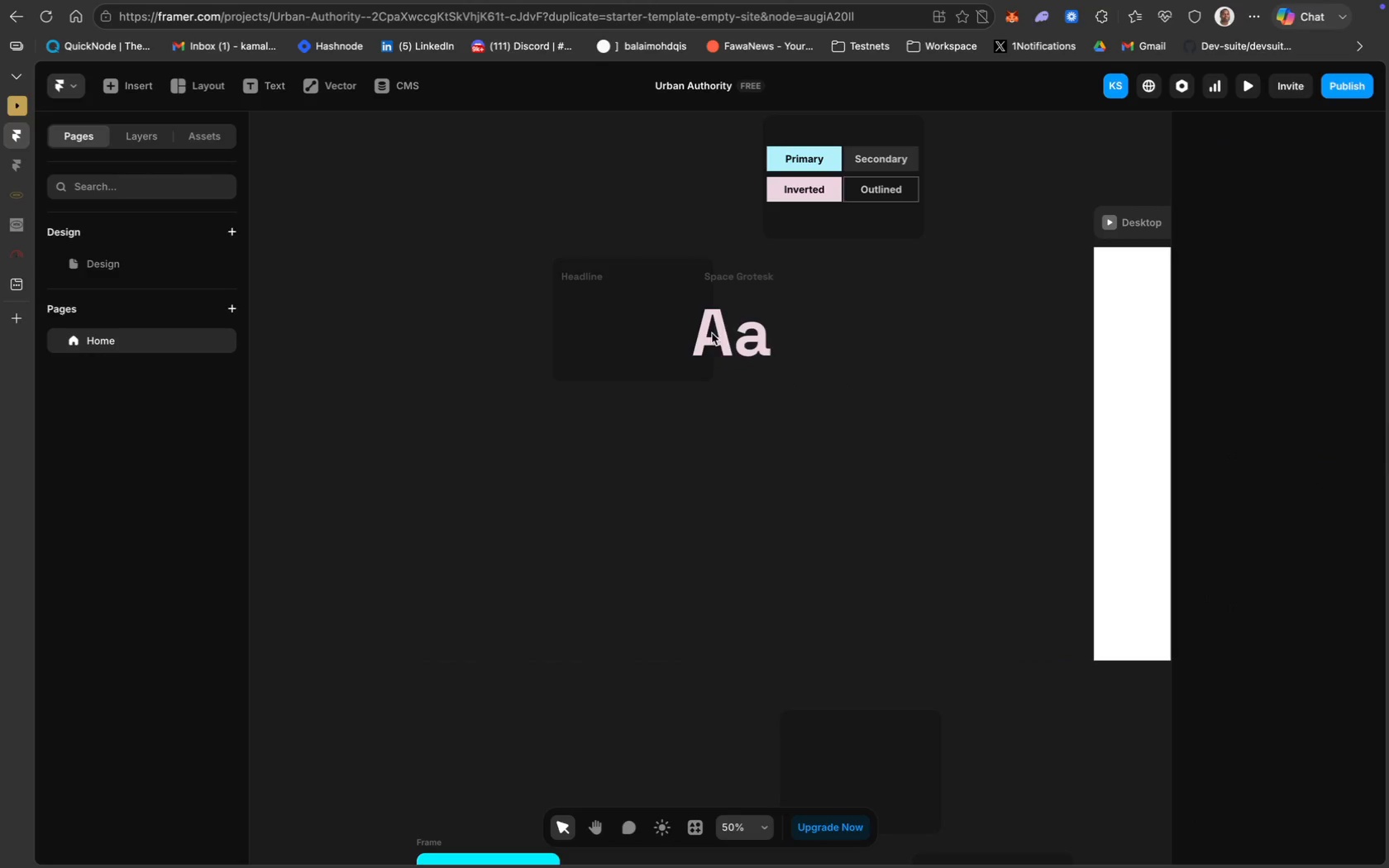 
left_click([716, 346])
 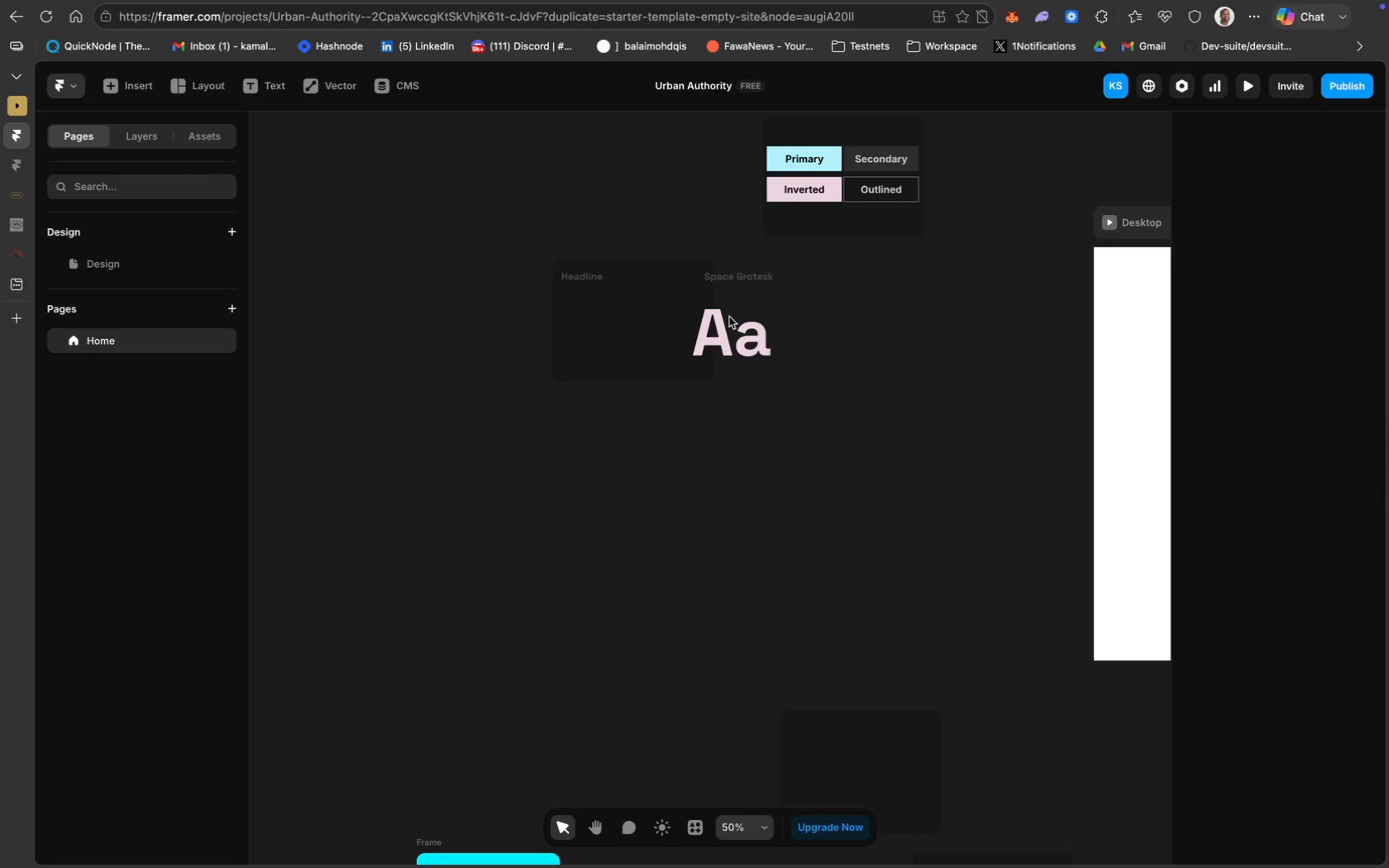 
double_click([729, 317])
 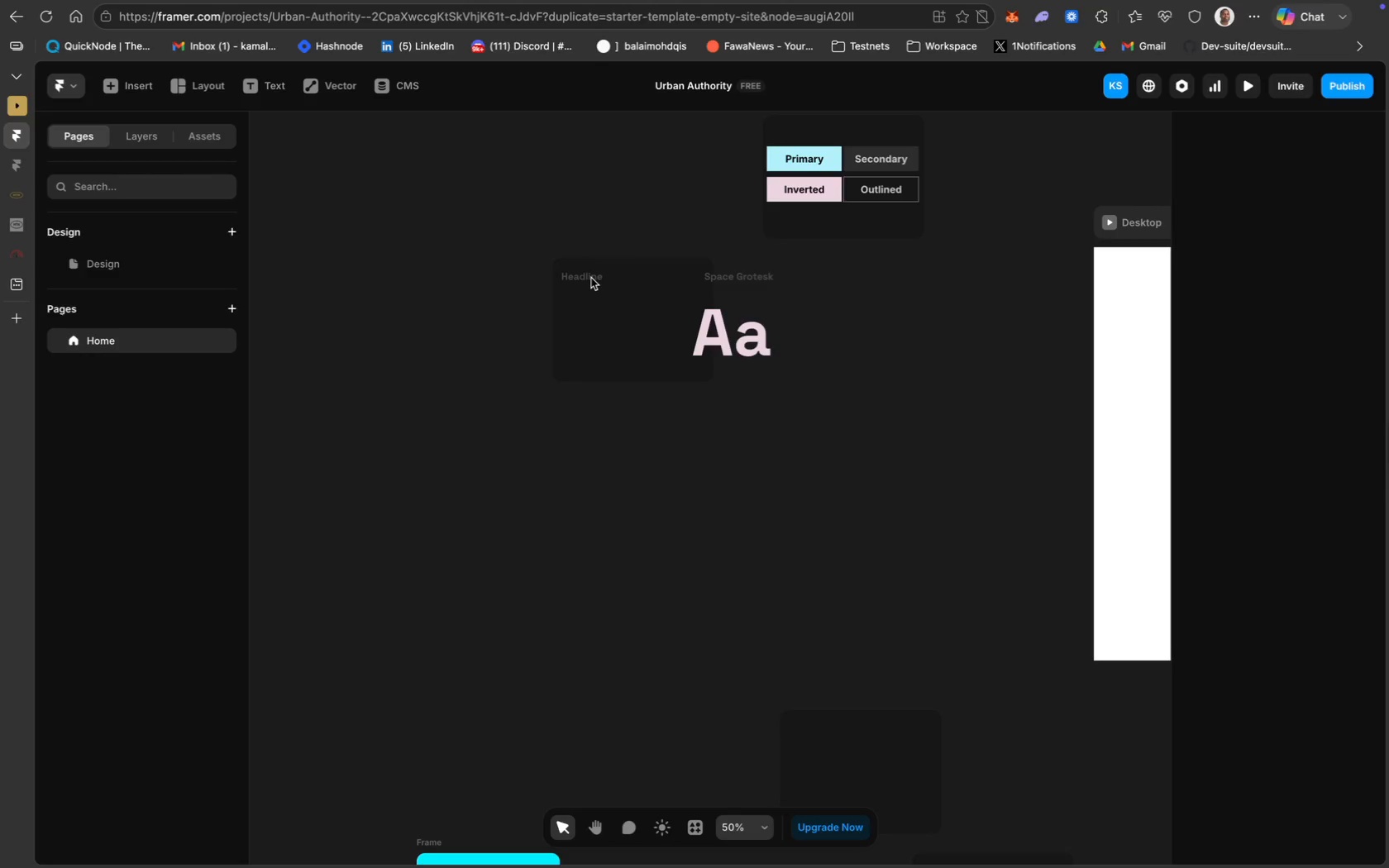 
left_click_drag(start_coordinate=[780, 360], to_coordinate=[623, 264])
 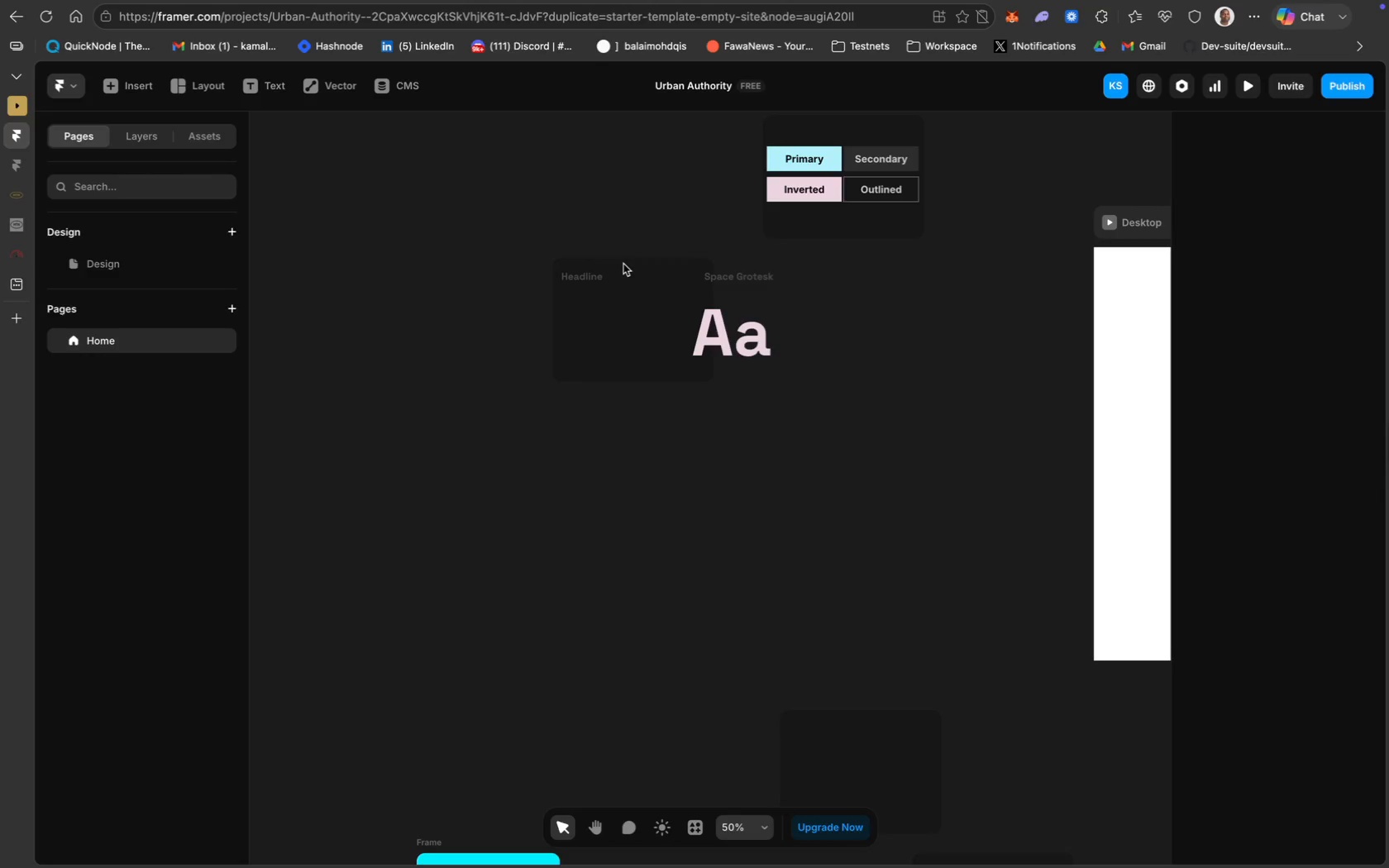 
key(Backspace)
 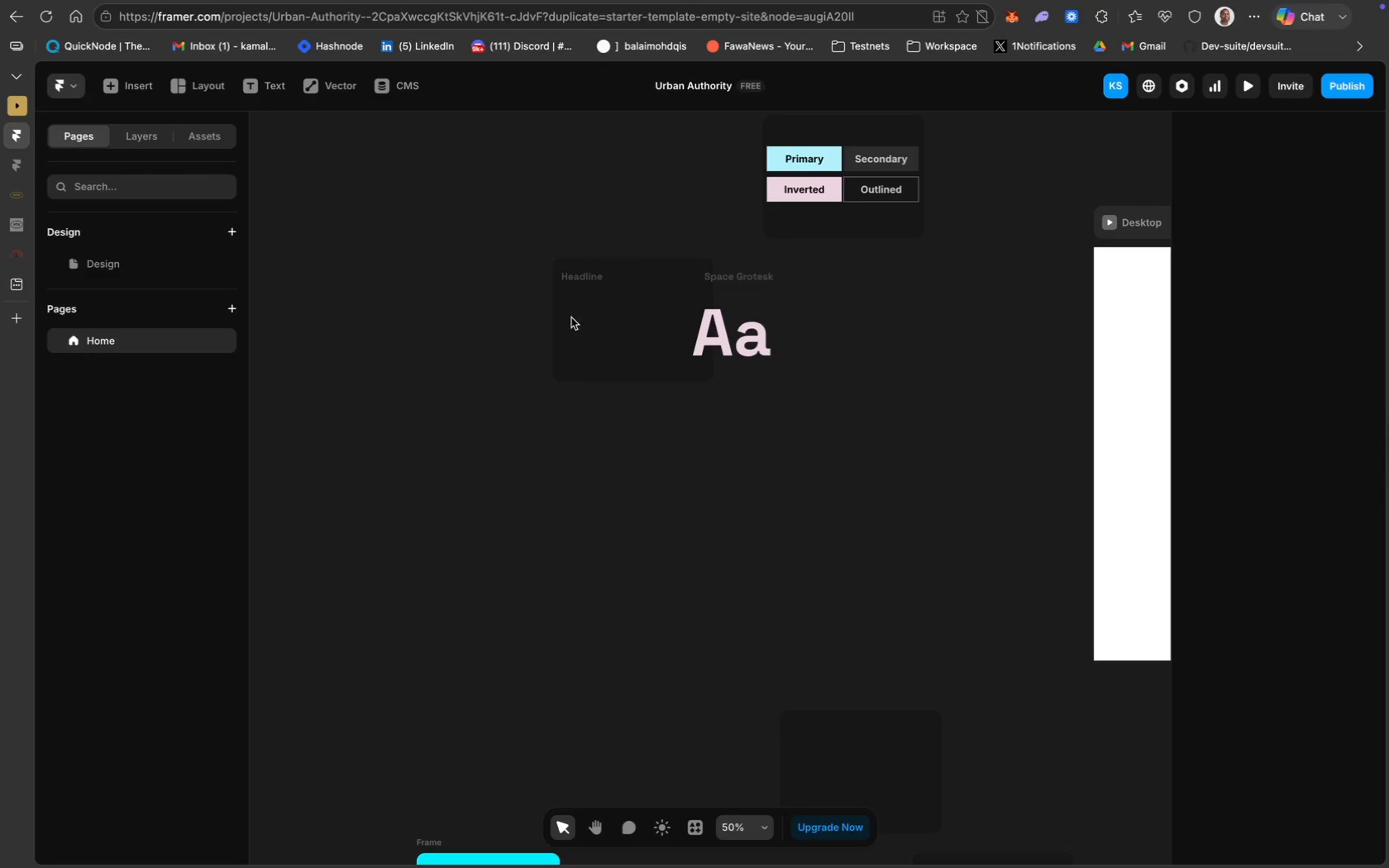 
left_click([568, 308])
 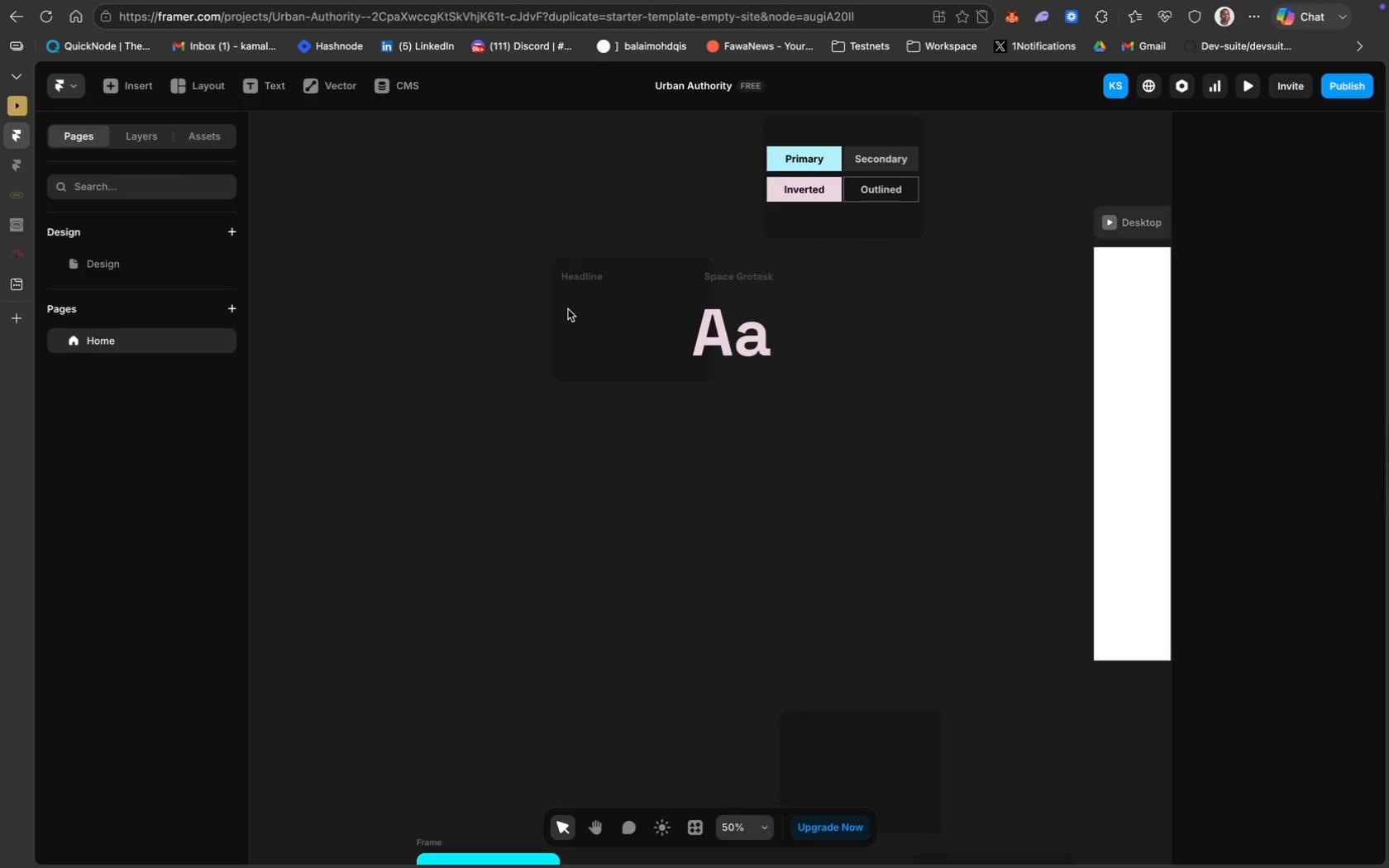 
scroll: coordinate [668, 299], scroll_direction: down, amount: 24.0
 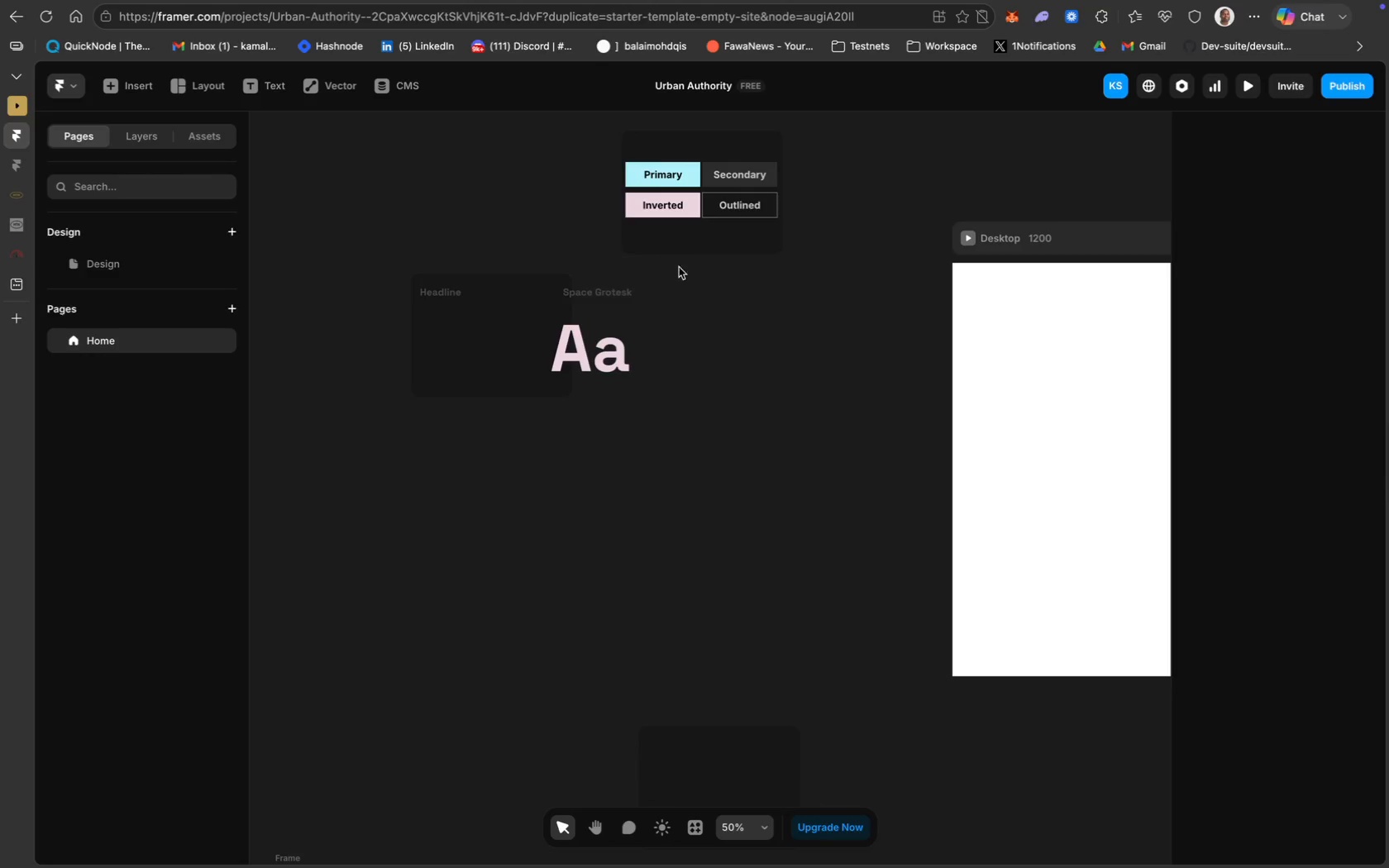 
left_click_drag(start_coordinate=[661, 395], to_coordinate=[464, 293])
 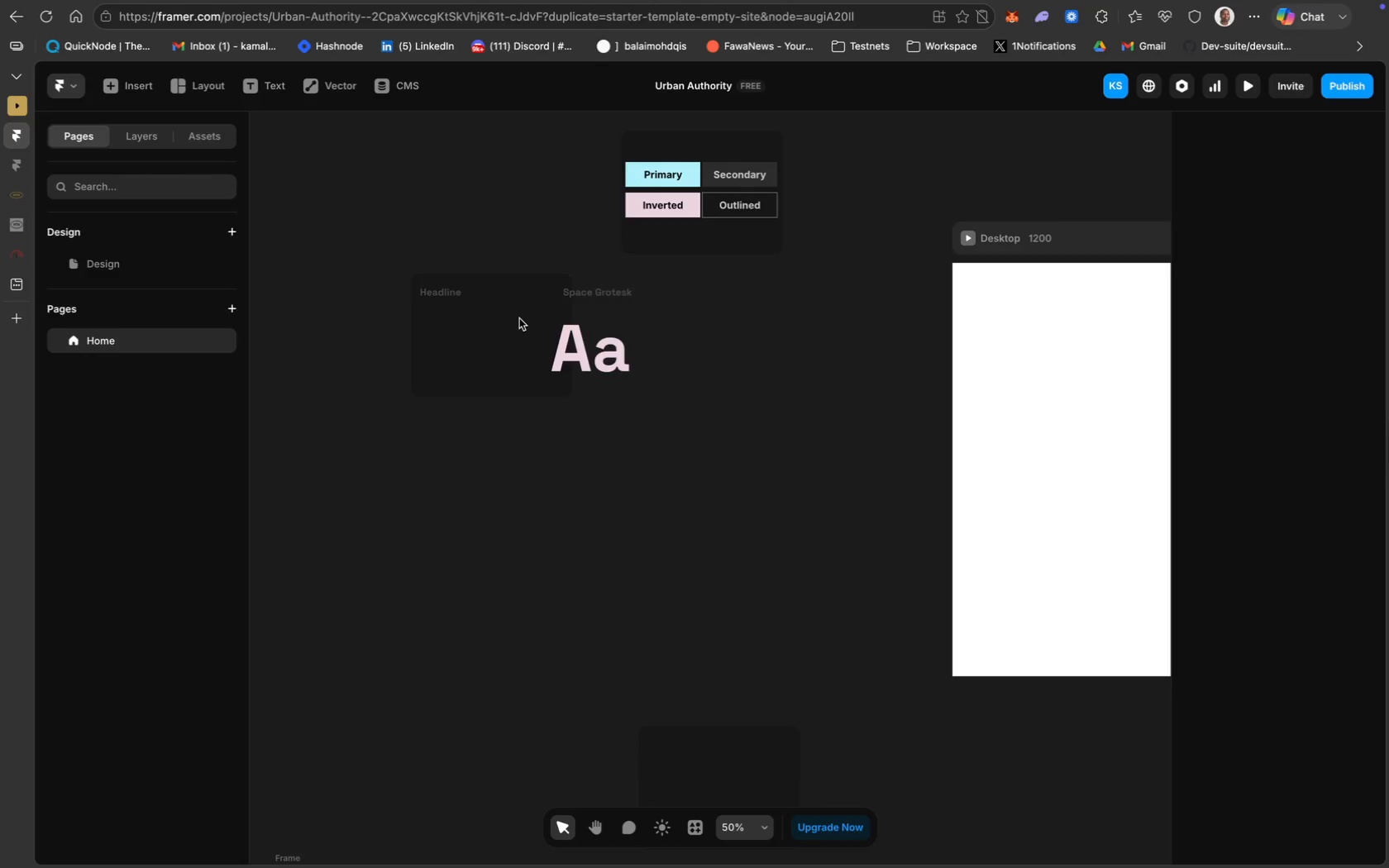 
scroll: coordinate [440, 300], scroll_direction: down, amount: 33.0
 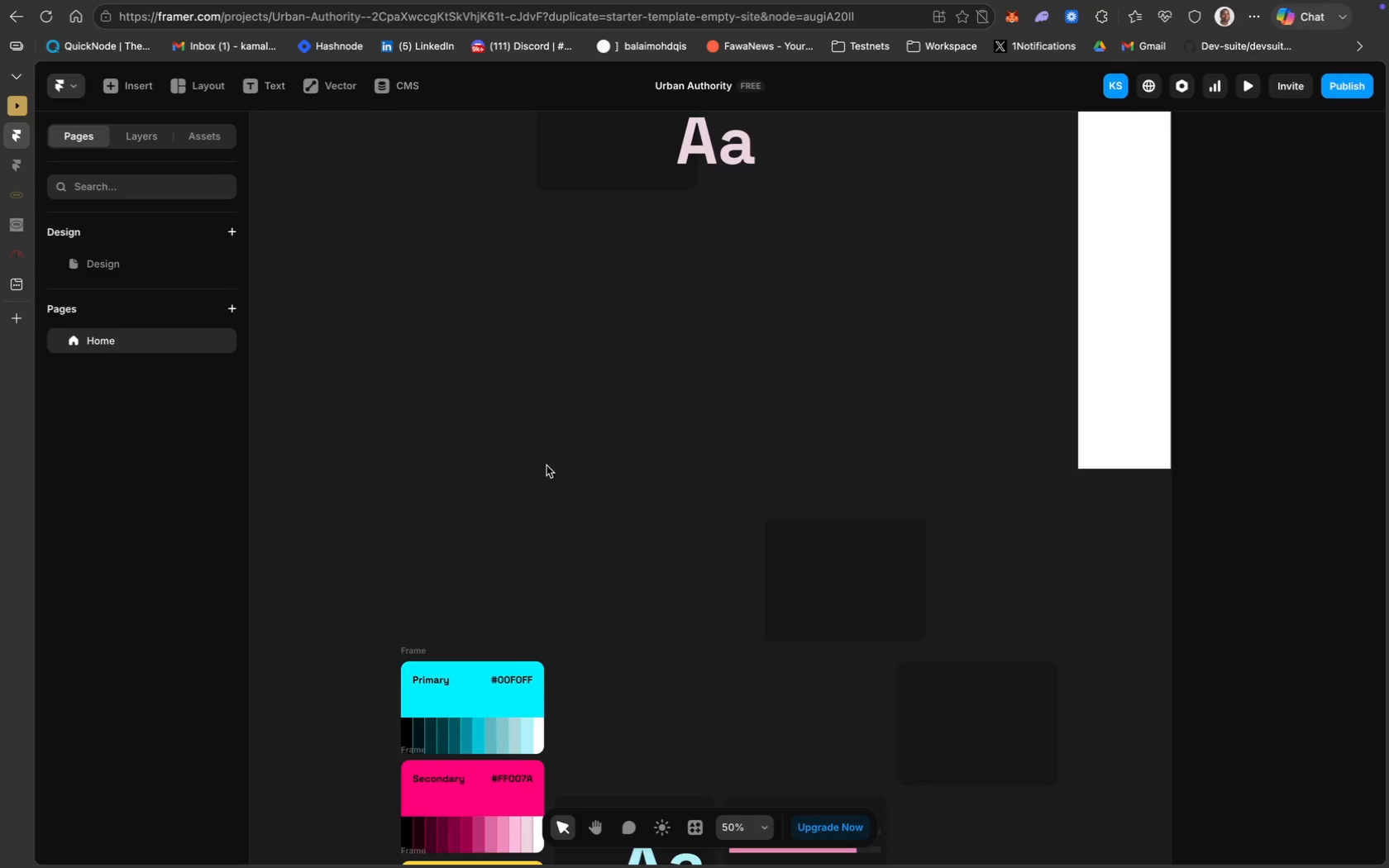 
scroll: coordinate [561, 486], scroll_direction: up, amount: 30.0
 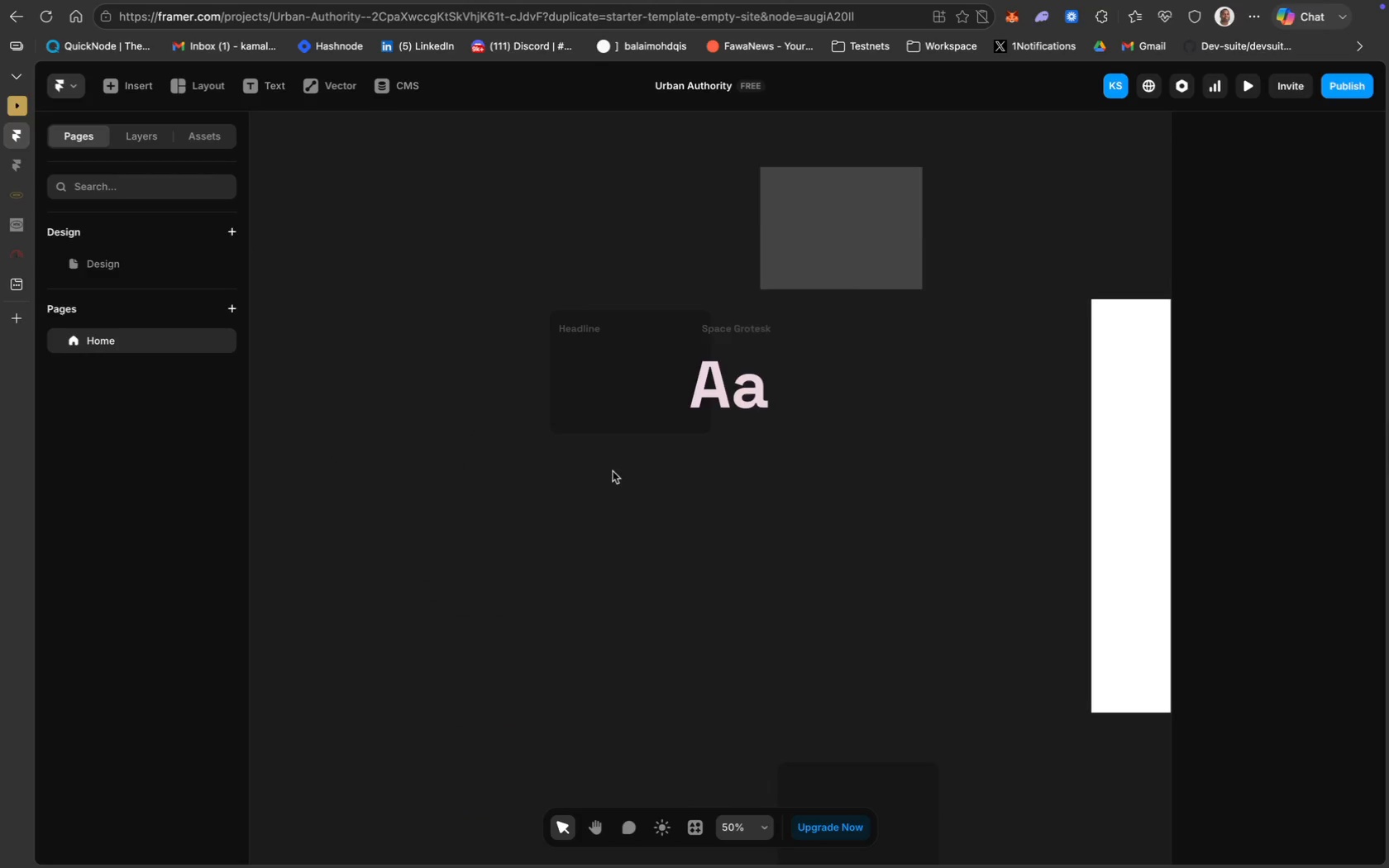 
scroll: coordinate [655, 453], scroll_direction: down, amount: 61.0
 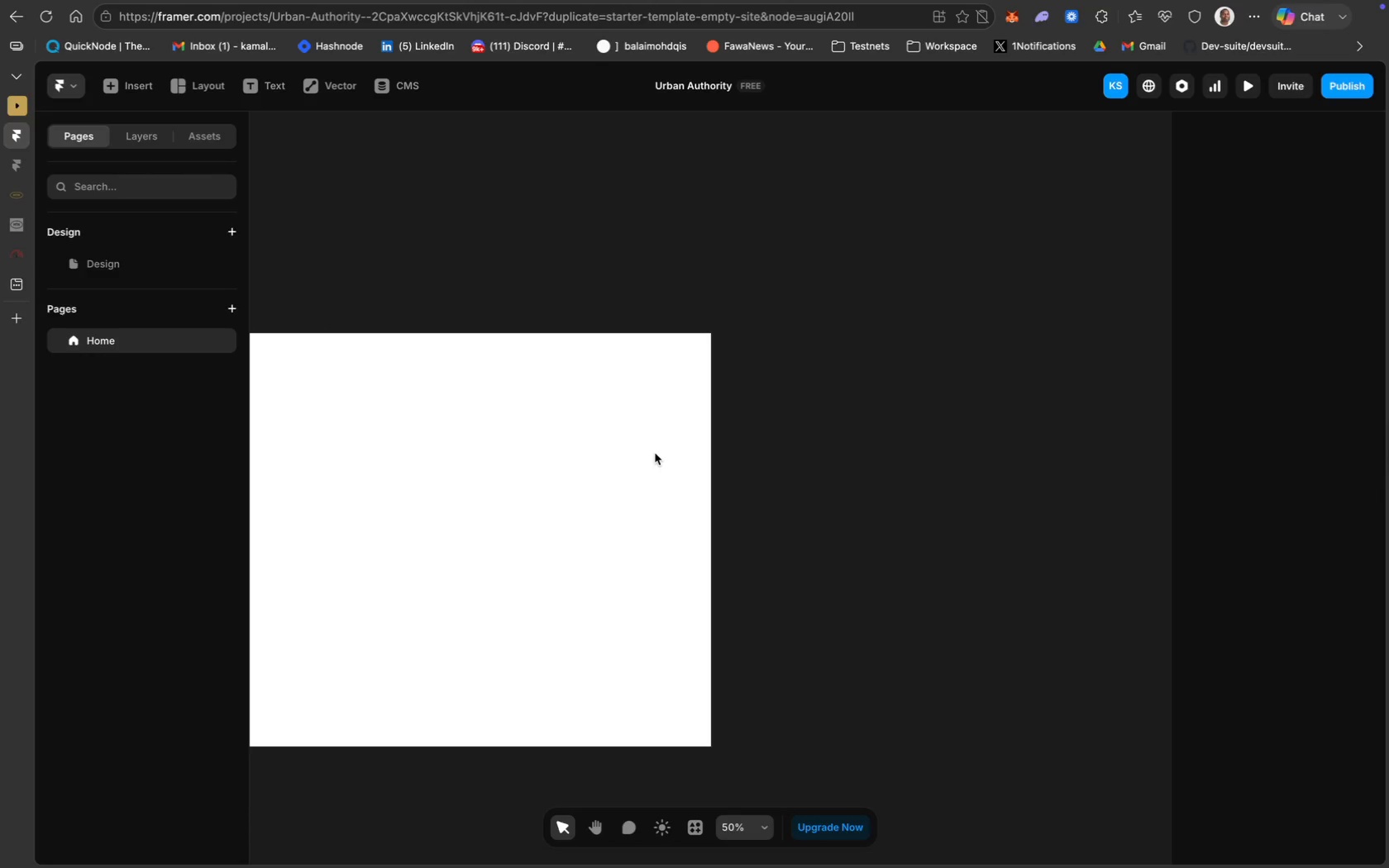 
scroll: coordinate [557, 417], scroll_direction: up, amount: 90.0
 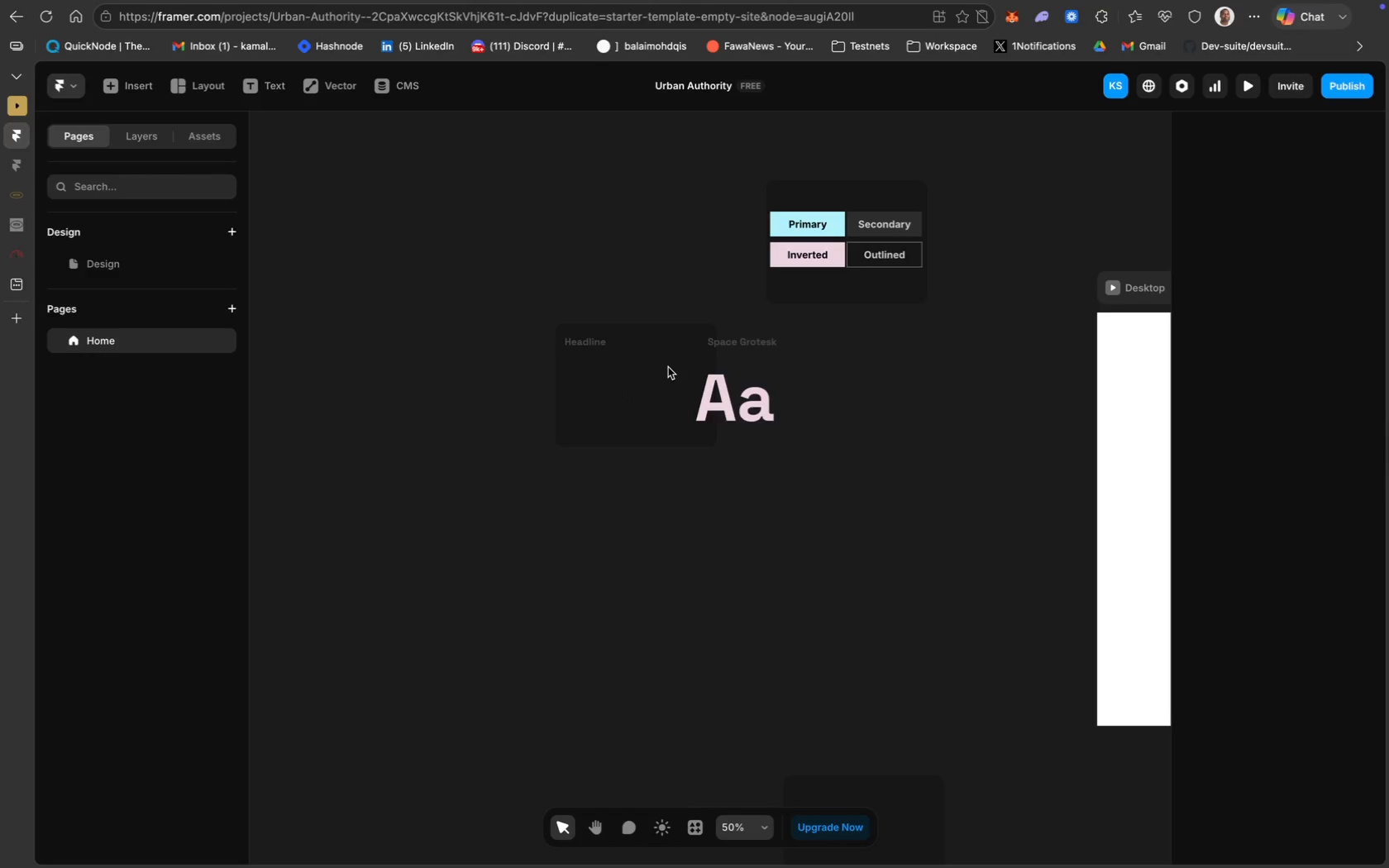 
left_click([666, 366])
 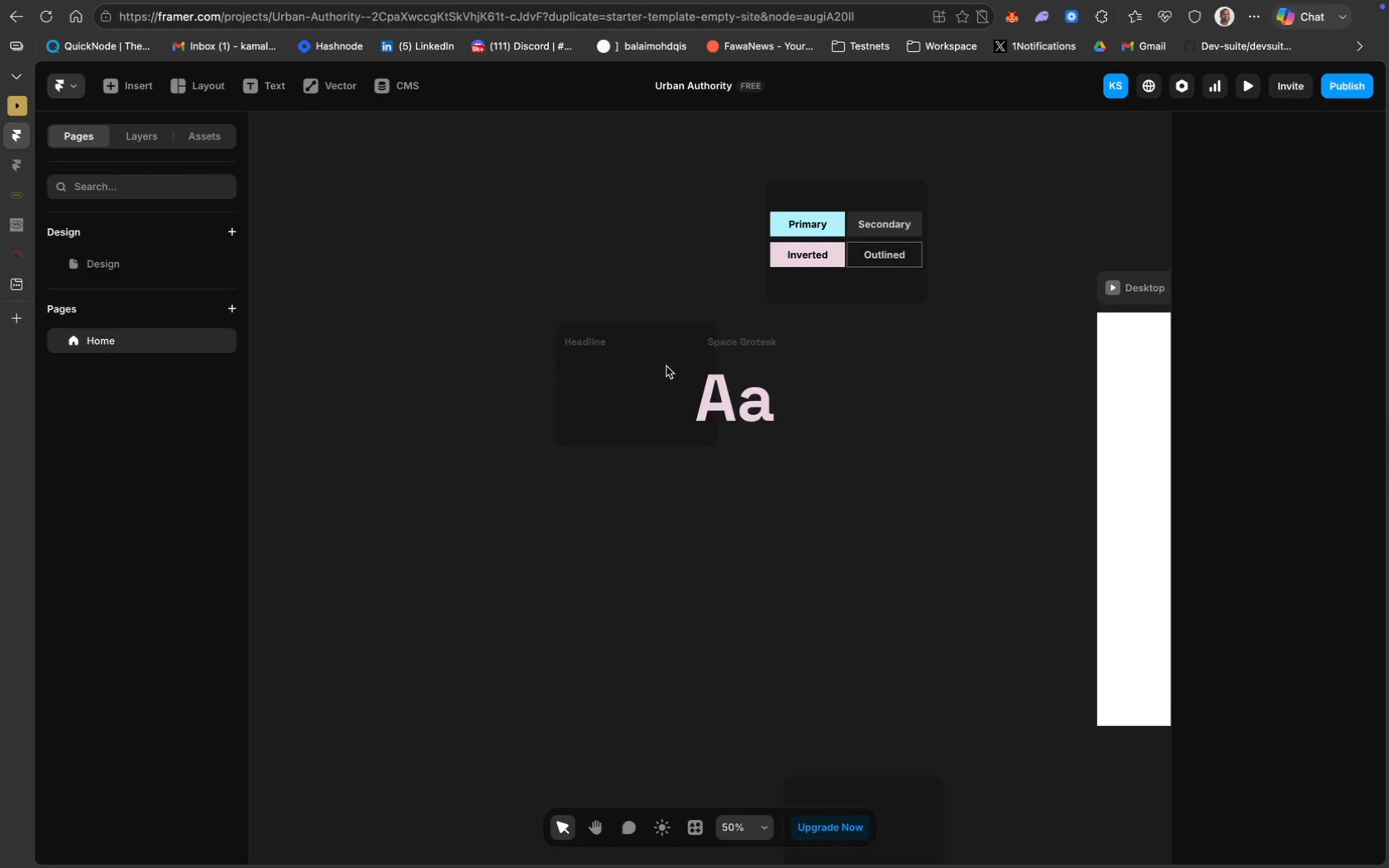 
left_click([666, 366])
 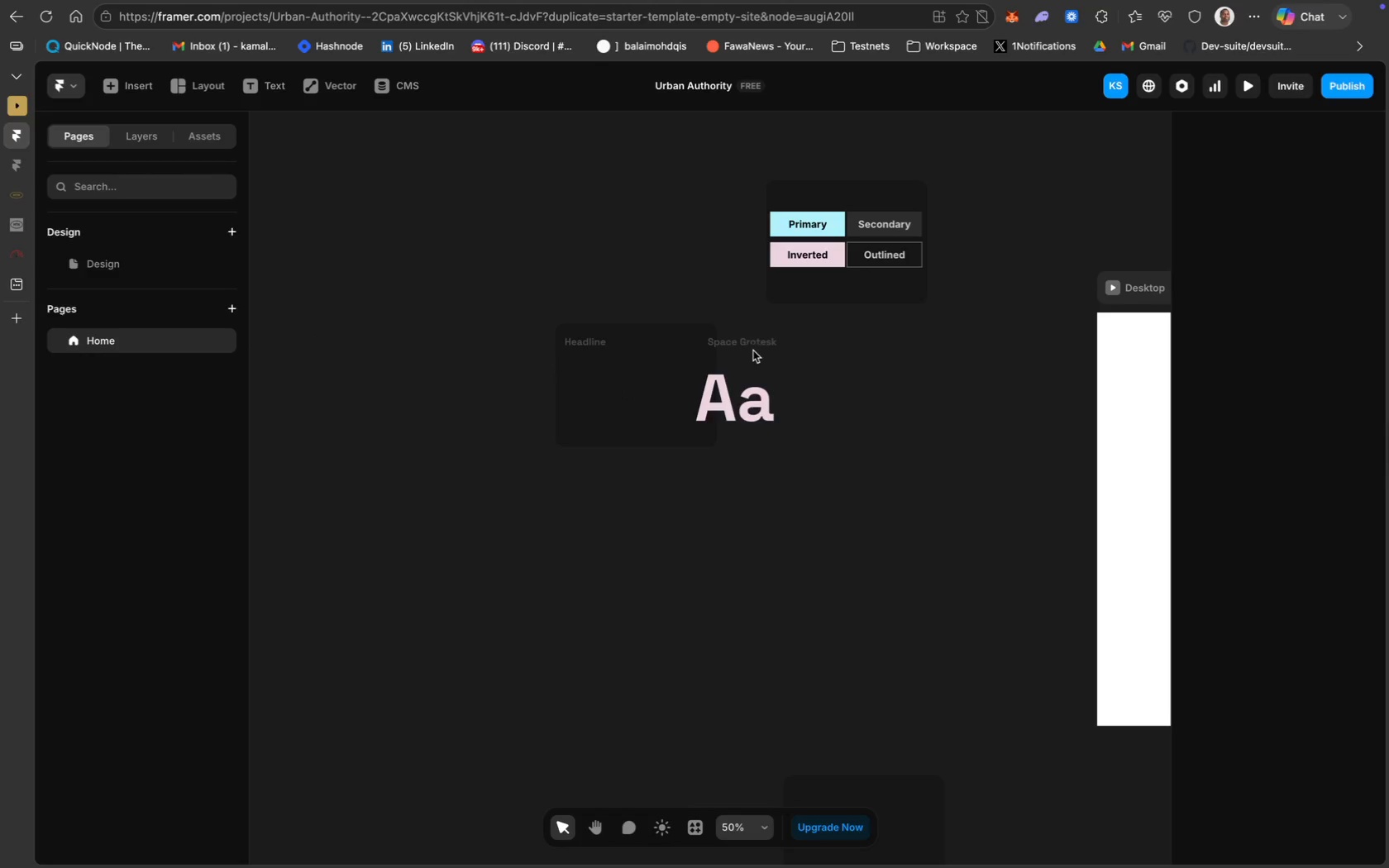 
left_click([752, 341])
 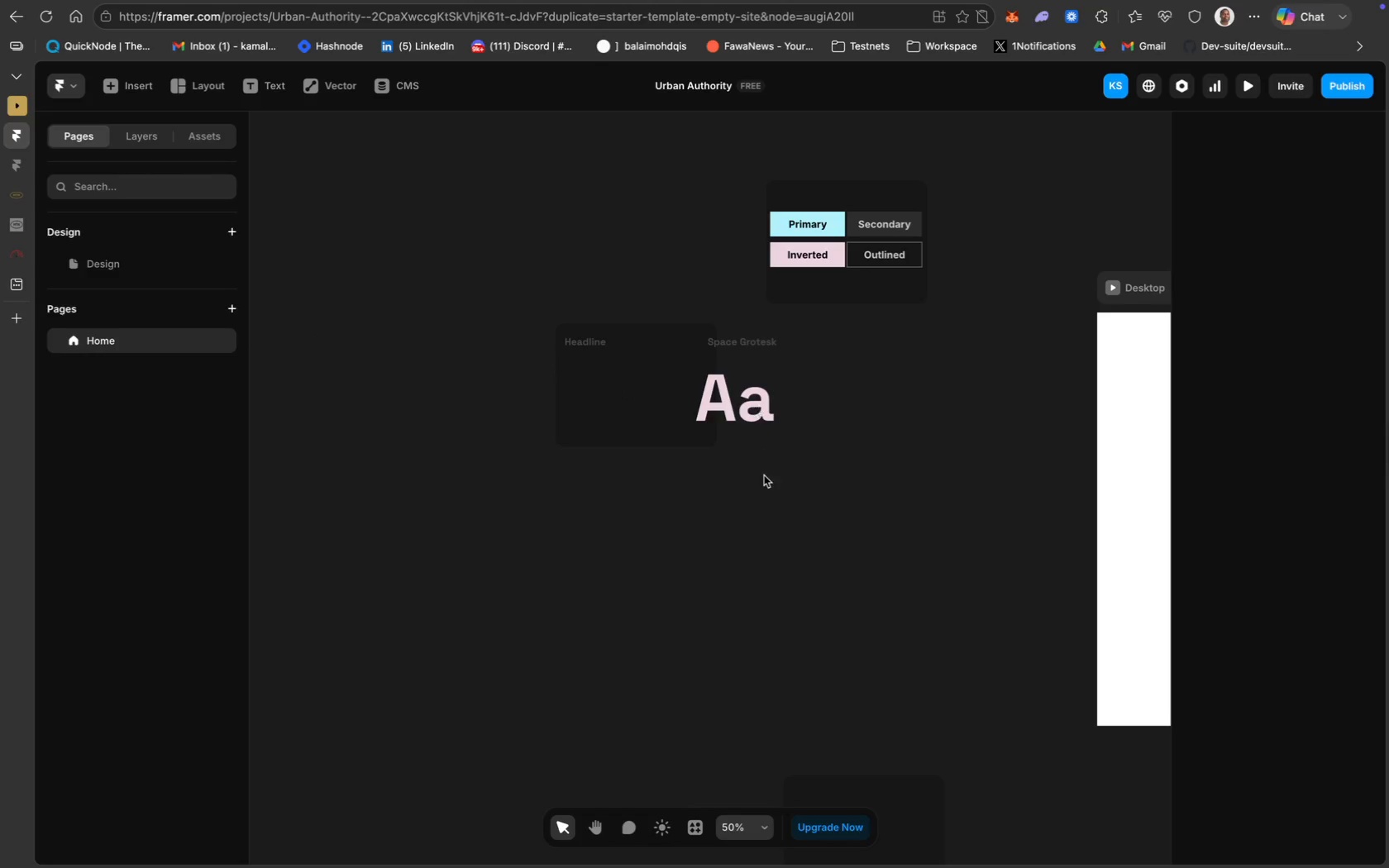 
left_click_drag(start_coordinate=[763, 489], to_coordinate=[617, 313])
 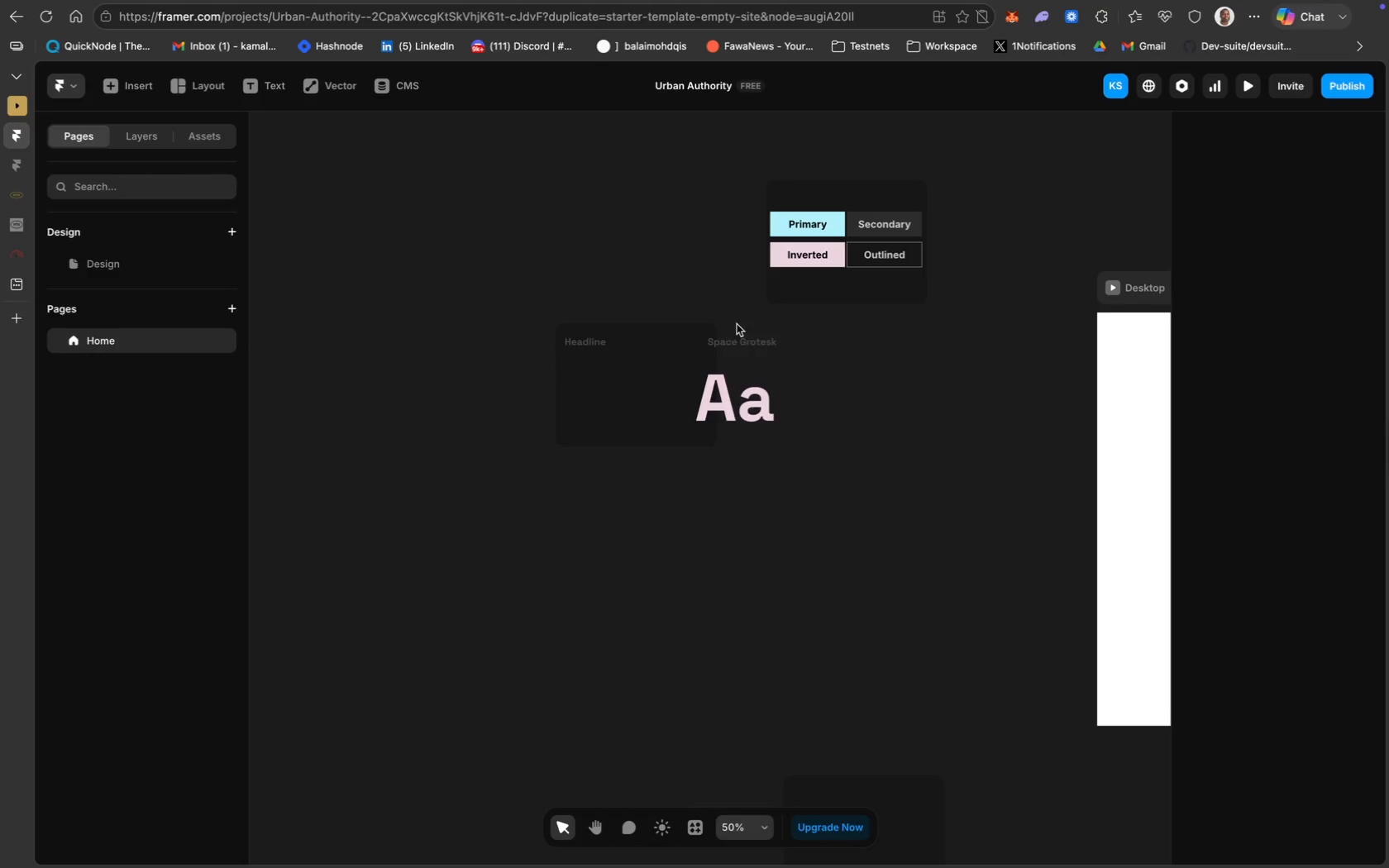 
left_click_drag(start_coordinate=[914, 340], to_coordinate=[909, 337])
 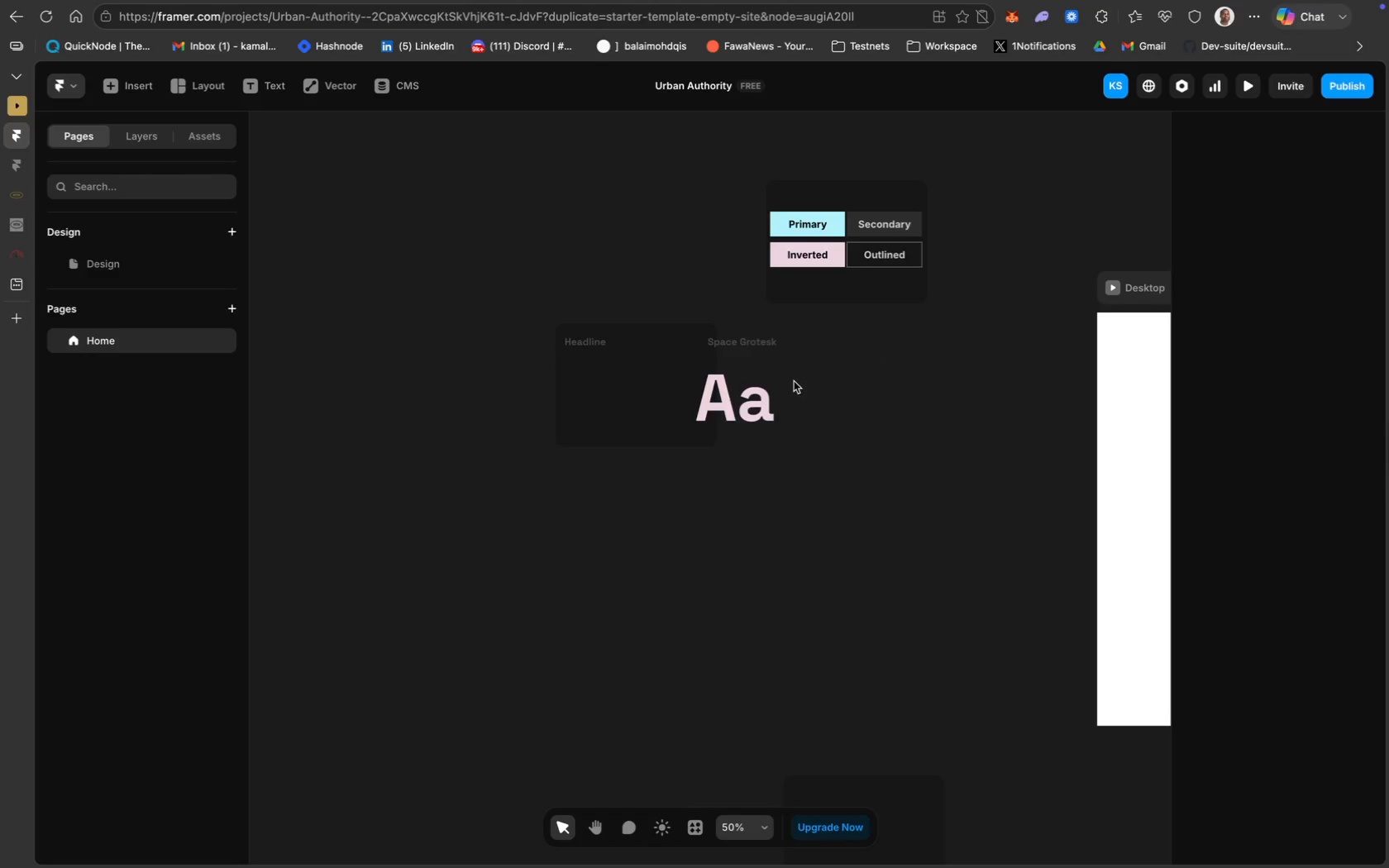 
scroll: coordinate [794, 381], scroll_direction: down, amount: 76.0
 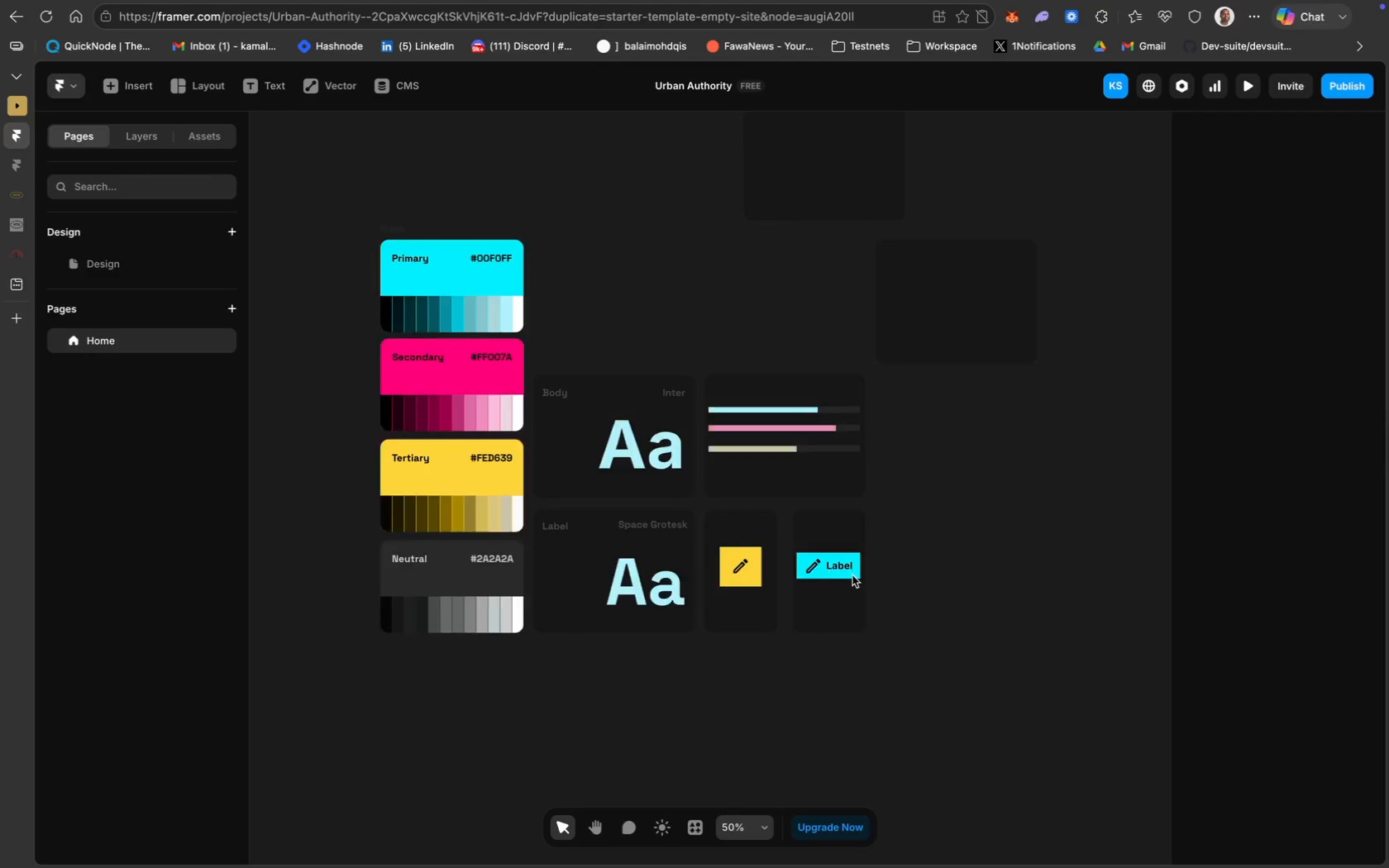 
scroll: coordinate [852, 575], scroll_direction: up, amount: 6.0
 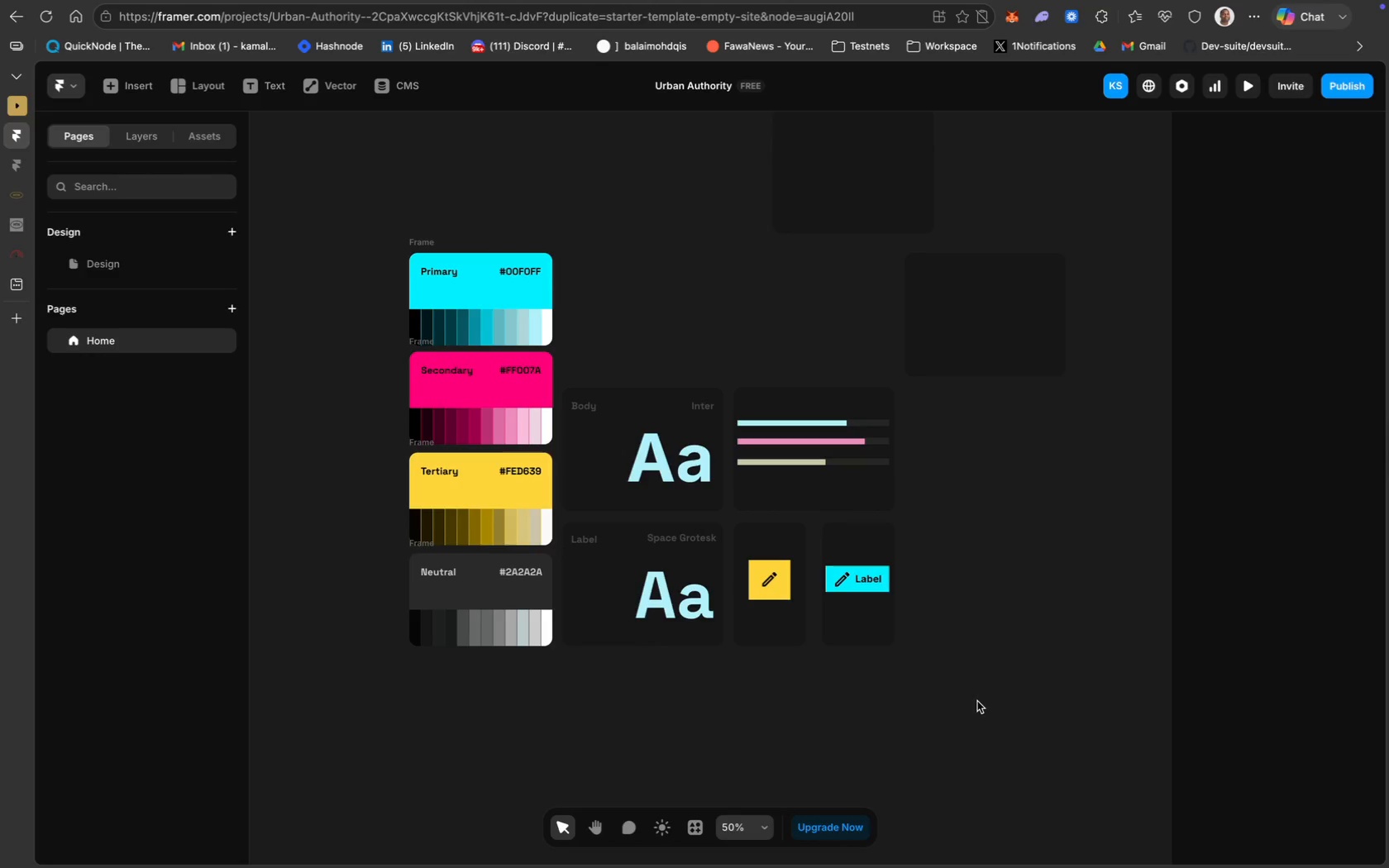 
left_click_drag(start_coordinate=[1091, 703], to_coordinate=[395, 284])
 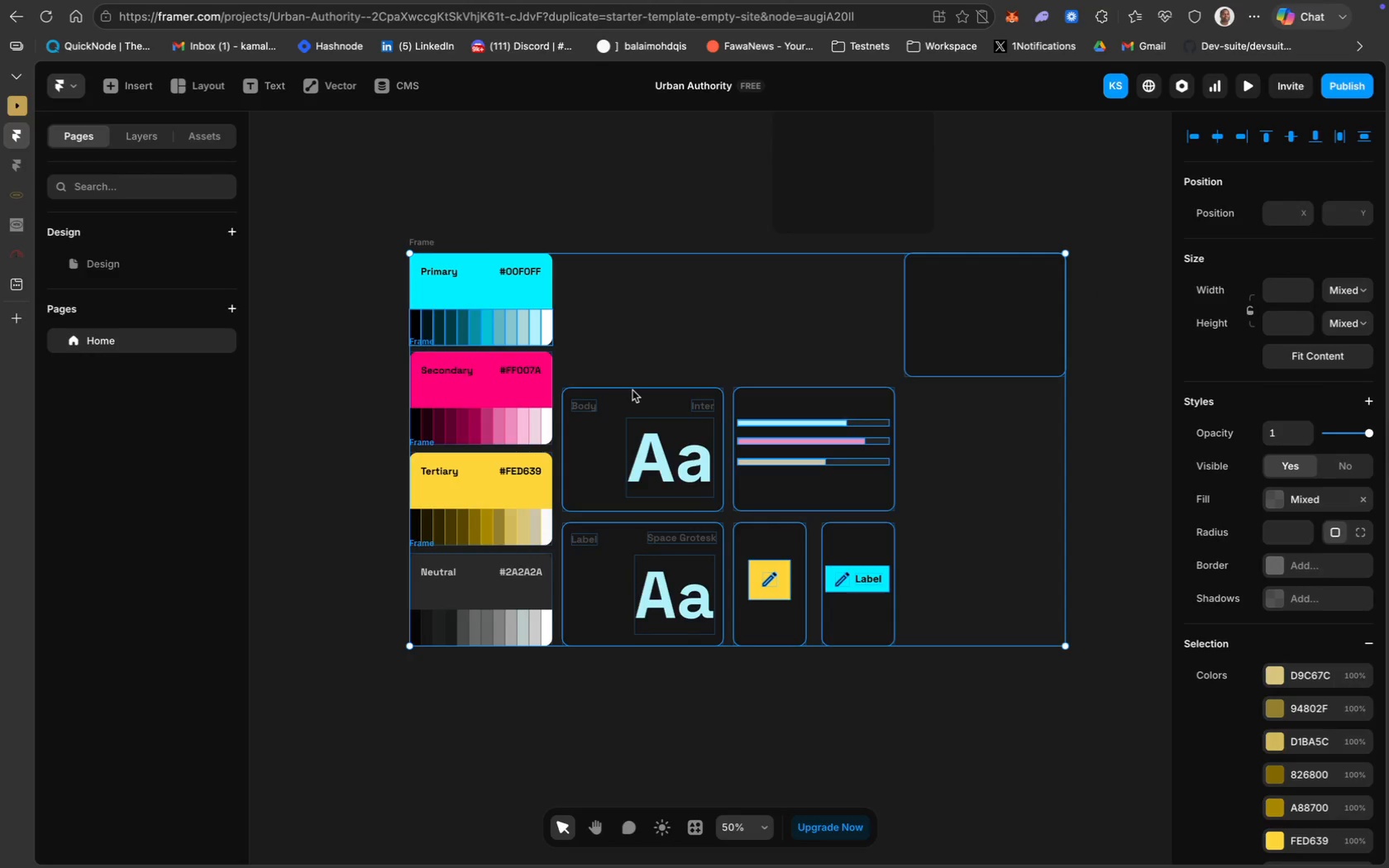 
key(Meta+X)
 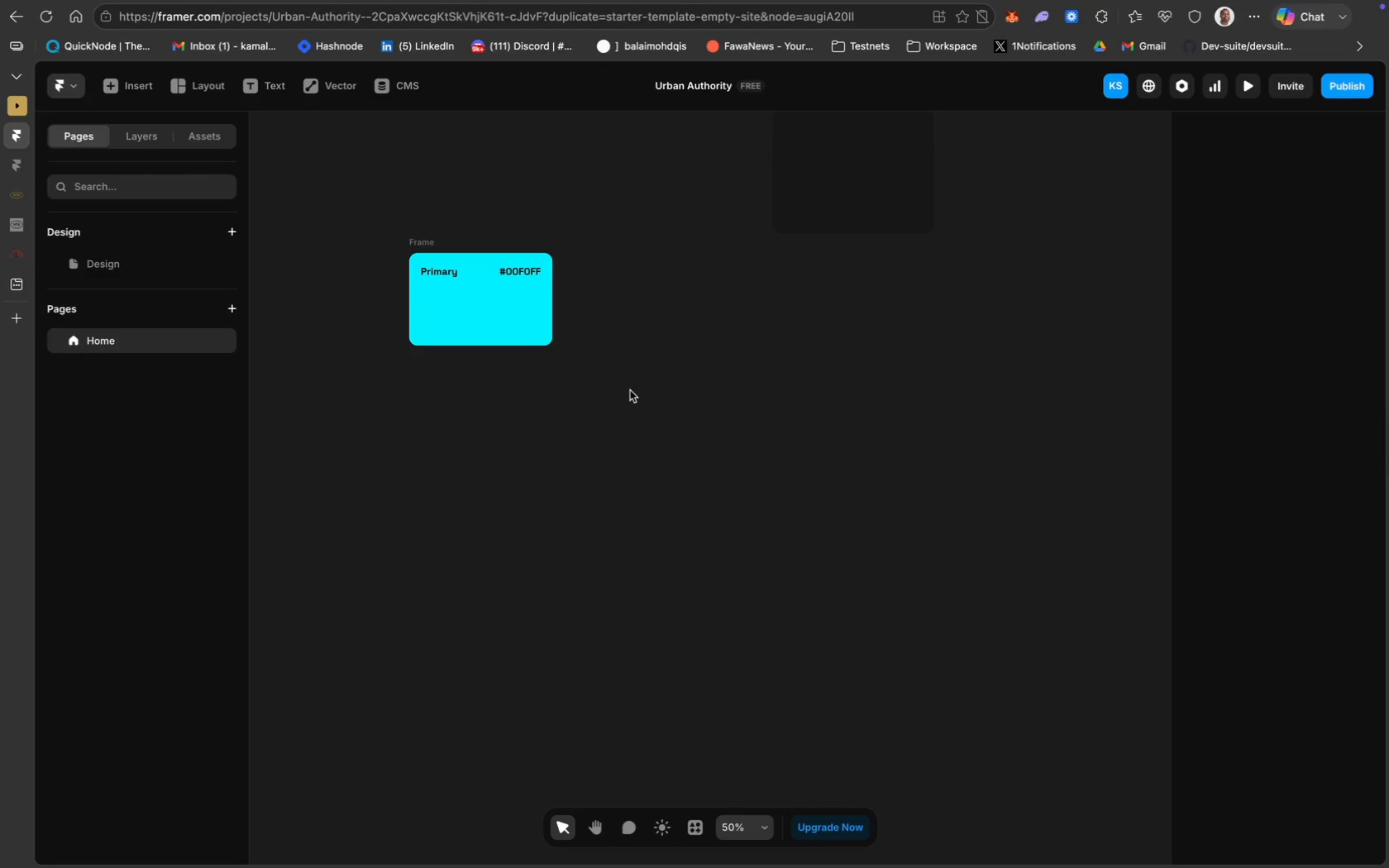 
key(Meta+Z)
 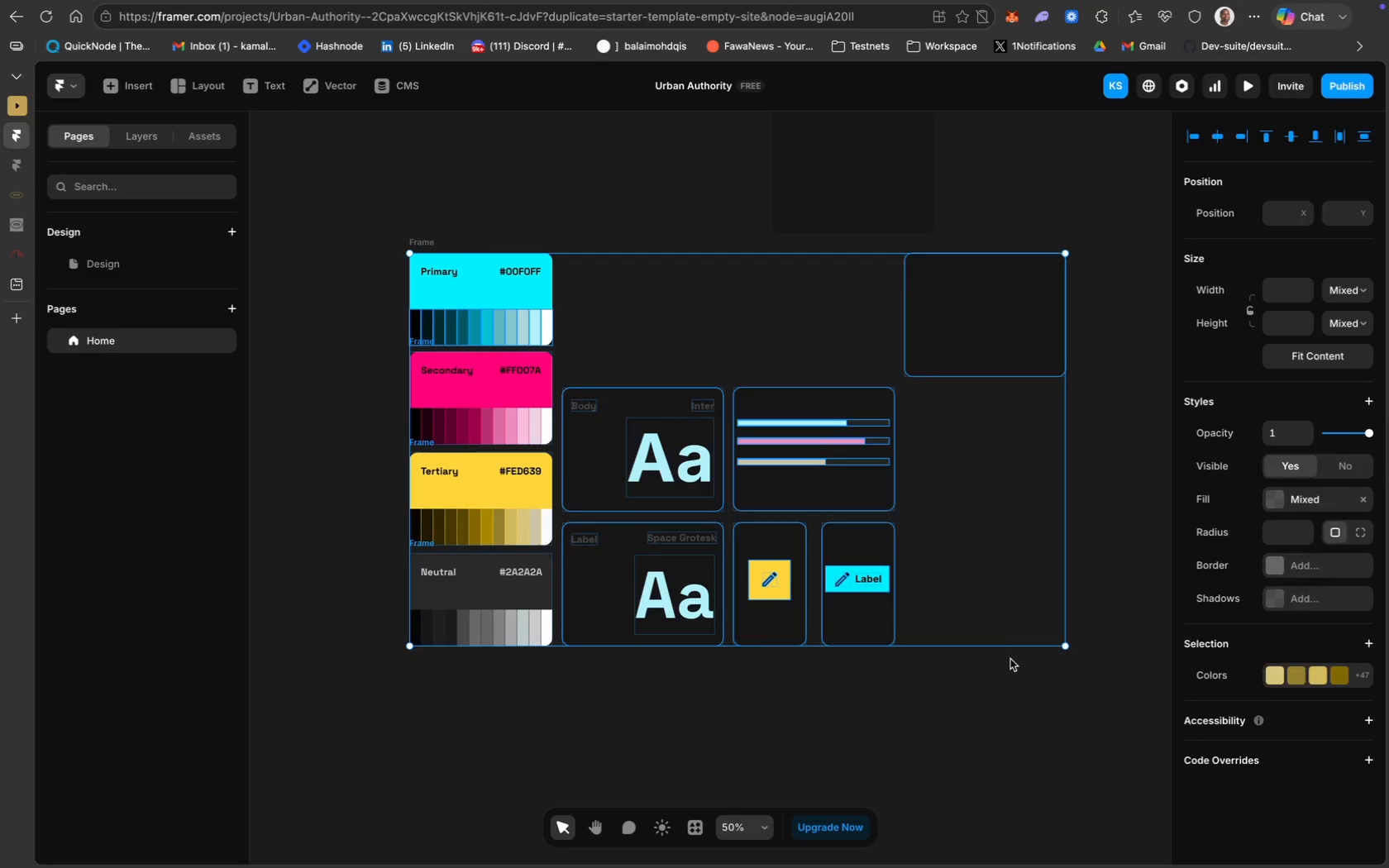 
left_click_drag(start_coordinate=[1108, 713], to_coordinate=[408, 246])
 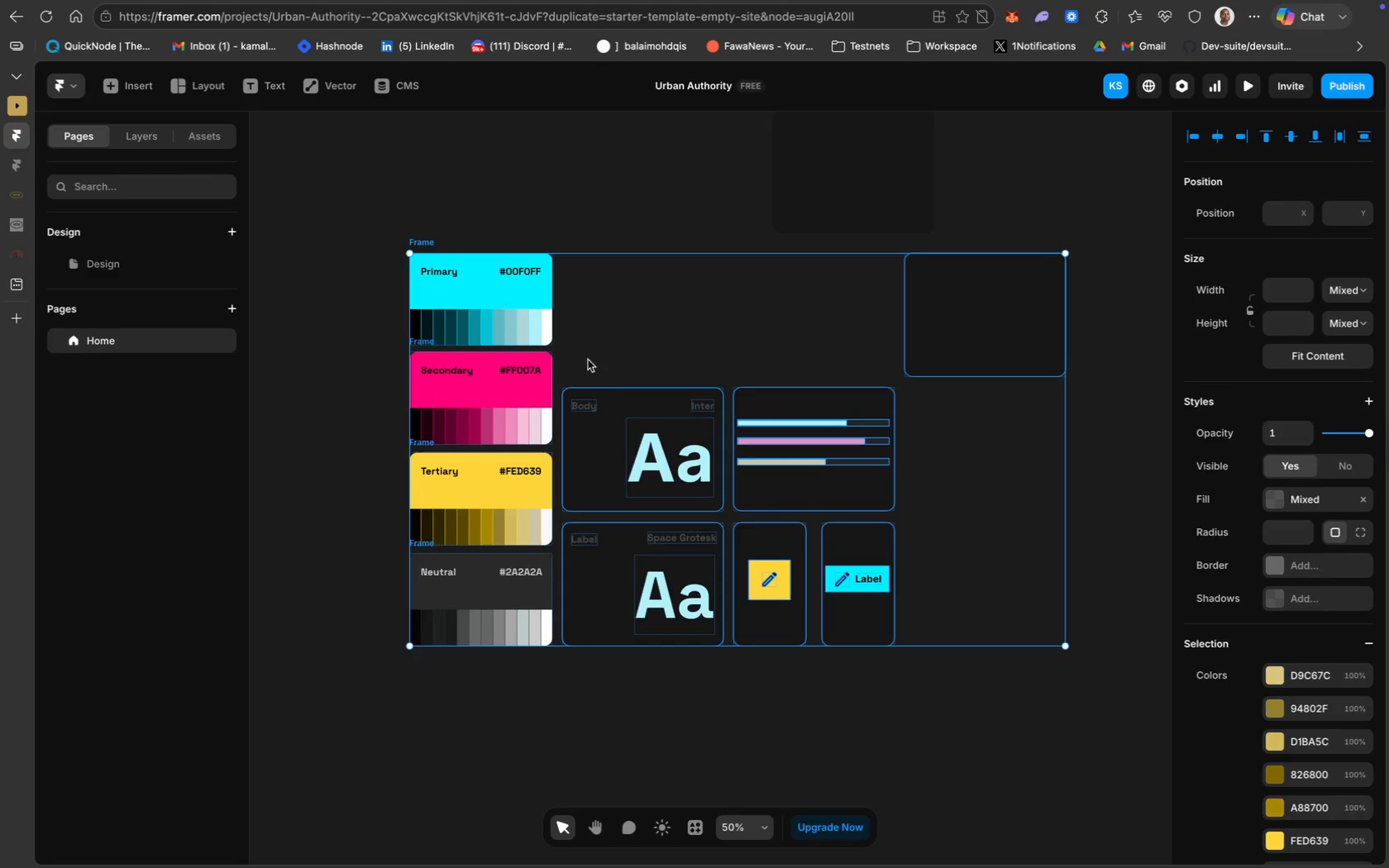 
key(Meta+X)
 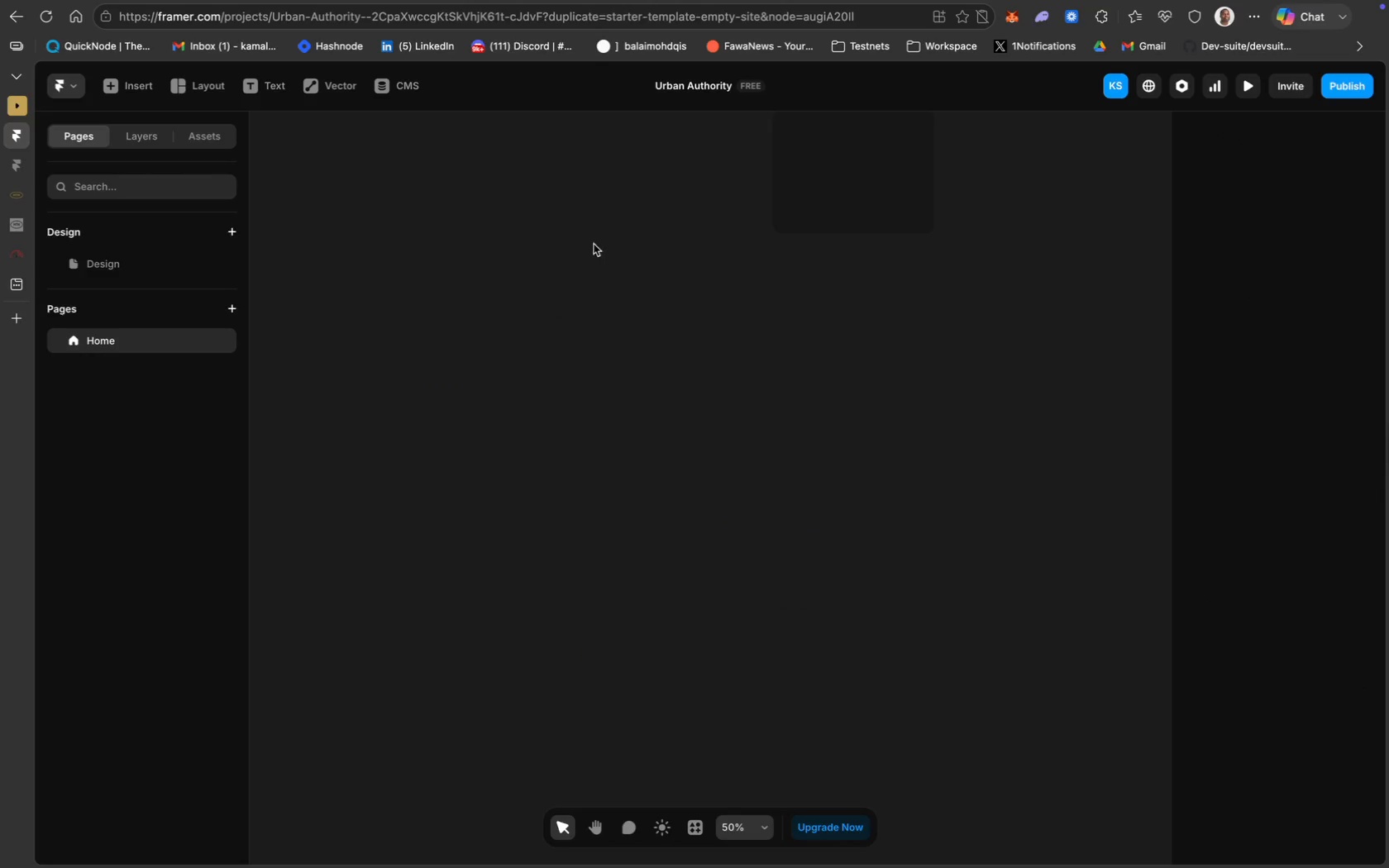 
scroll: coordinate [567, 254], scroll_direction: up, amount: 27.0
 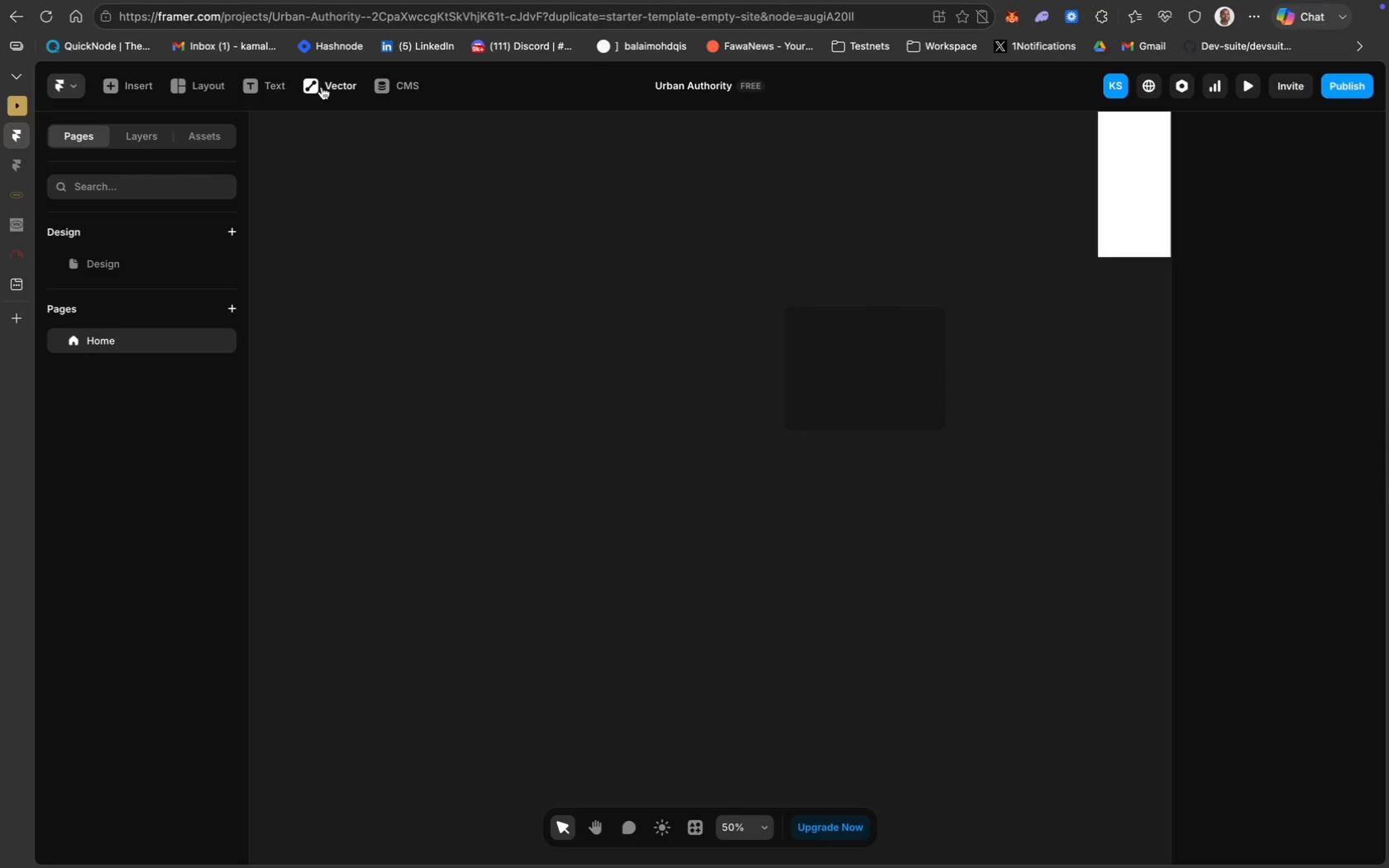 
left_click([322, 87])
 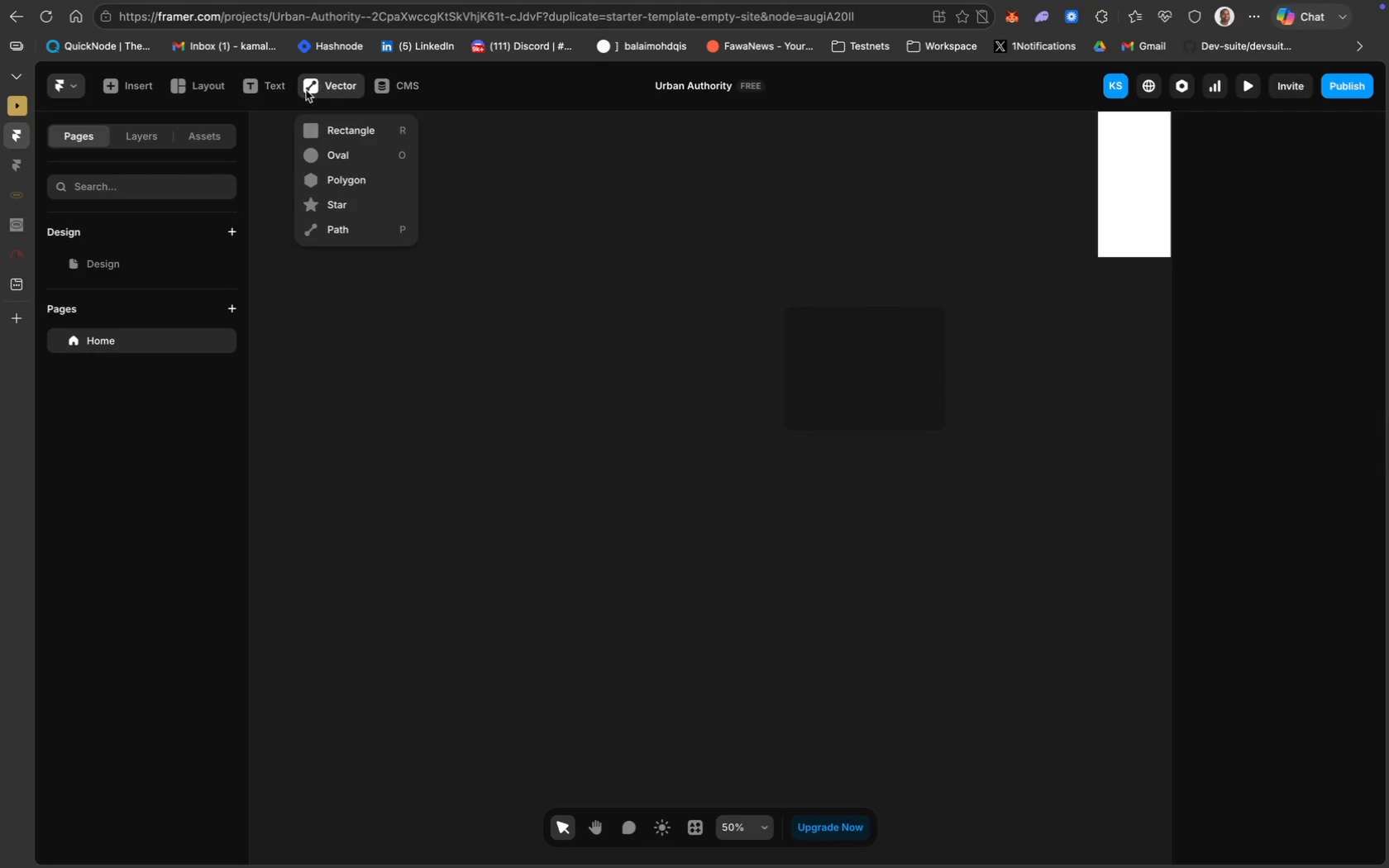 
left_click([269, 86])
 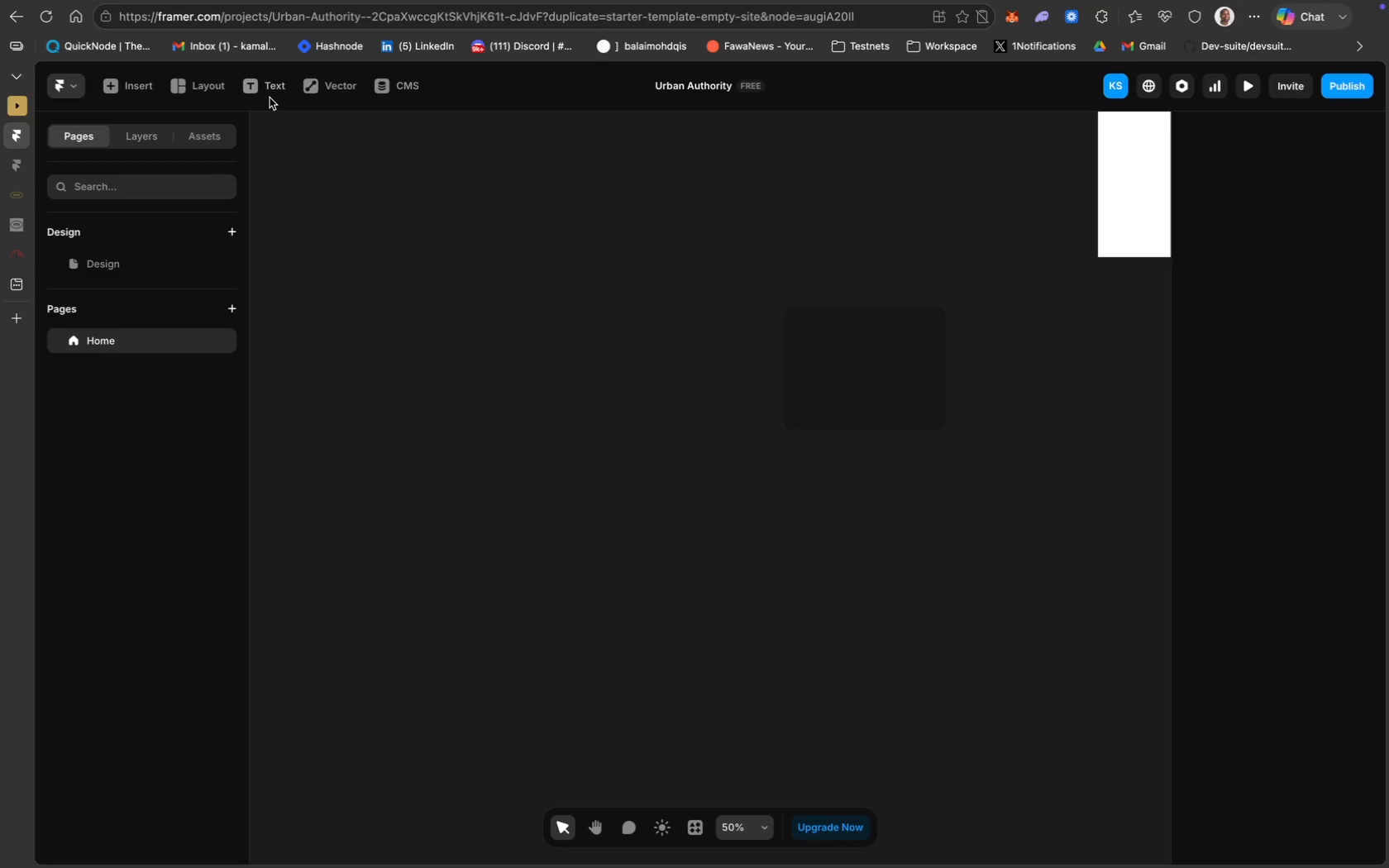 
left_click([258, 83])
 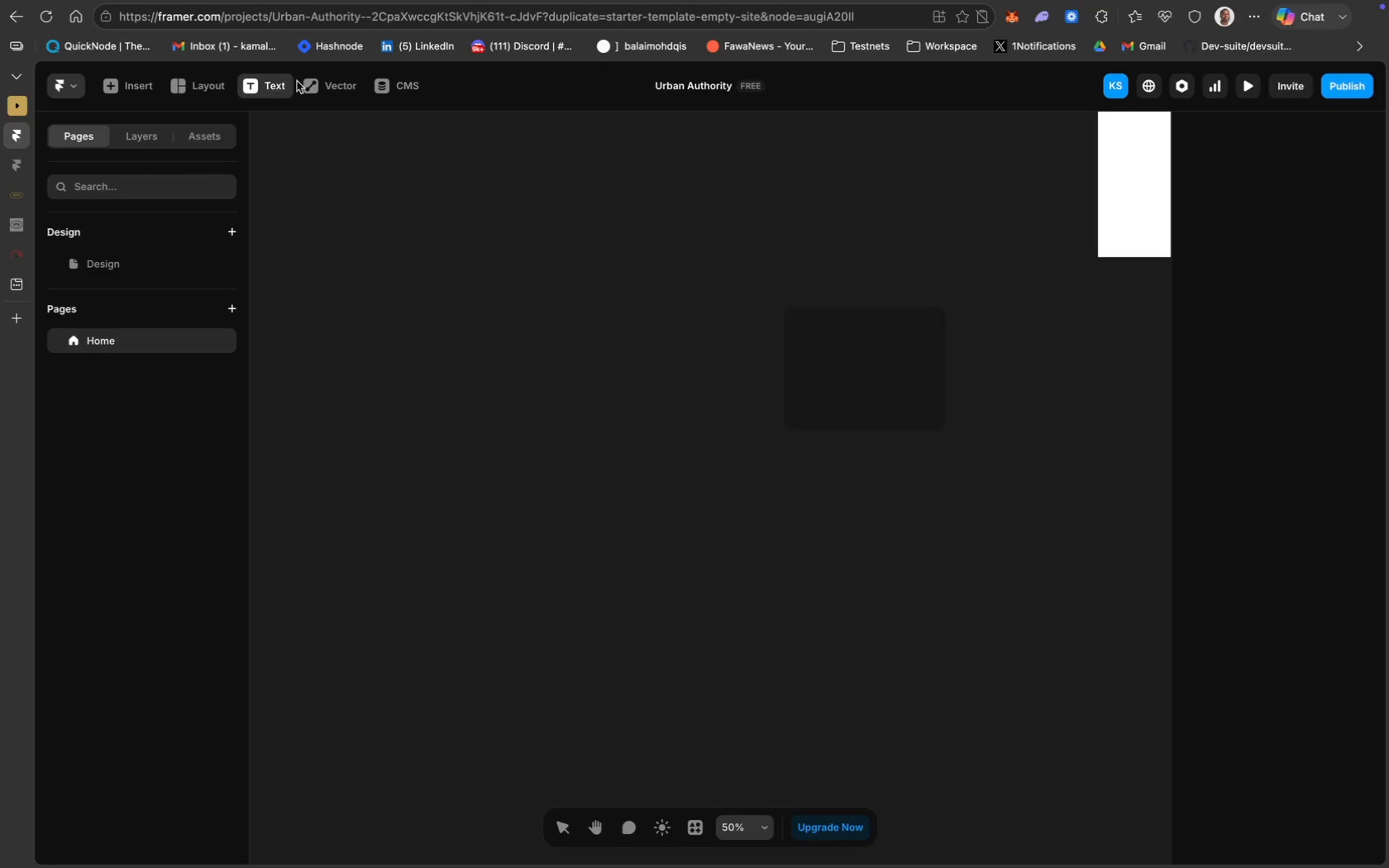 
left_click([198, 86])
 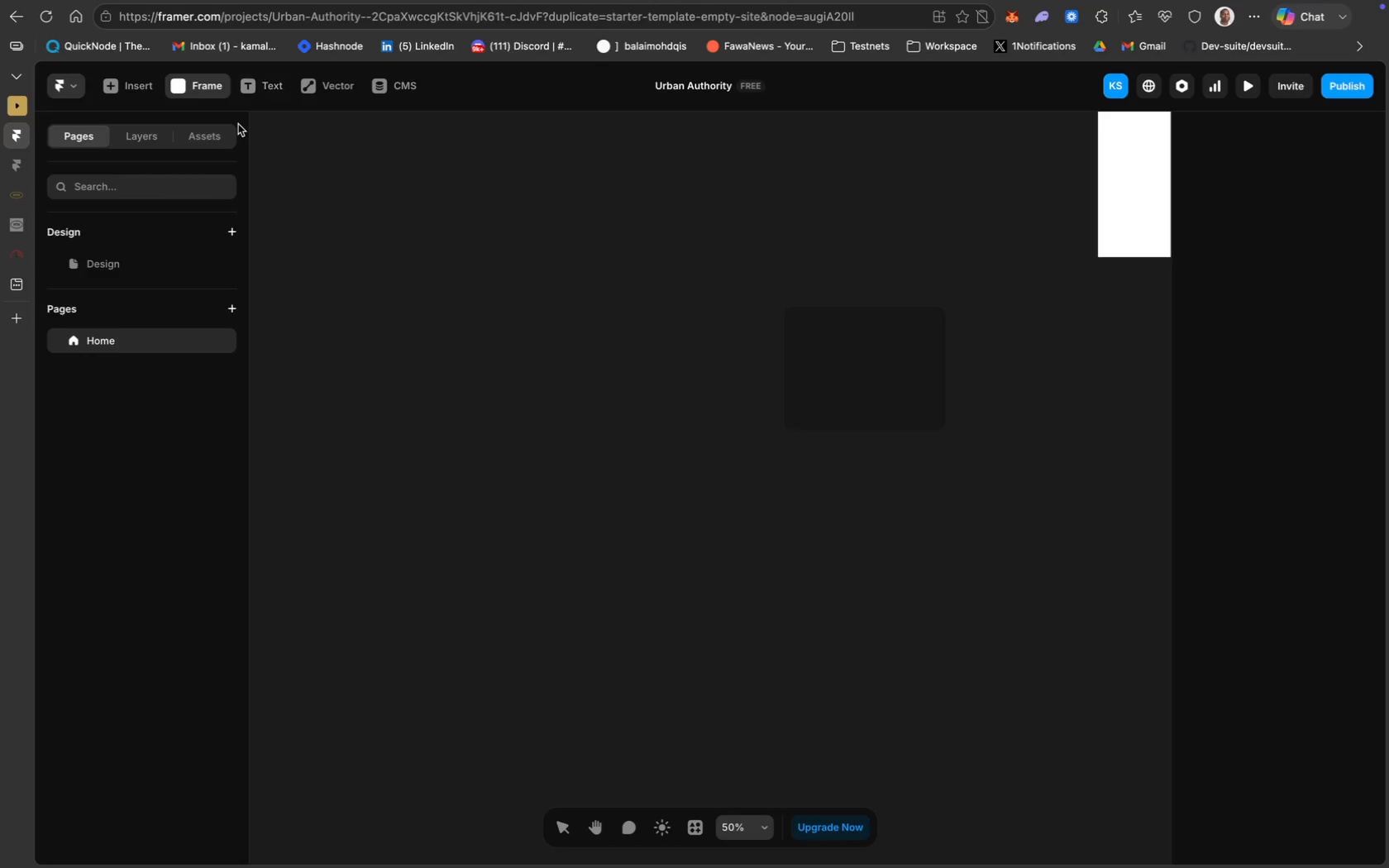 
scroll: coordinate [566, 460], scroll_direction: down, amount: 5.0
 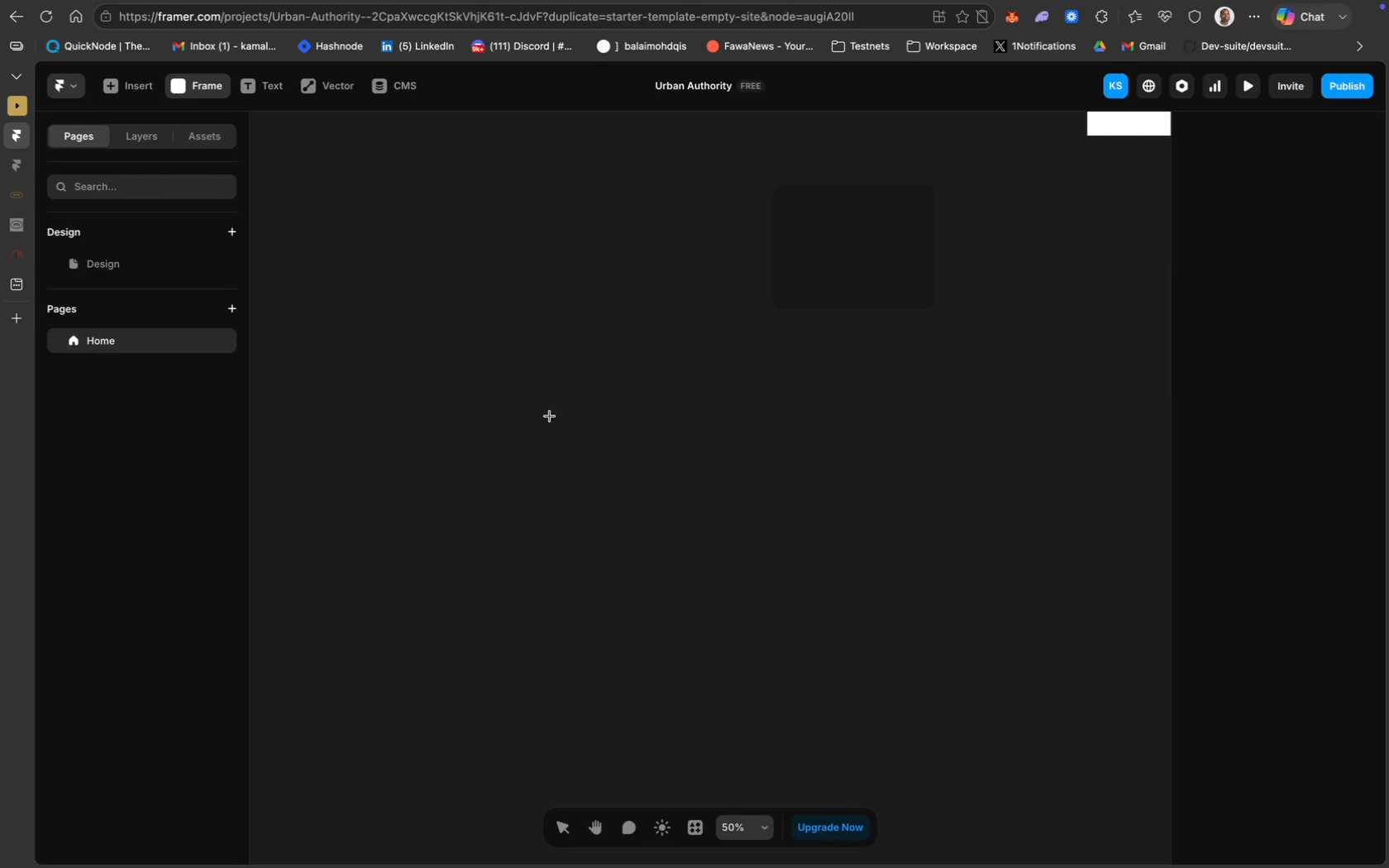 
scroll: coordinate [538, 398], scroll_direction: up, amount: 18.0
 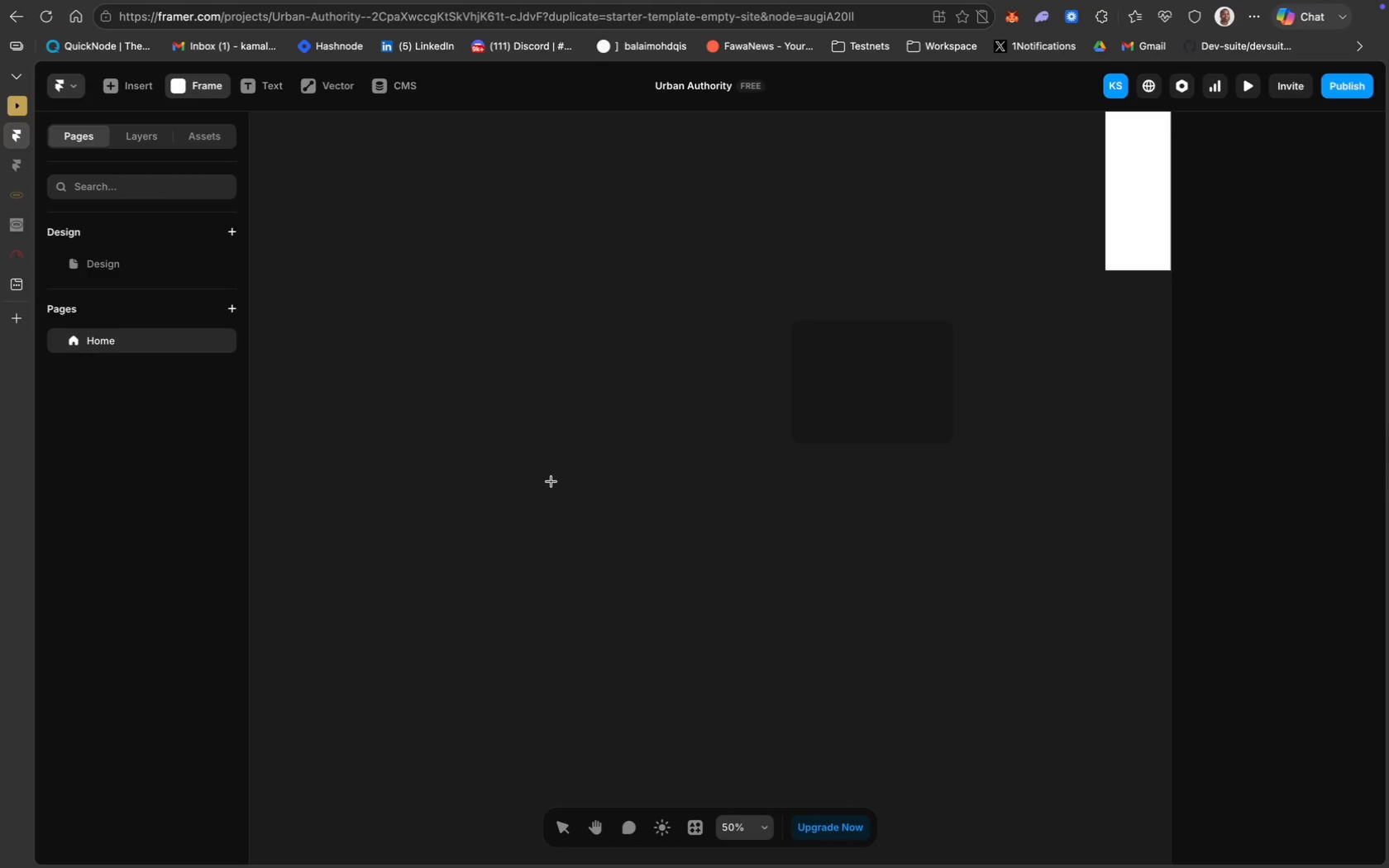 
scroll: coordinate [507, 484], scroll_direction: down, amount: 10.0
 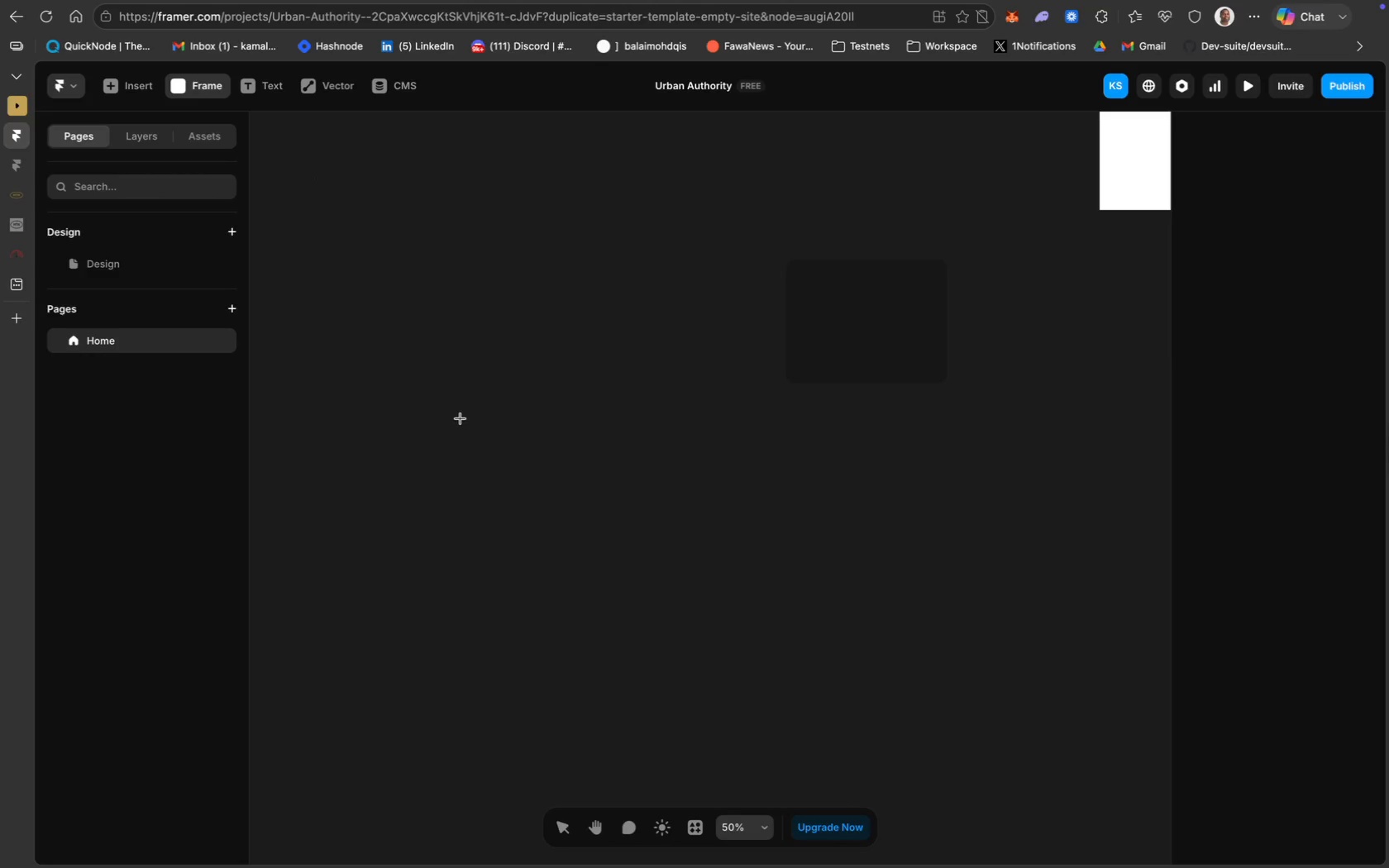 
left_click_drag(start_coordinate=[445, 415], to_coordinate=[1097, 867])
 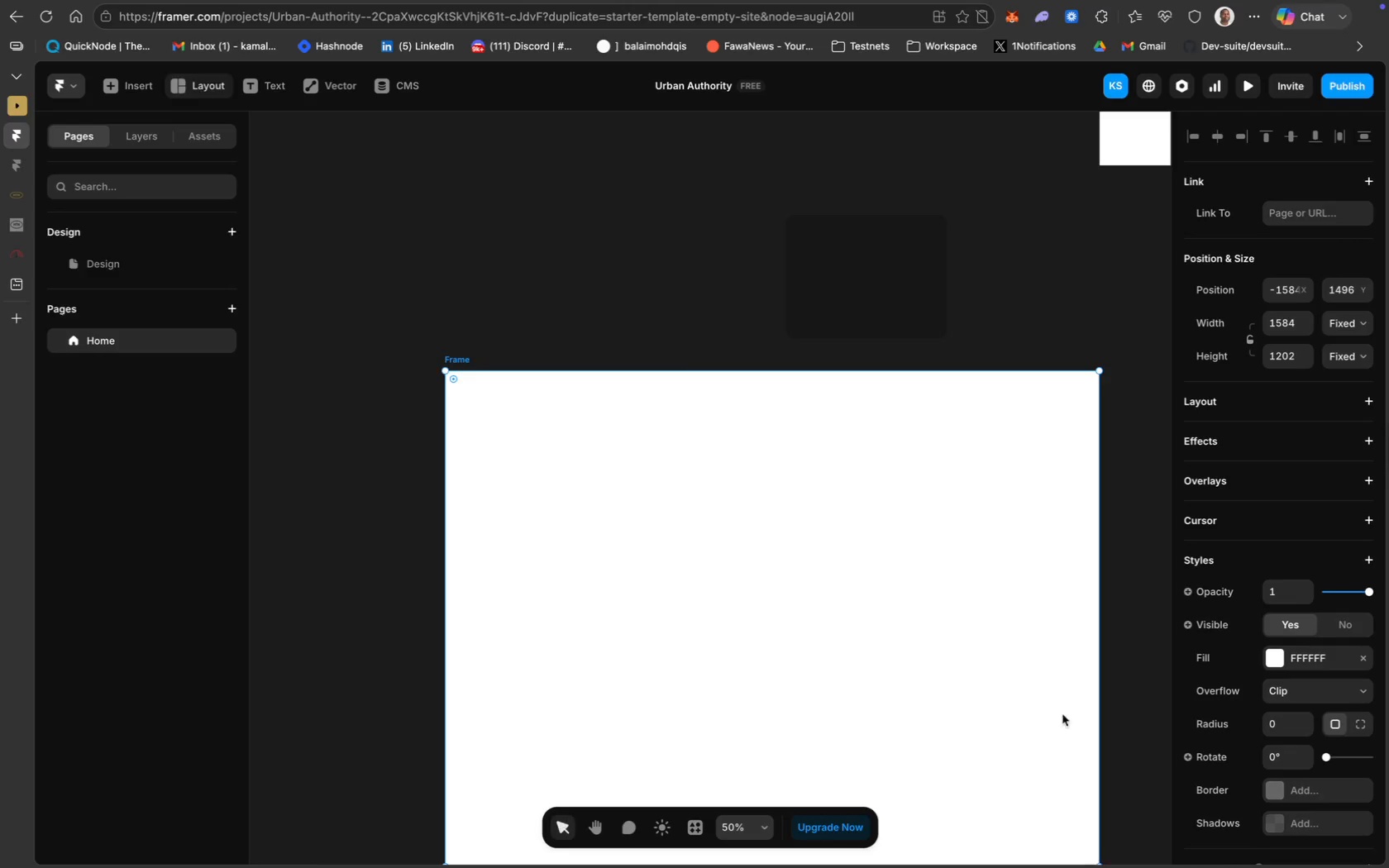 
scroll: coordinate [1047, 634], scroll_direction: down, amount: 22.0
 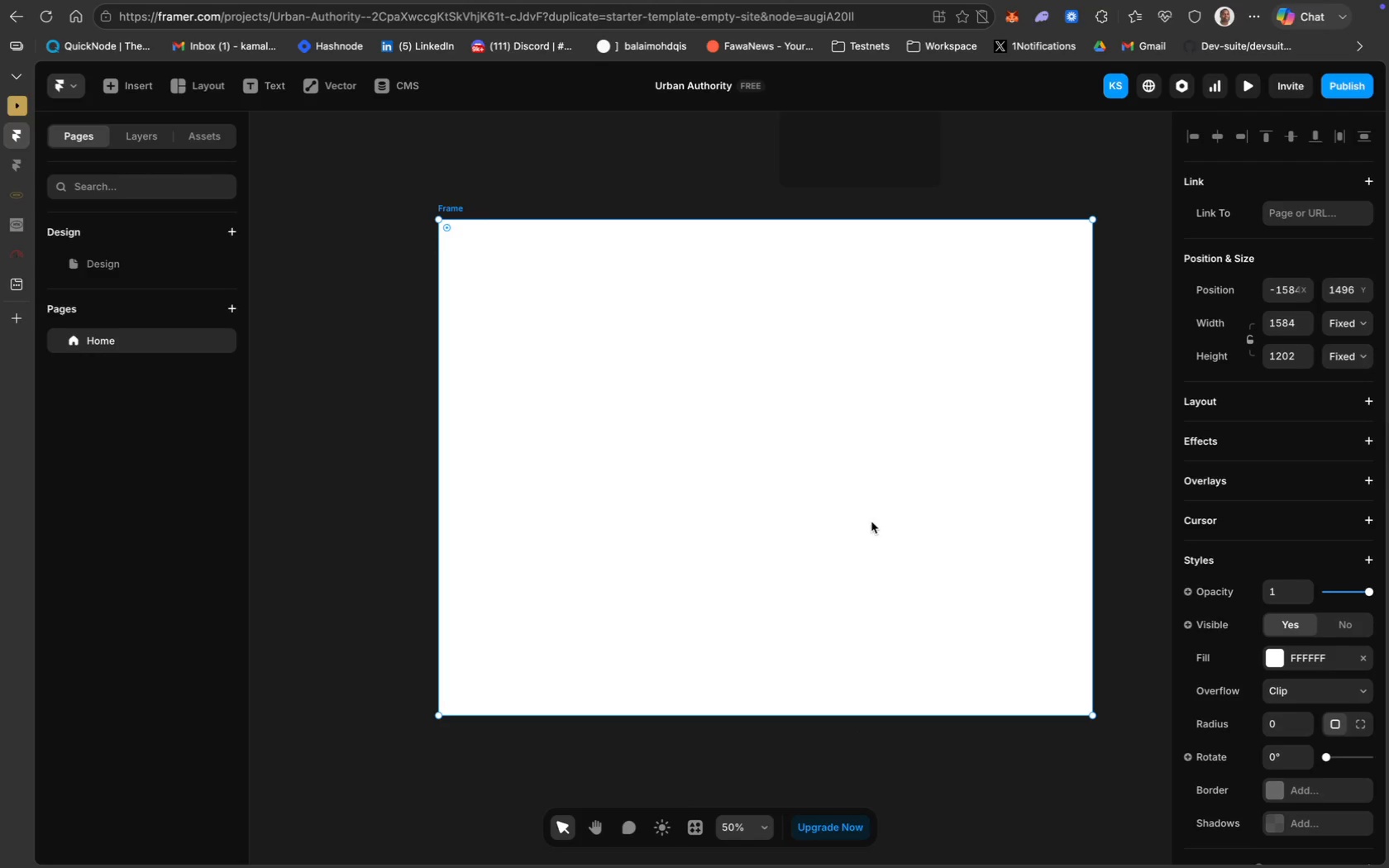 
left_click([1301, 670])
 